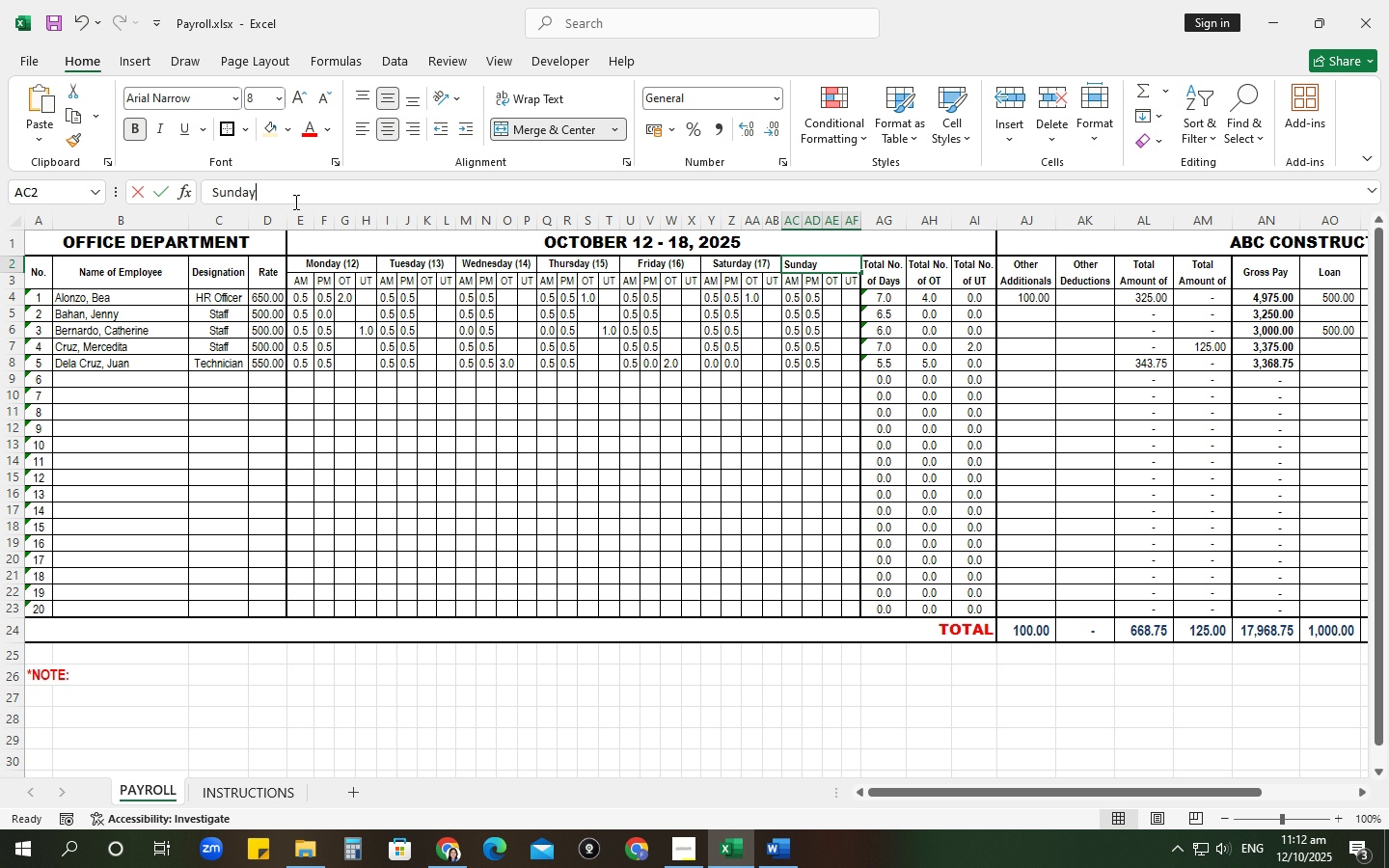 
left_click([294, 202])
 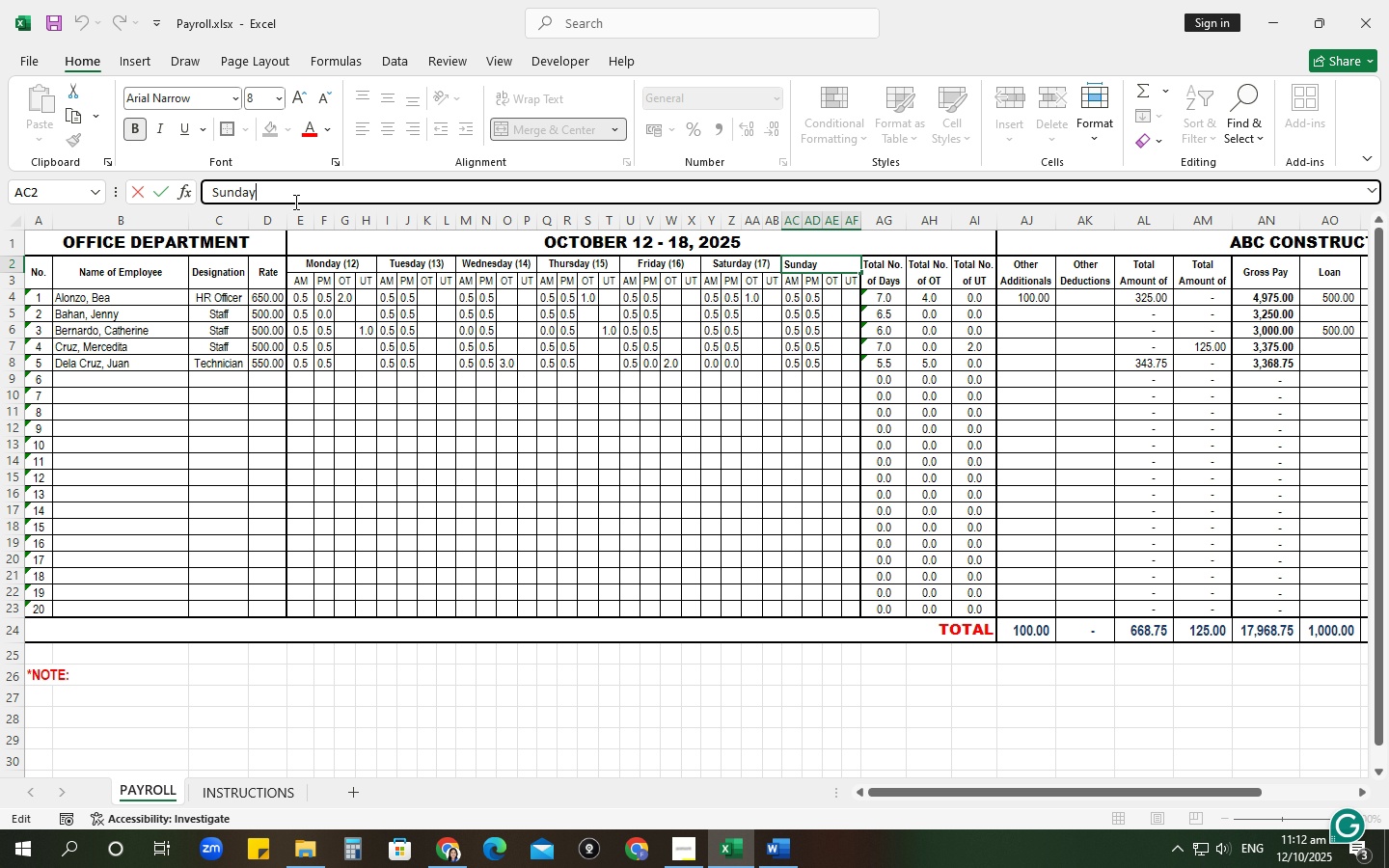 
type( (18))
key(Tab)
 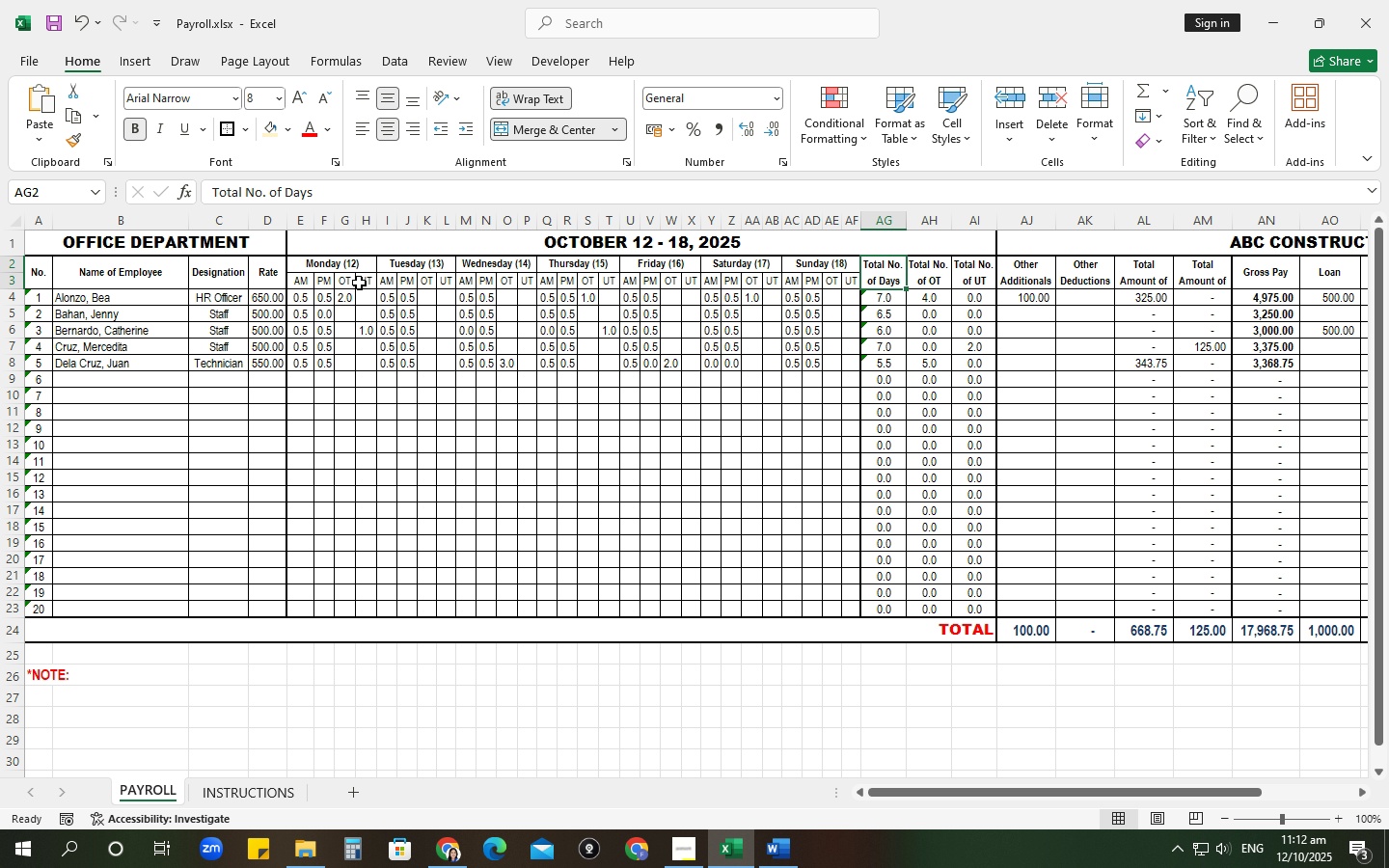 
left_click([706, 448])
 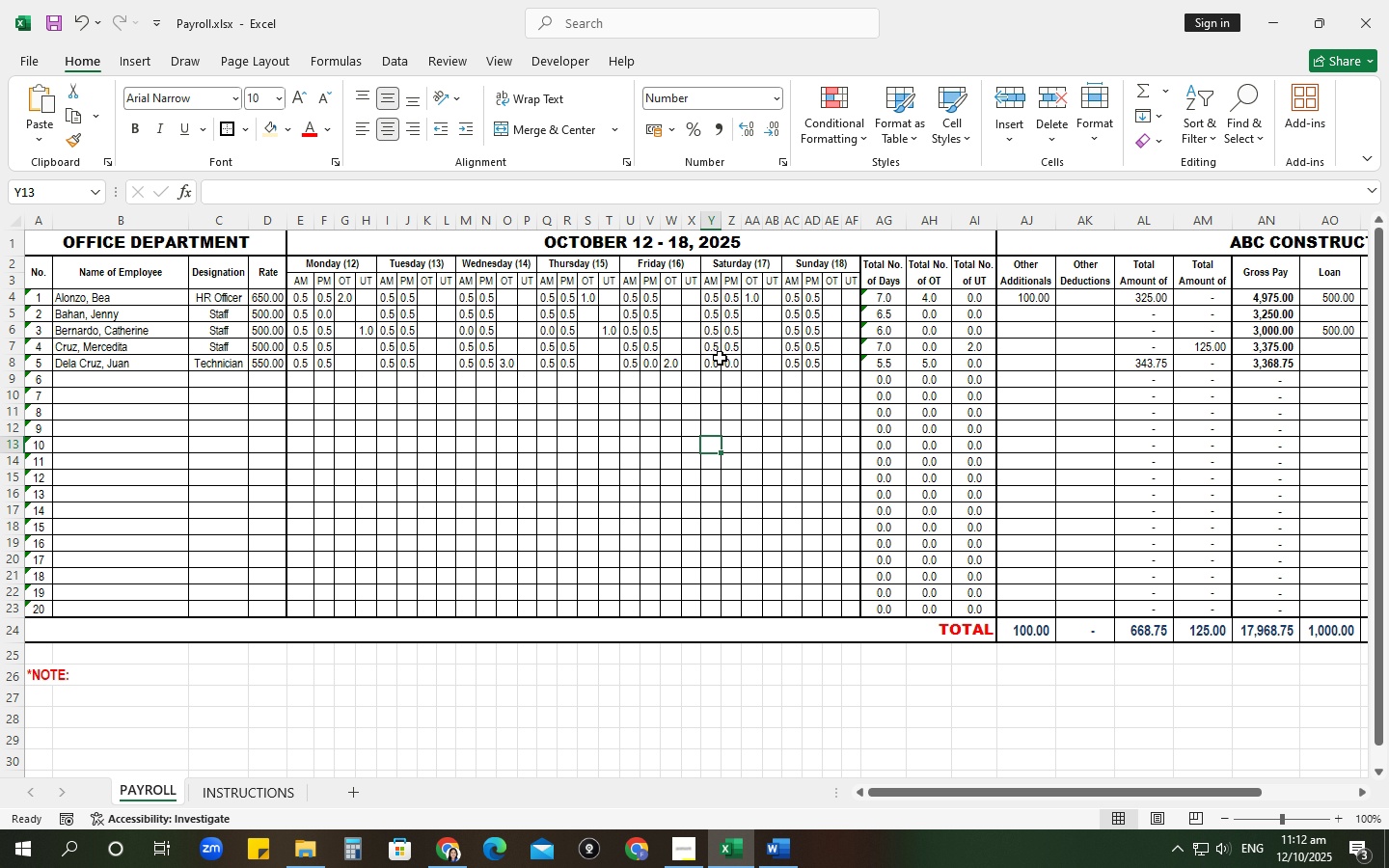 
wait(6.54)
 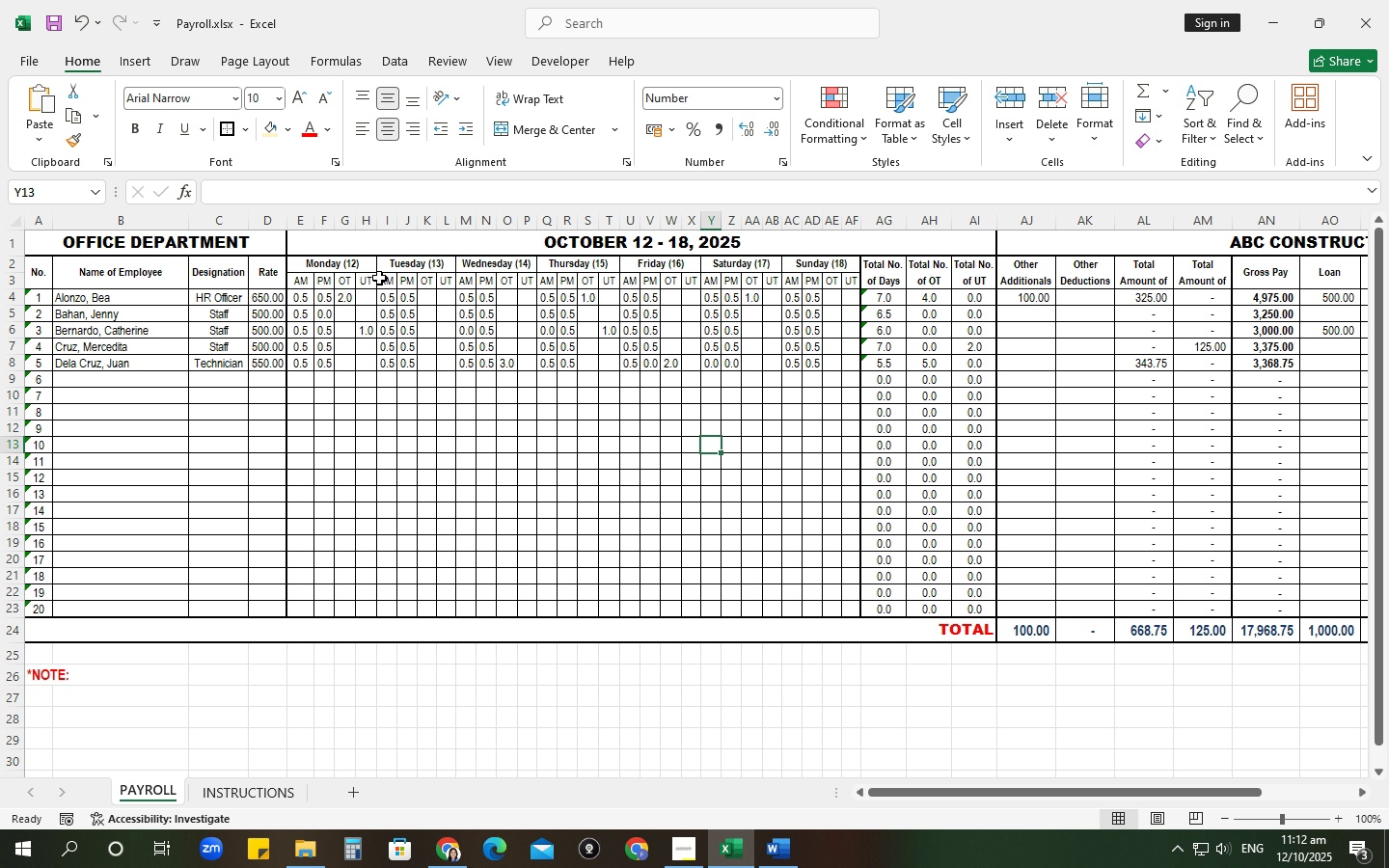 
key(Alt+AltLeft)
 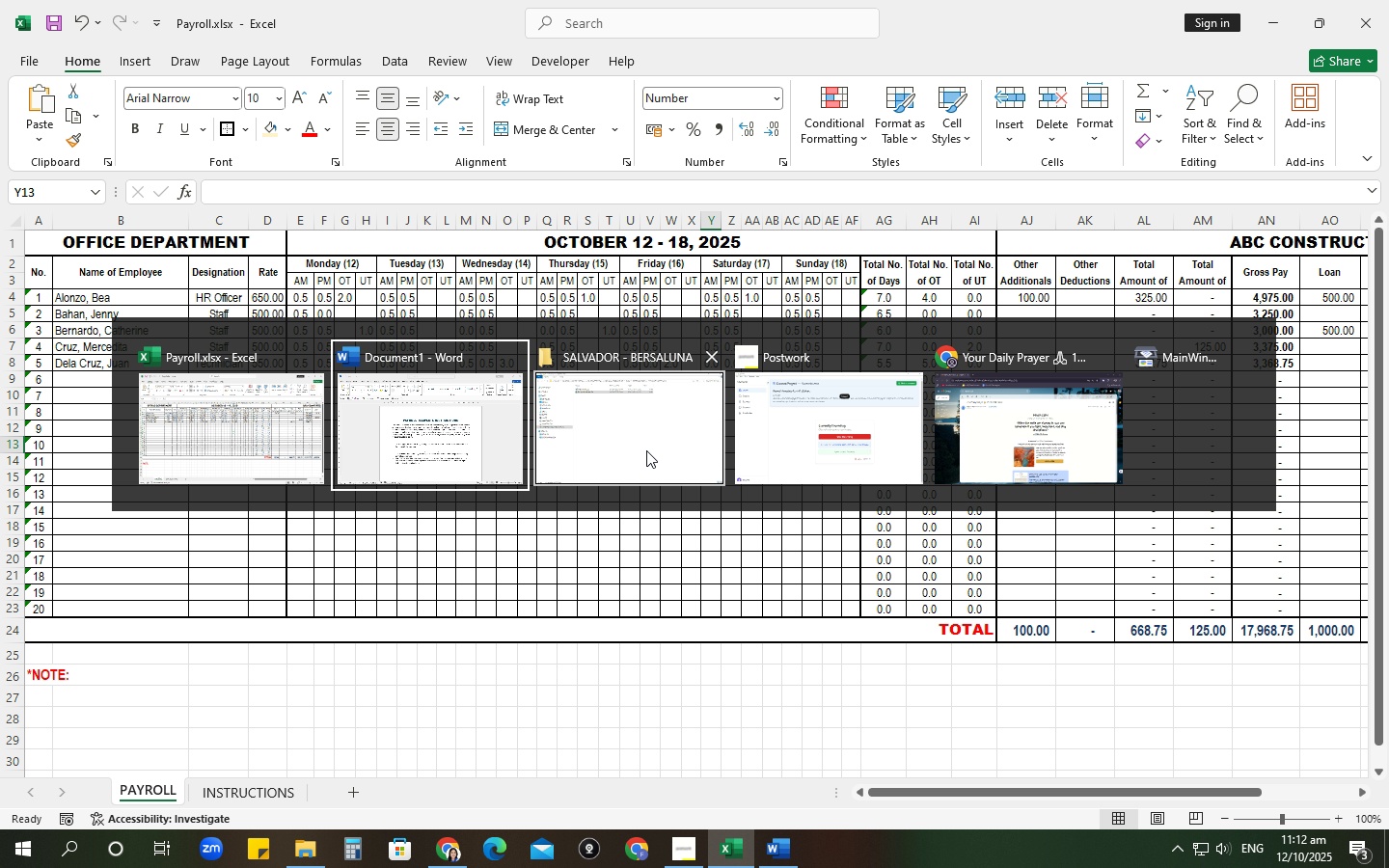 
key(Alt+Tab)
 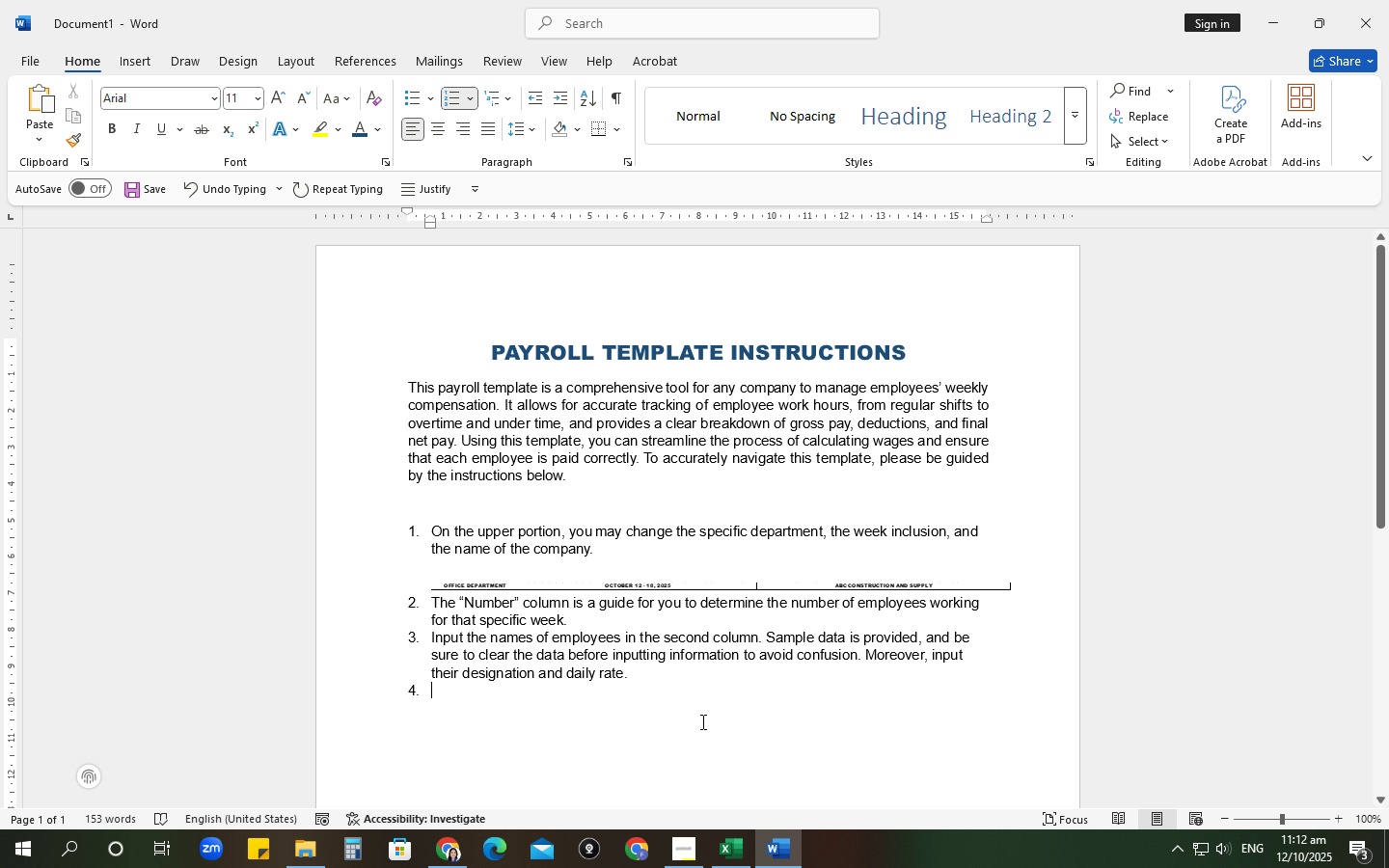 
key(Alt+AltLeft)
 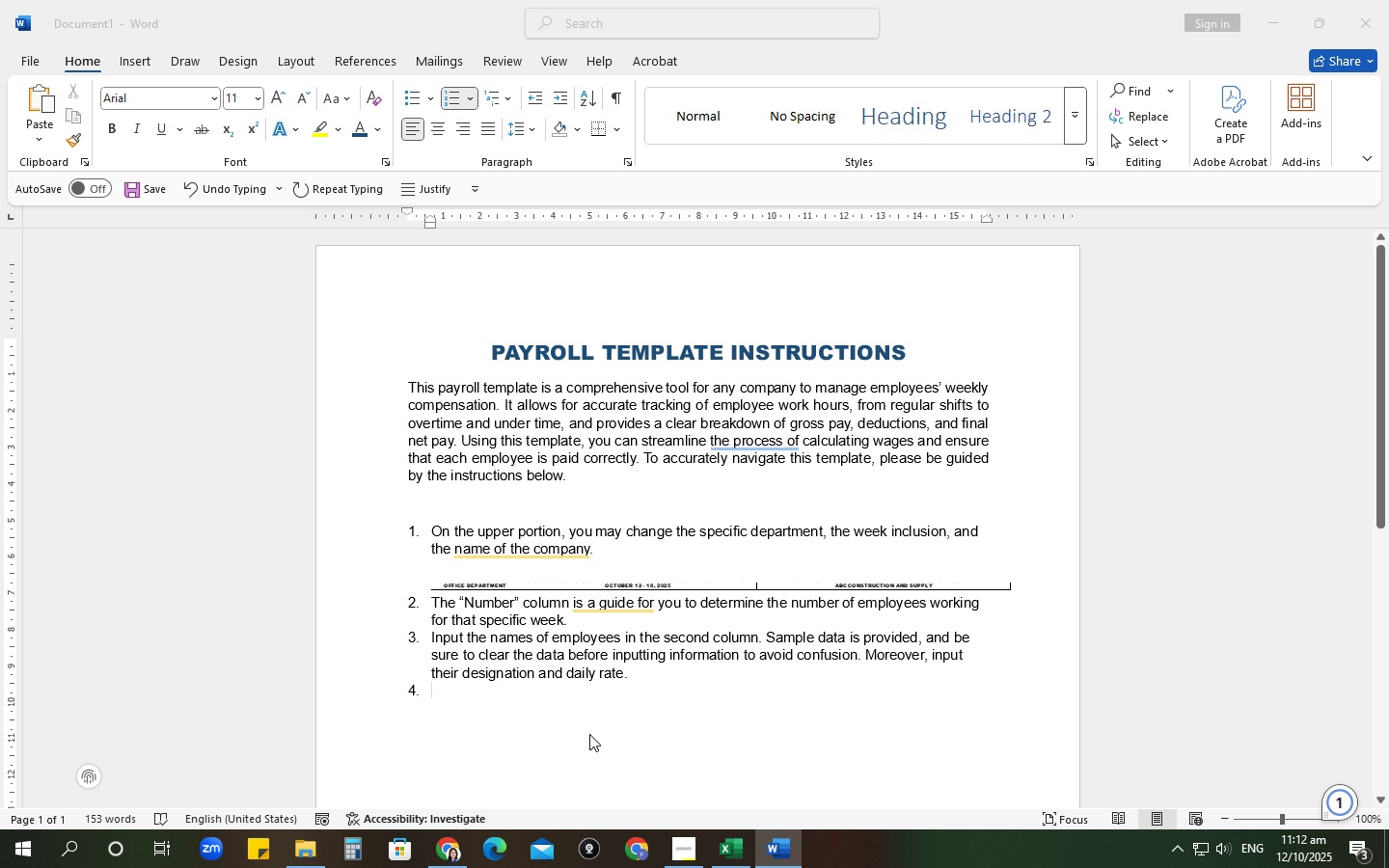 
key(Alt+Tab)
 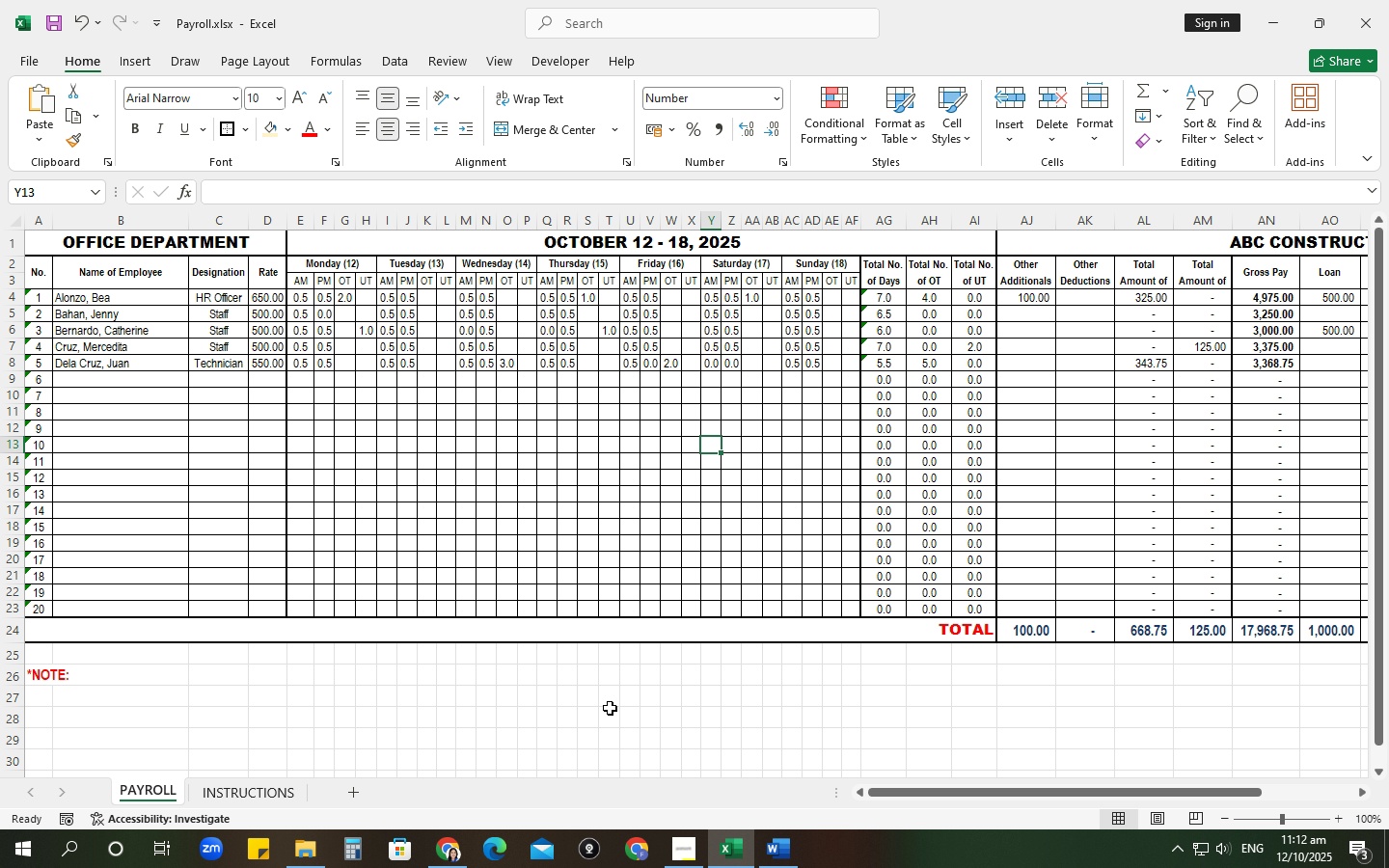 
key(Alt+AltLeft)
 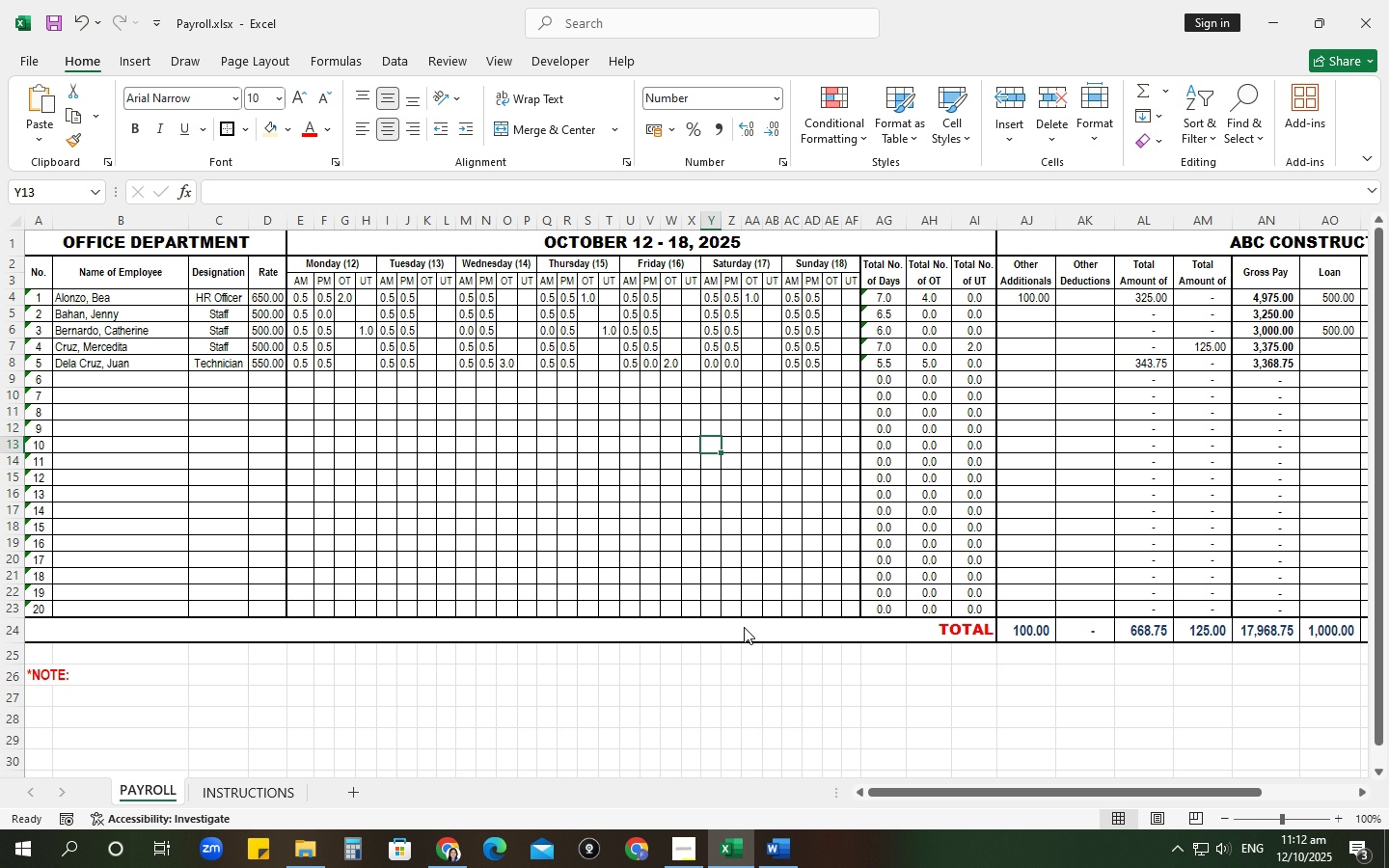 
key(Alt+Tab)
 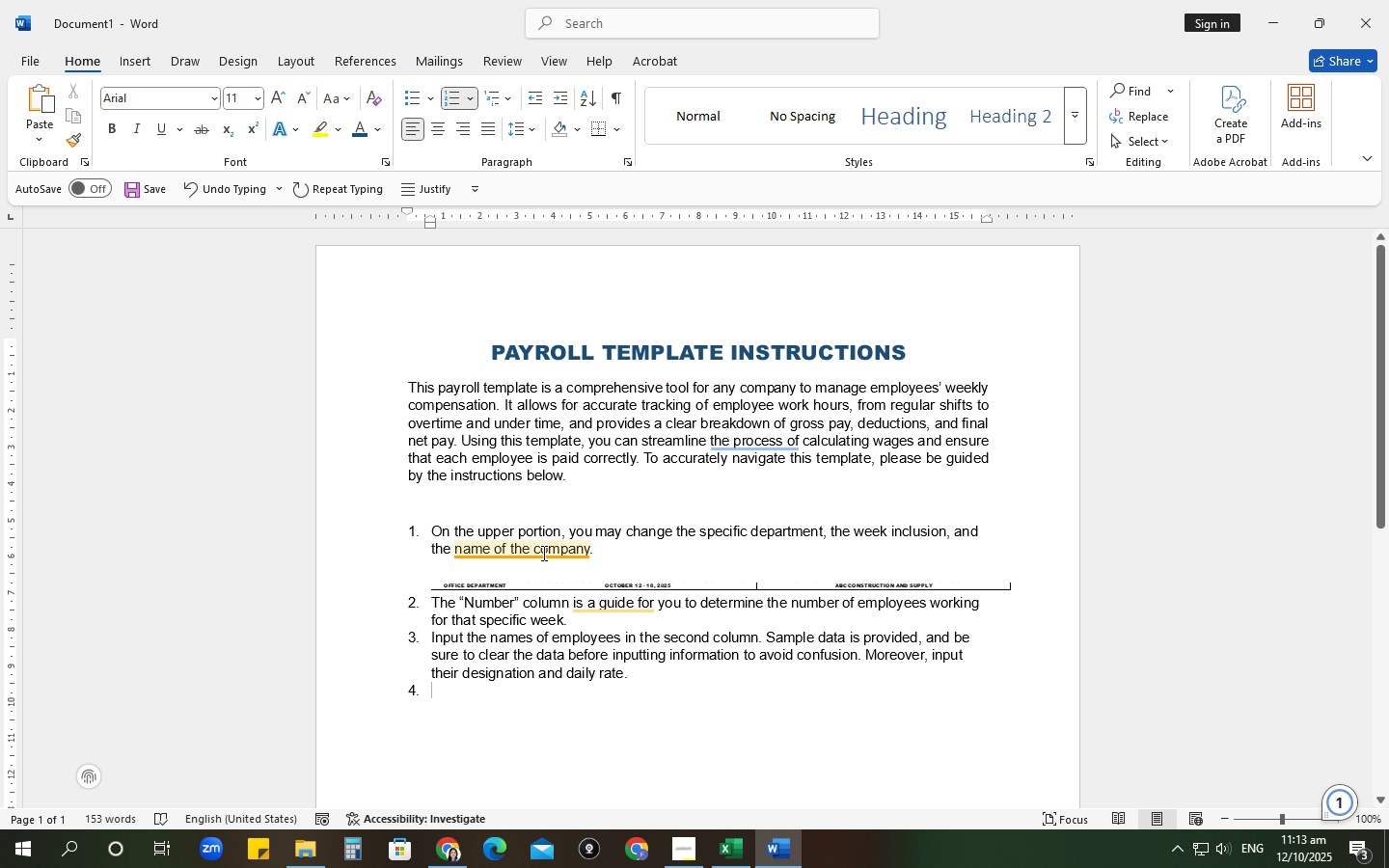 
wait(28.46)
 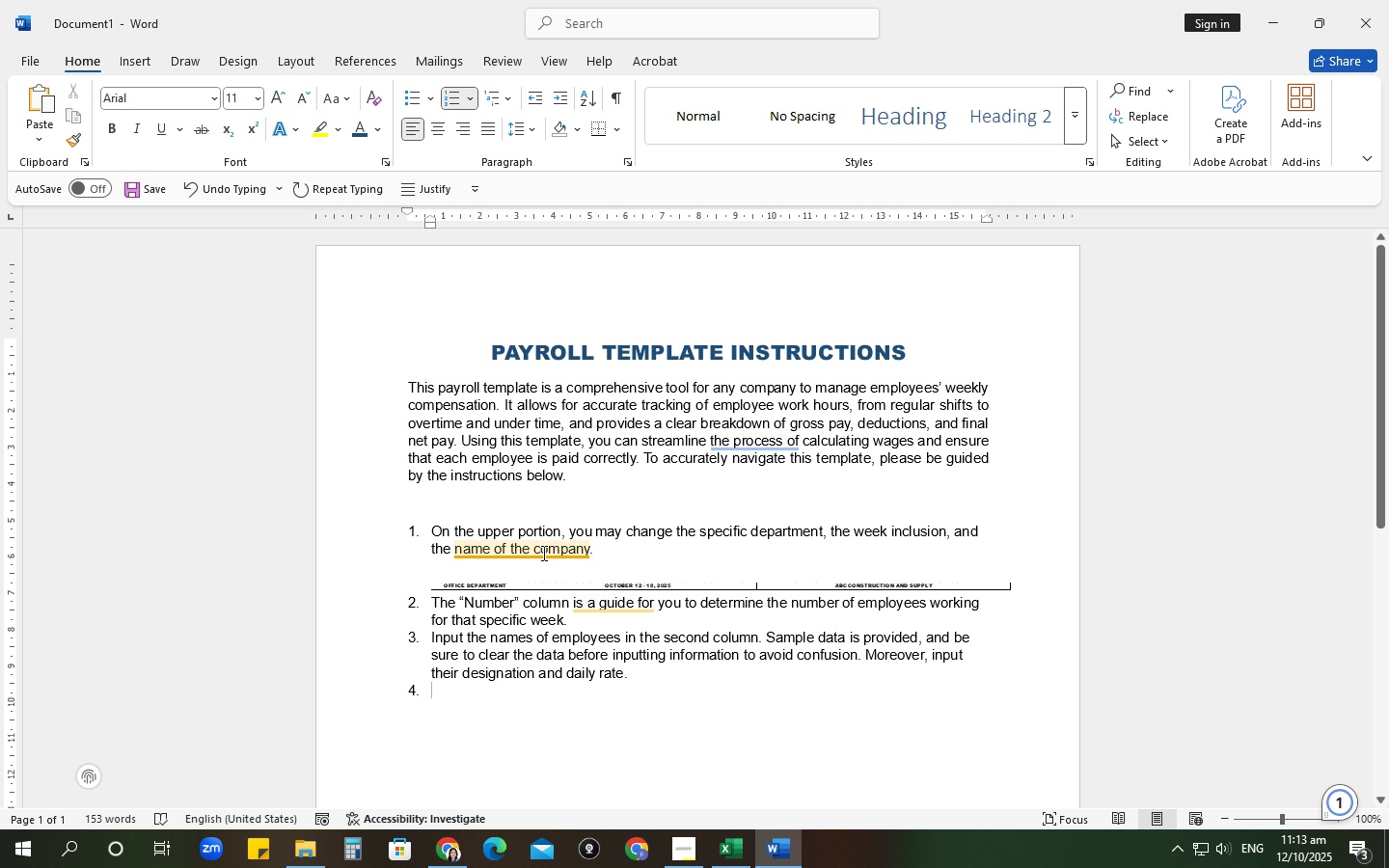 
scroll: coordinate [525, 528], scroll_direction: down, amount: 1.0
 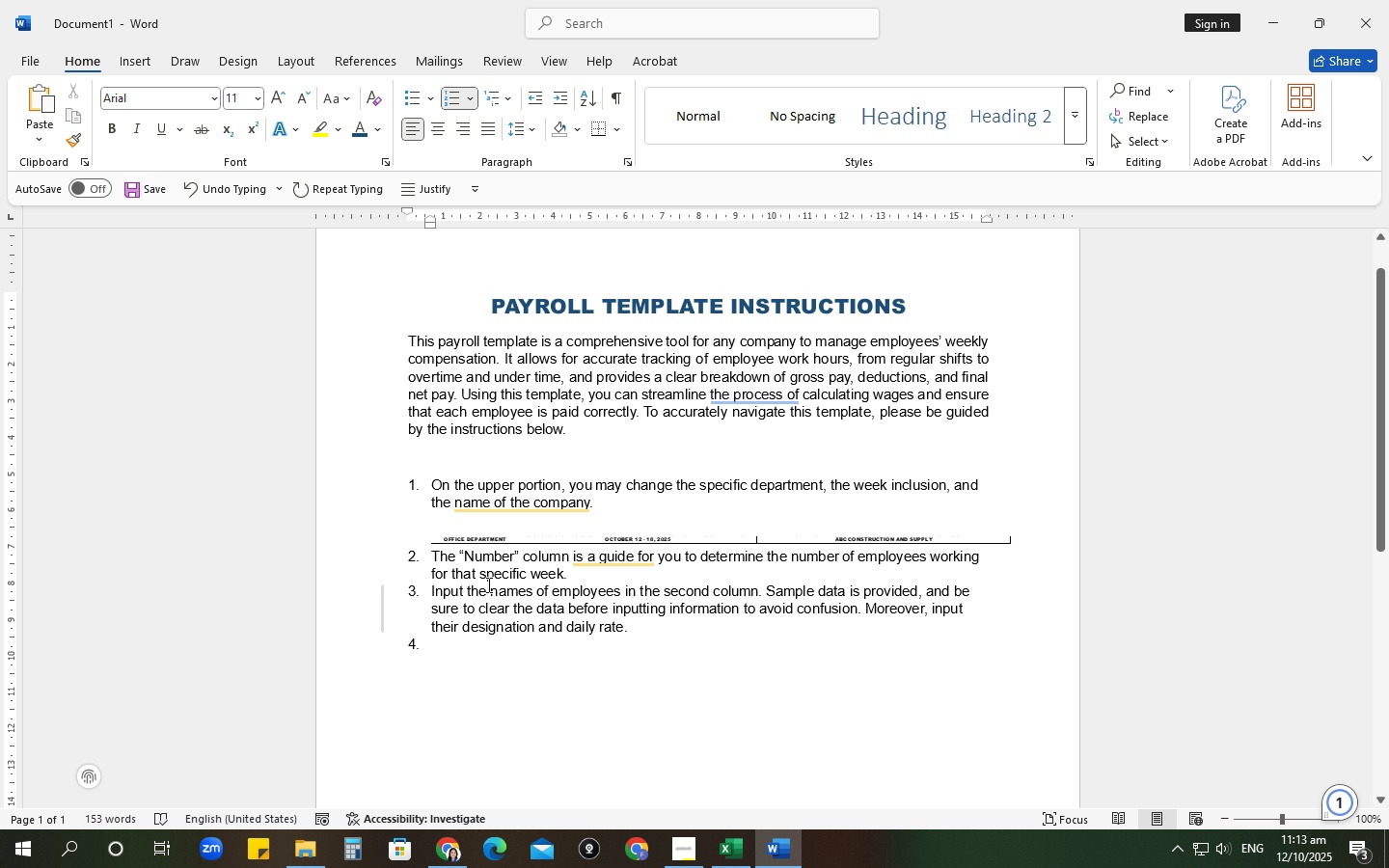 
left_click([489, 588])
 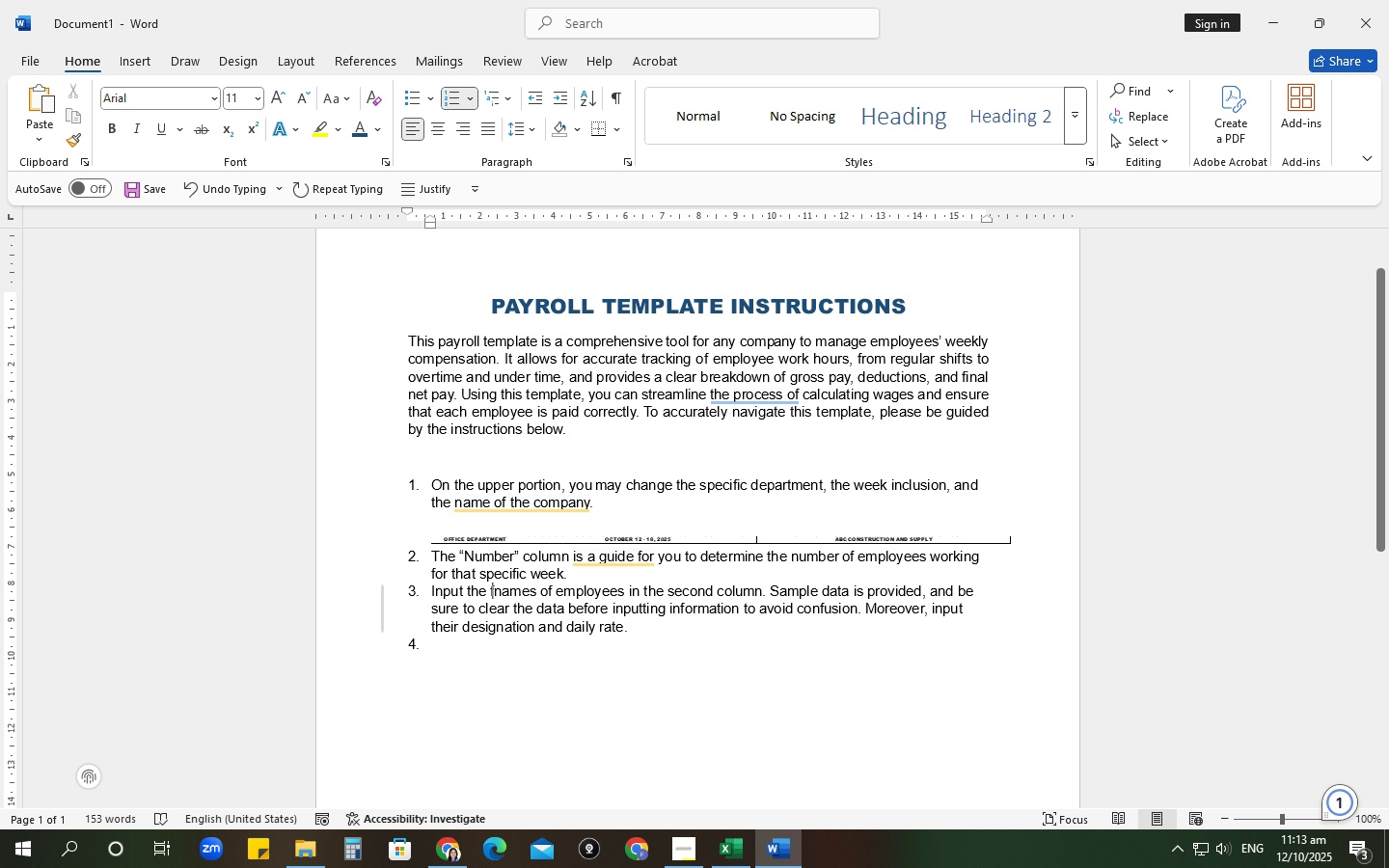 
type(full )
 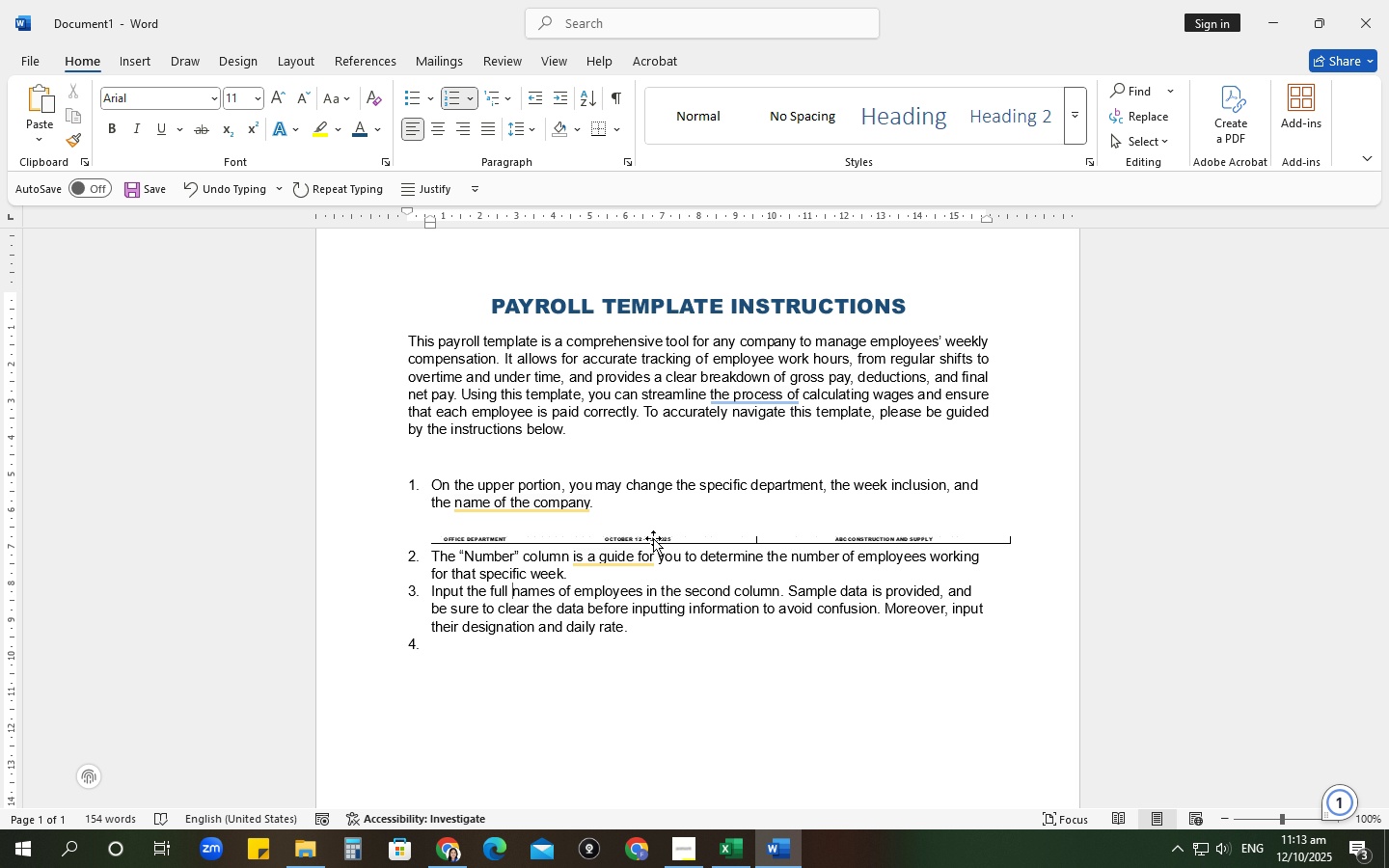 
wait(27.49)
 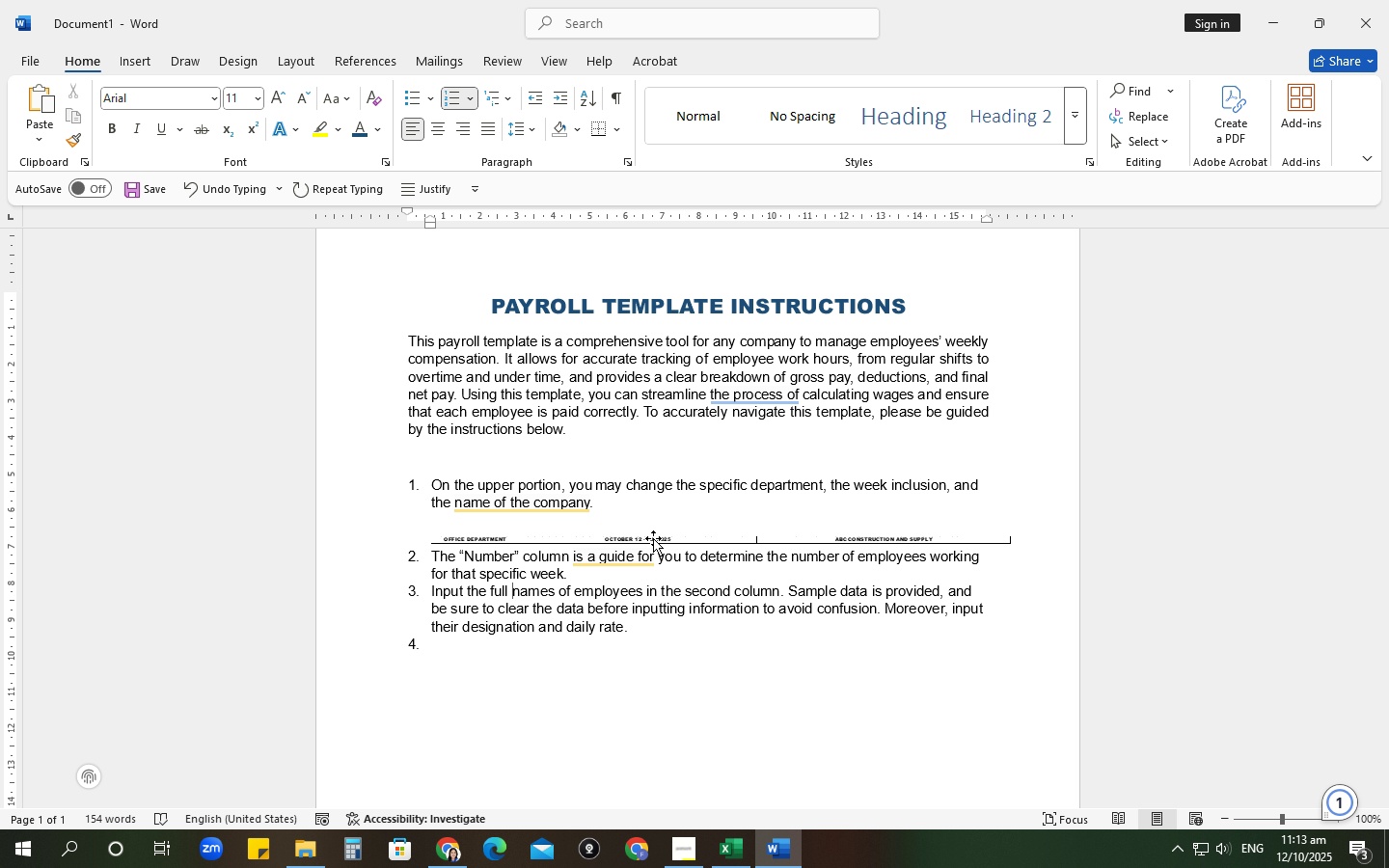 
left_click([536, 628])
 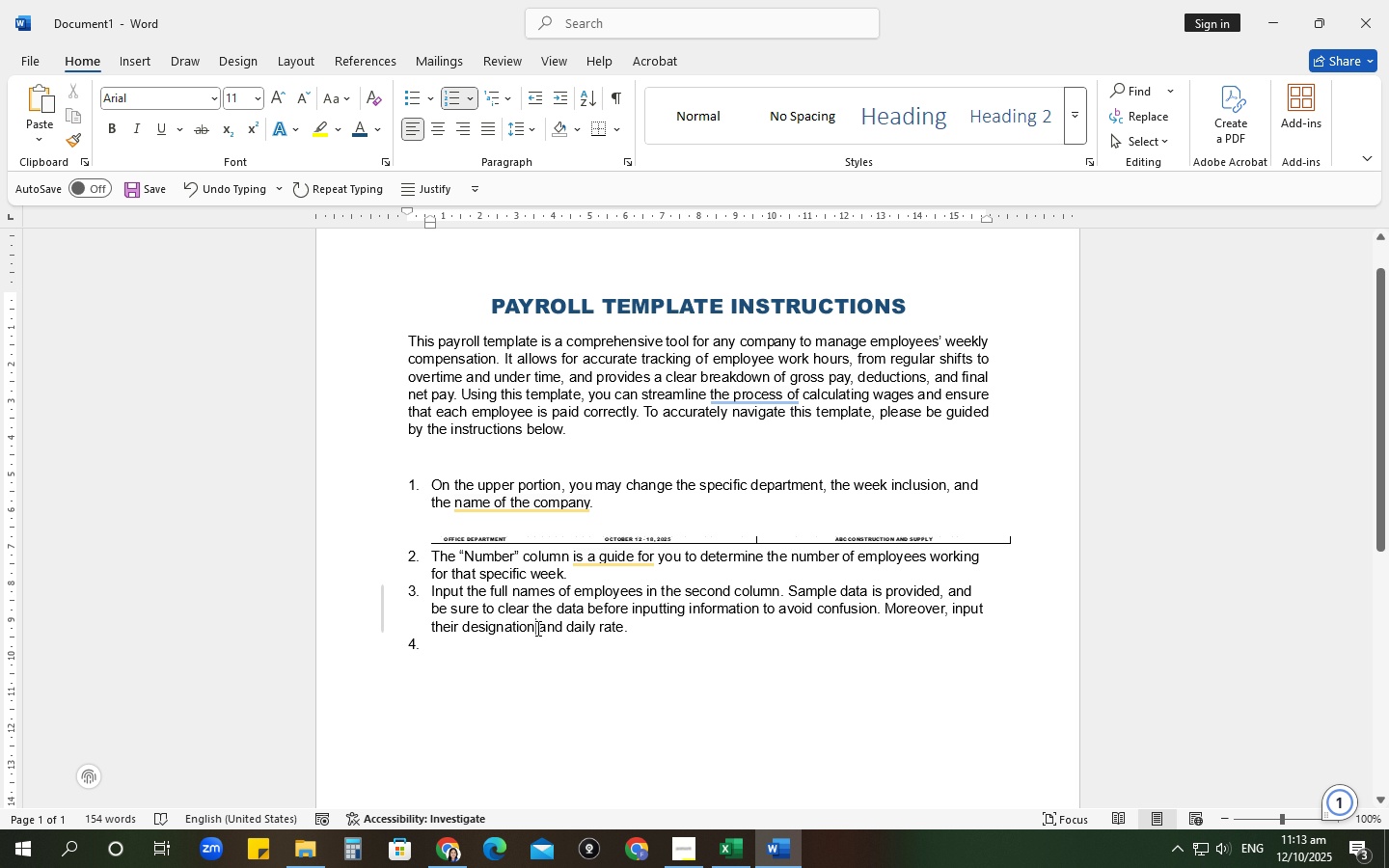 
type( )
key(Backspace)
type(, which is their job title,)
 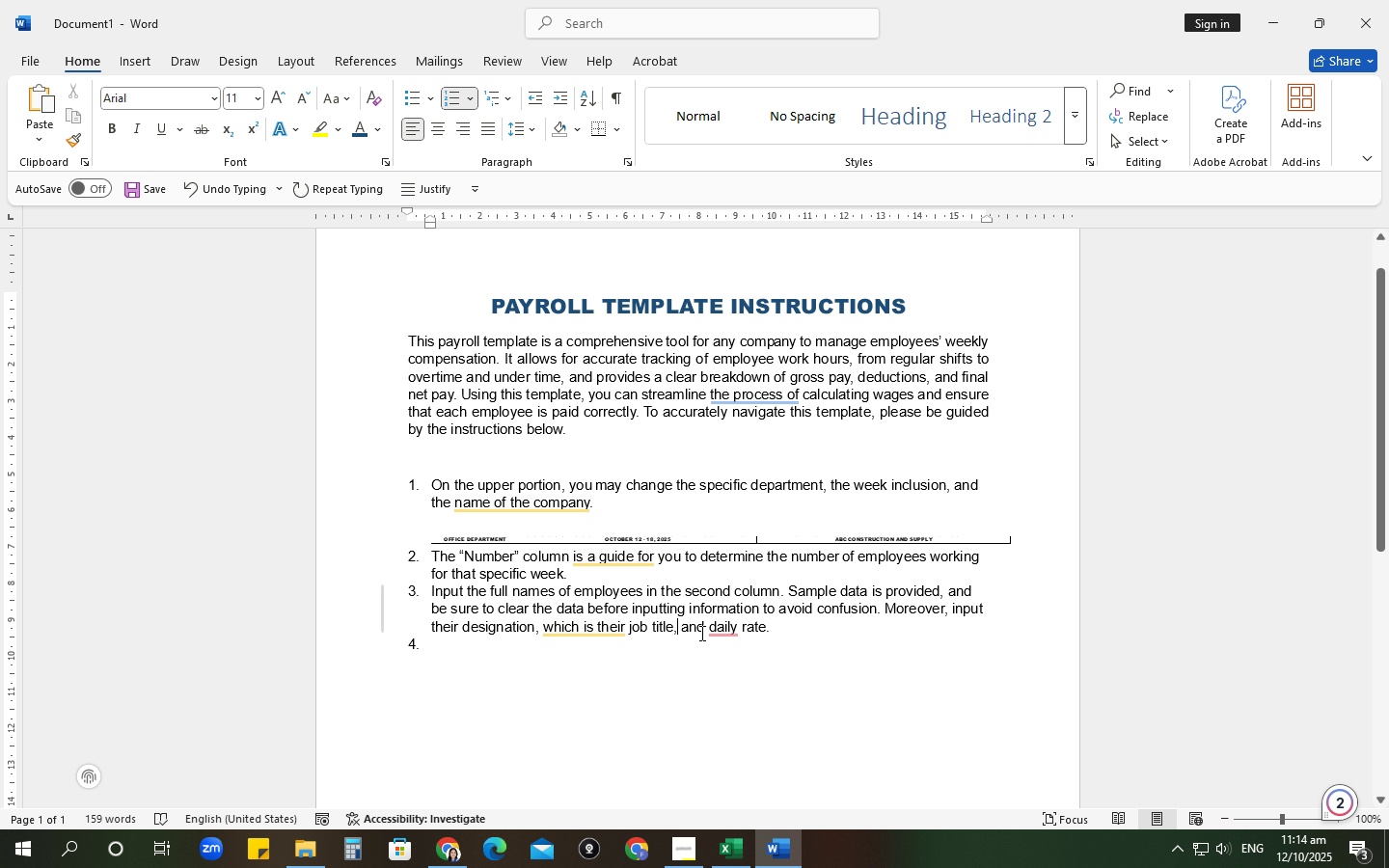 
left_click([700, 632])
 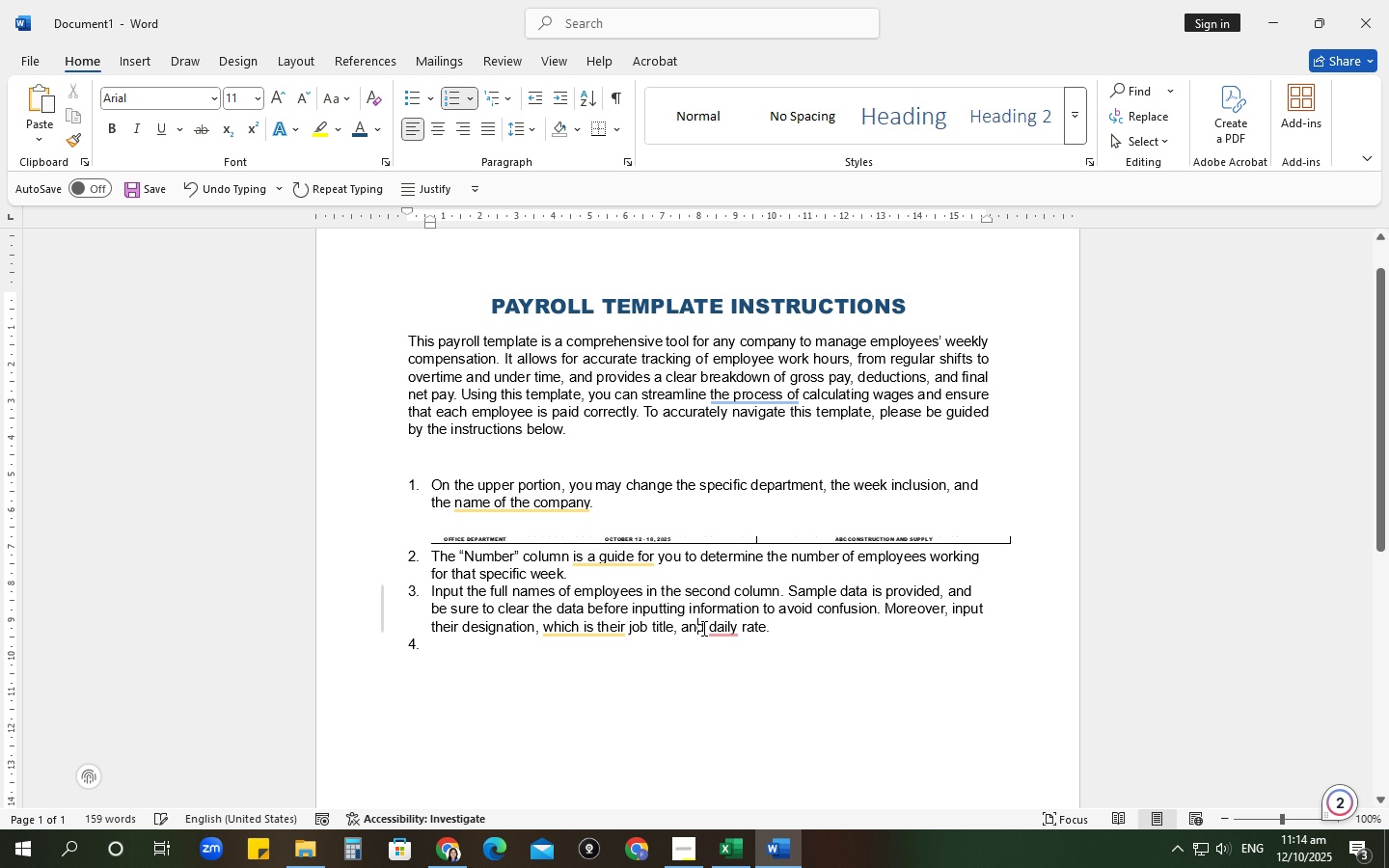 
left_click([702, 628])
 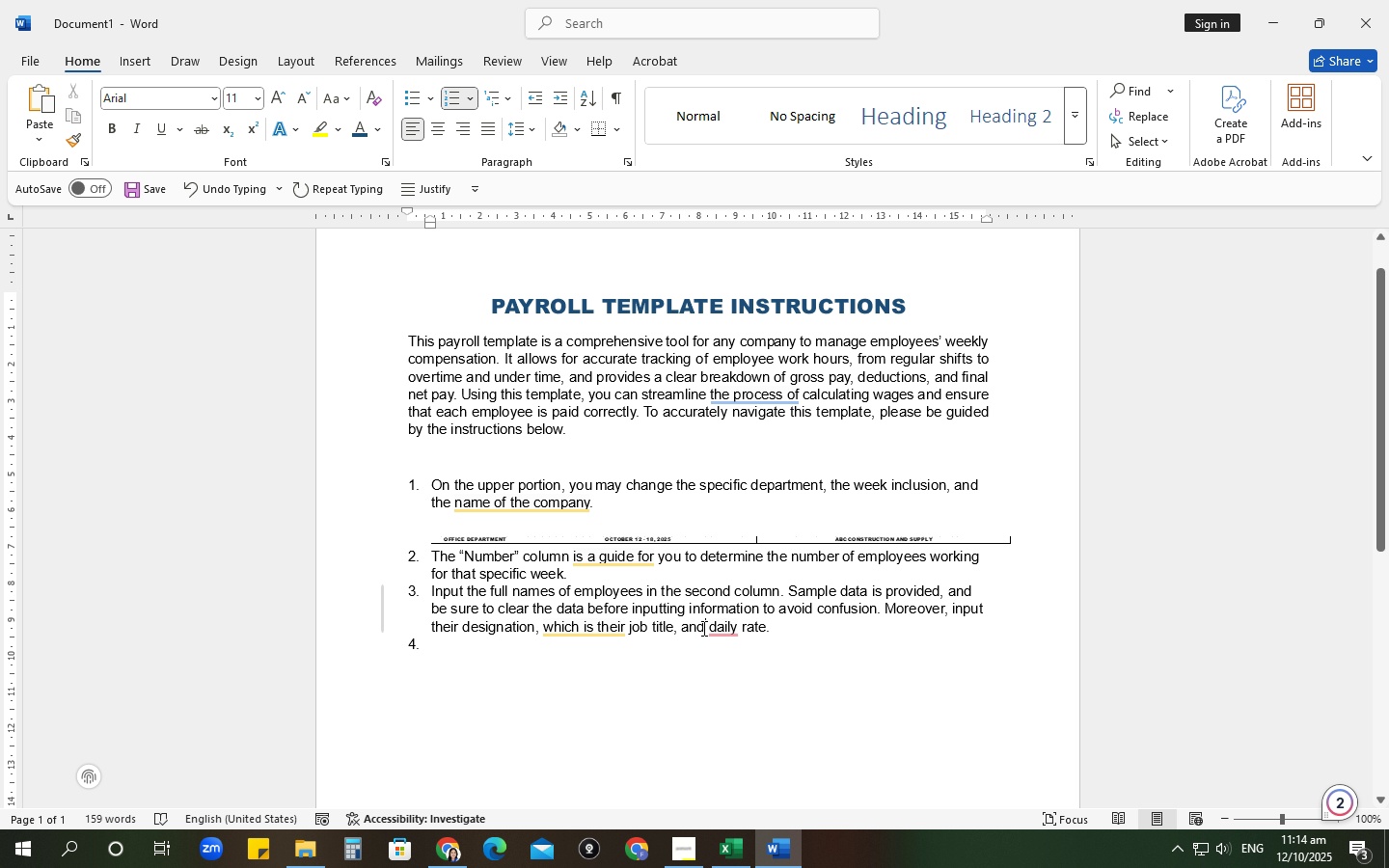 
key(Backspace)
key(Backspace)
key(Backspace)
type(as well as each employee's)
 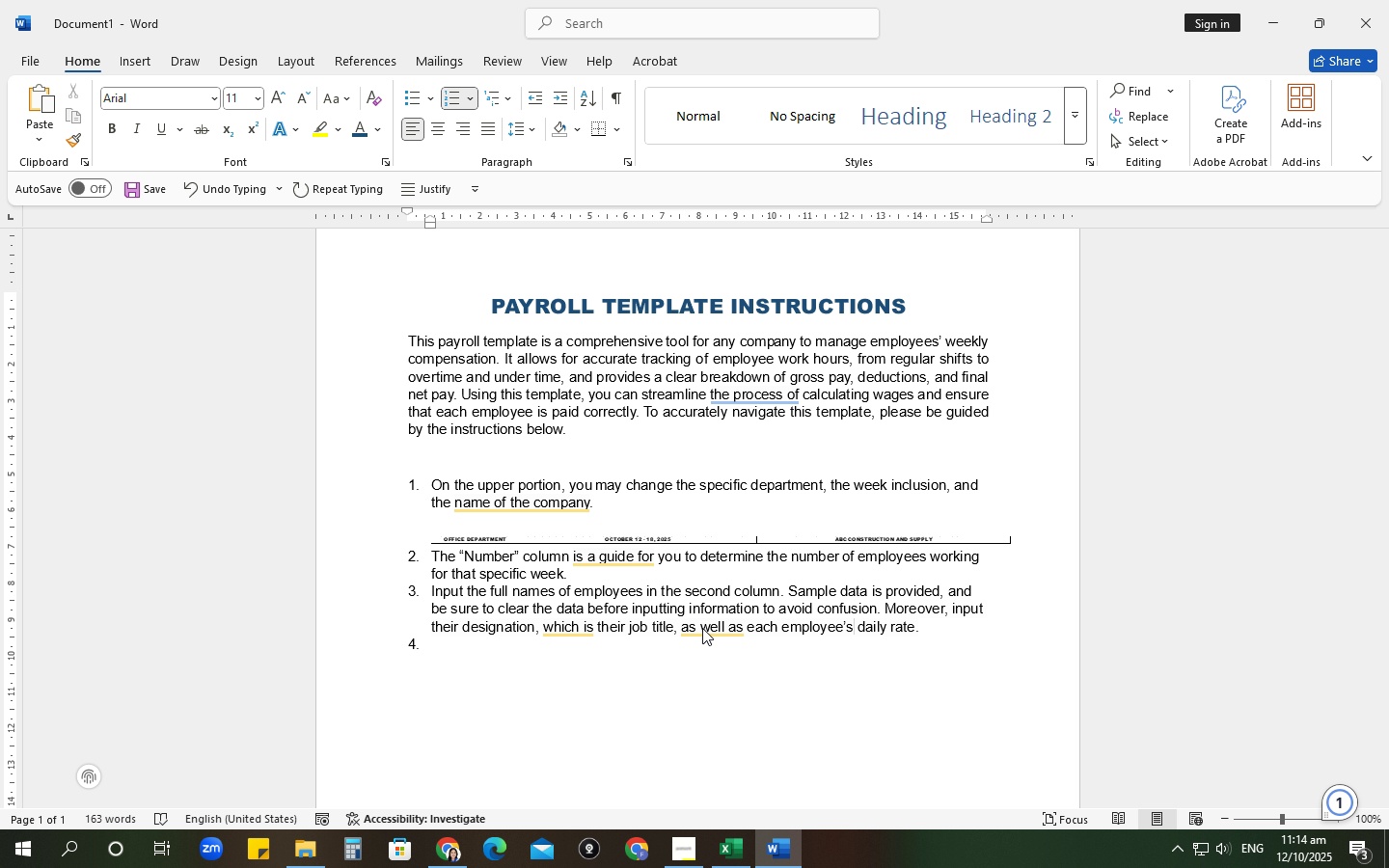 
wait(11.55)
 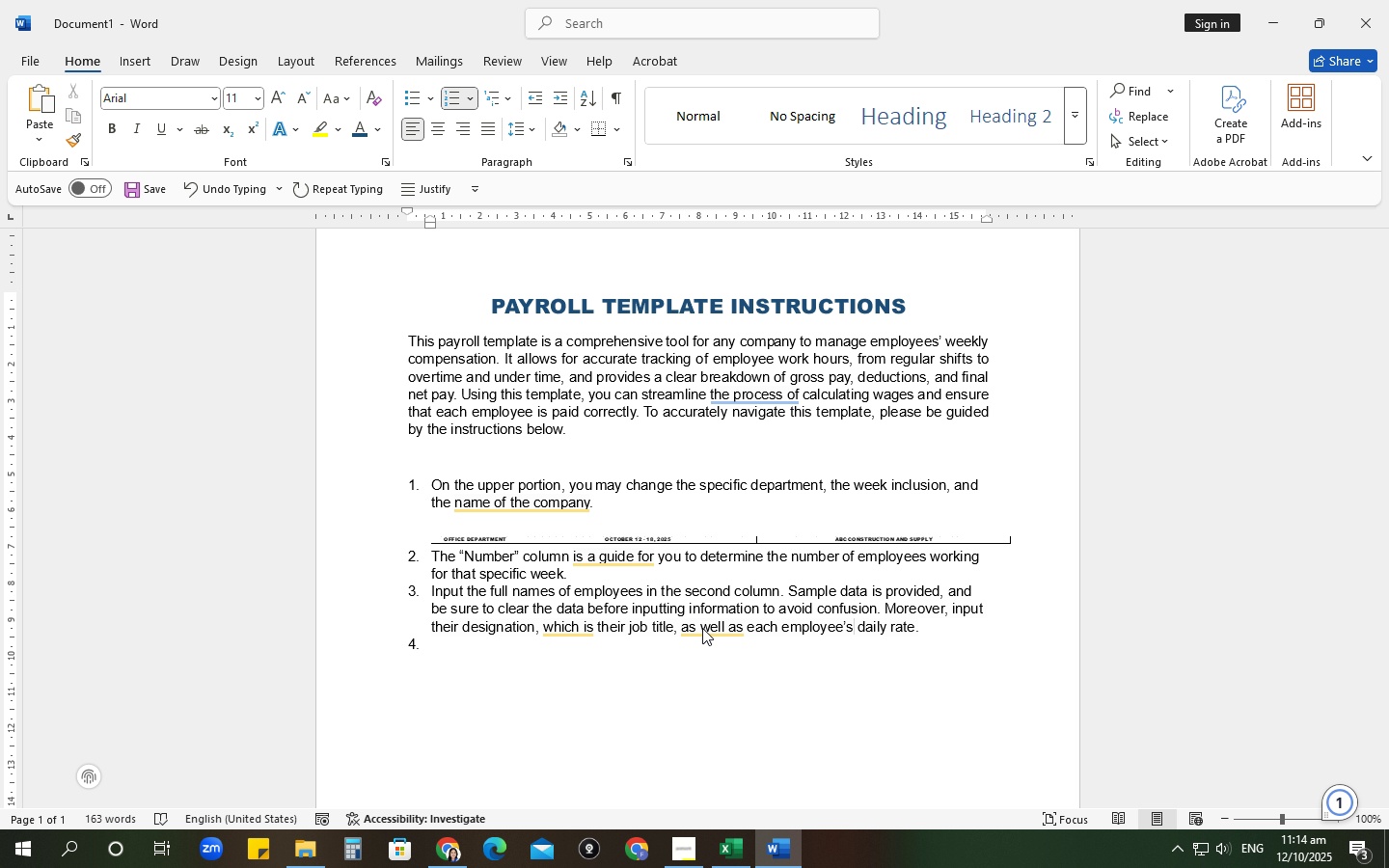 
left_click([504, 594])
 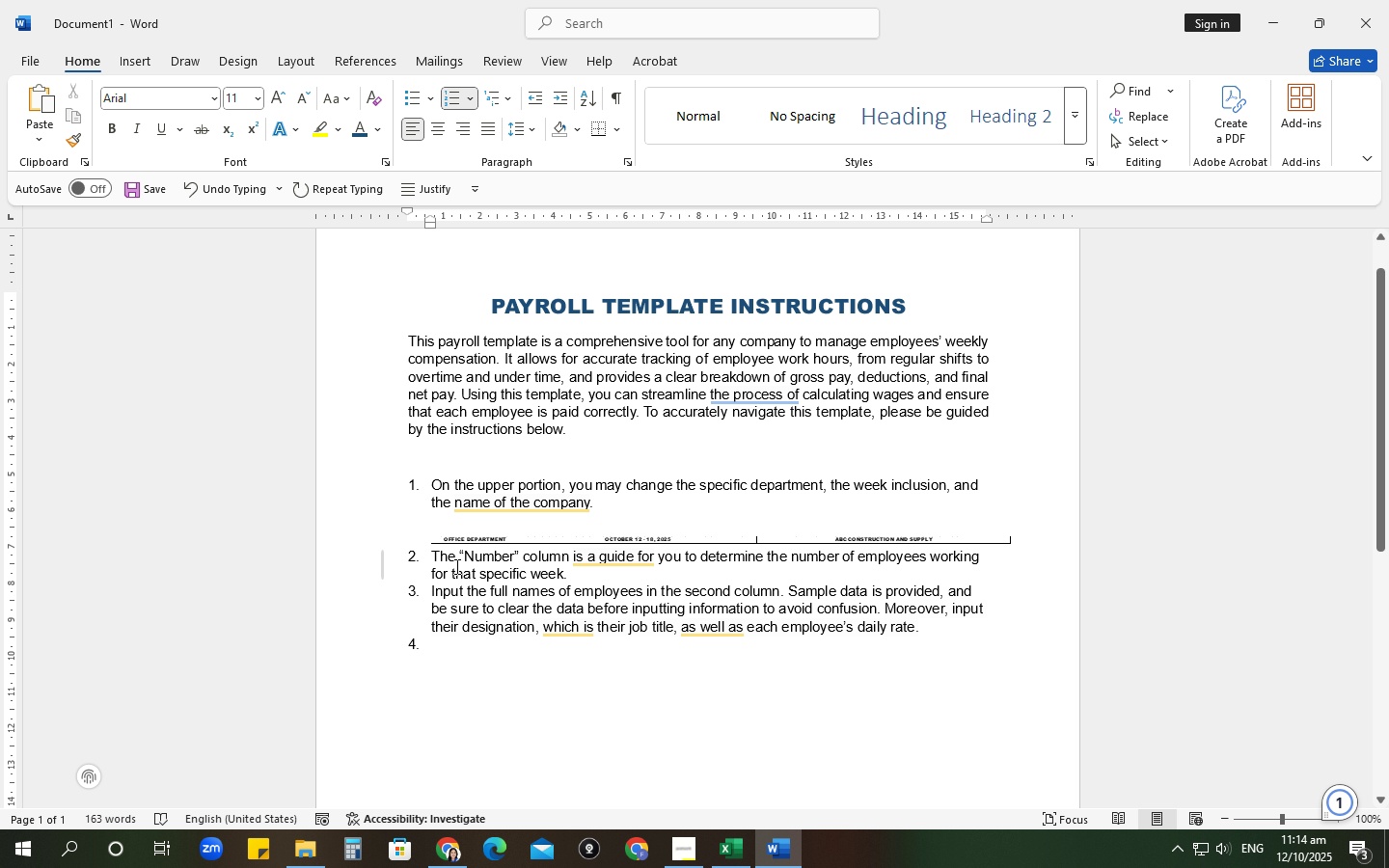 
left_click([455, 566])
 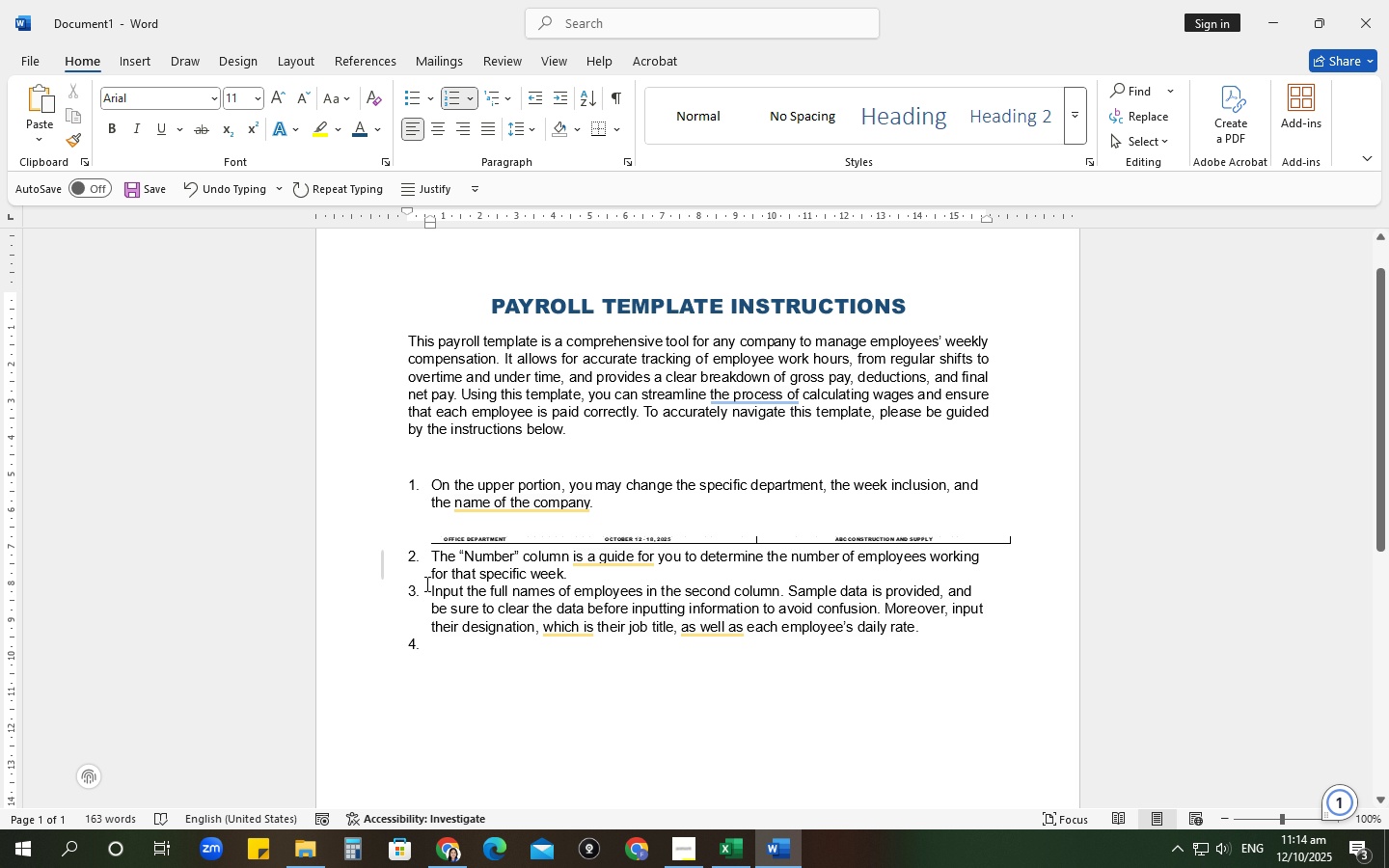 
left_click([432, 589])
 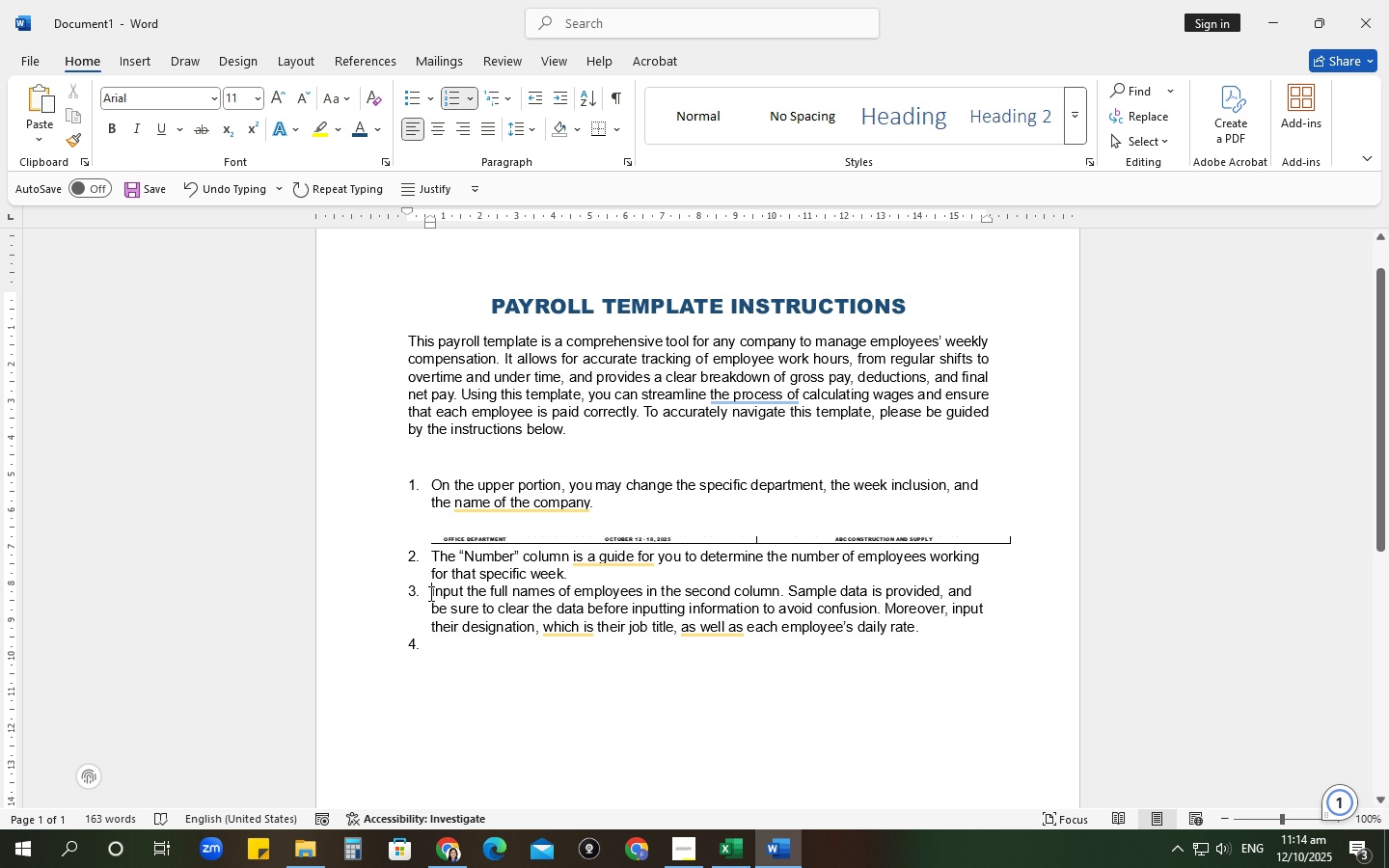 
left_click([426, 589])
 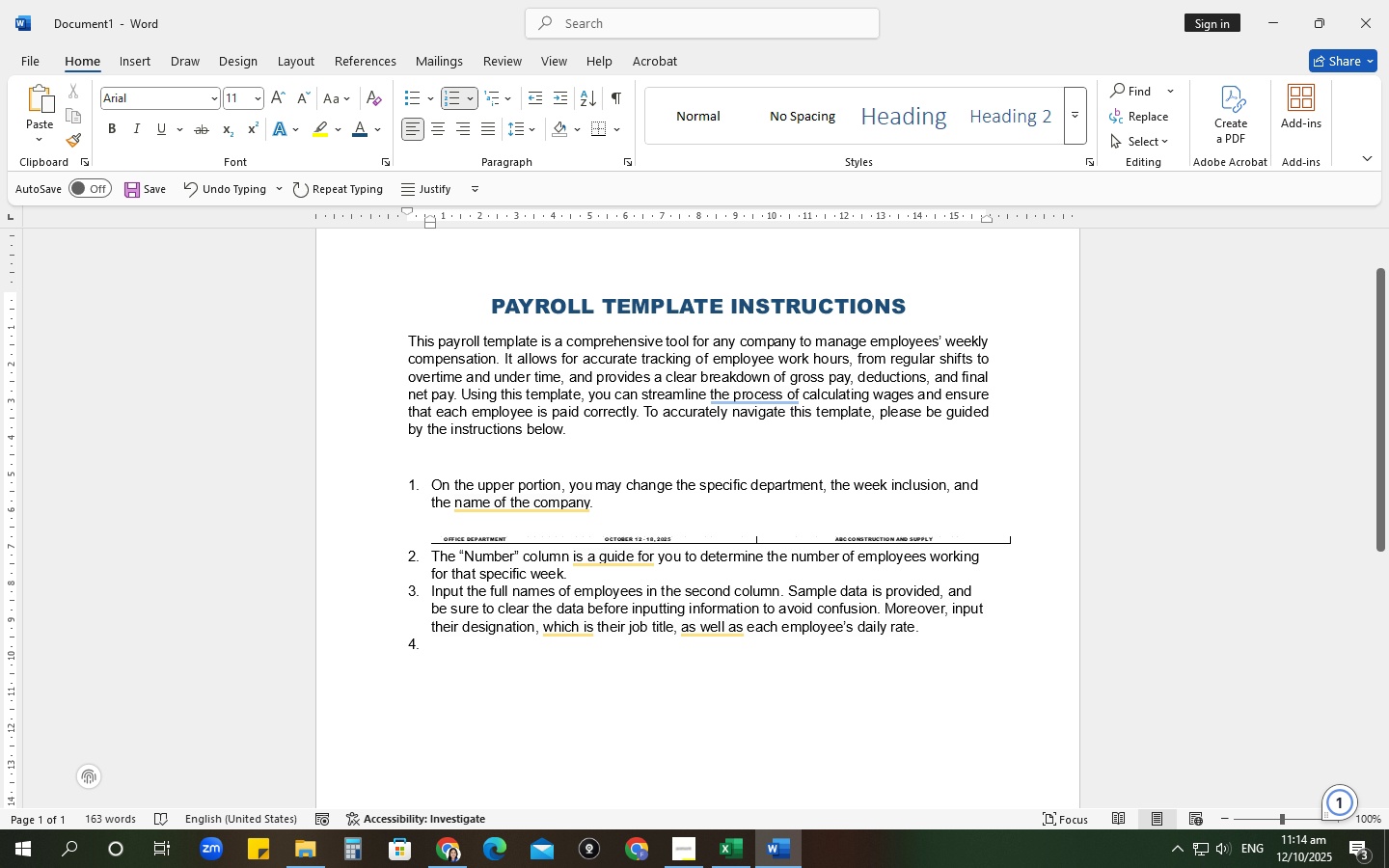 
type(Name of EMployee )
key(Backspace)
type(: Entrer the full name of each empoloy)
key(Backspace)
key(Backspace)
key(Backspace)
key(Backspace)
type(loyee. )
 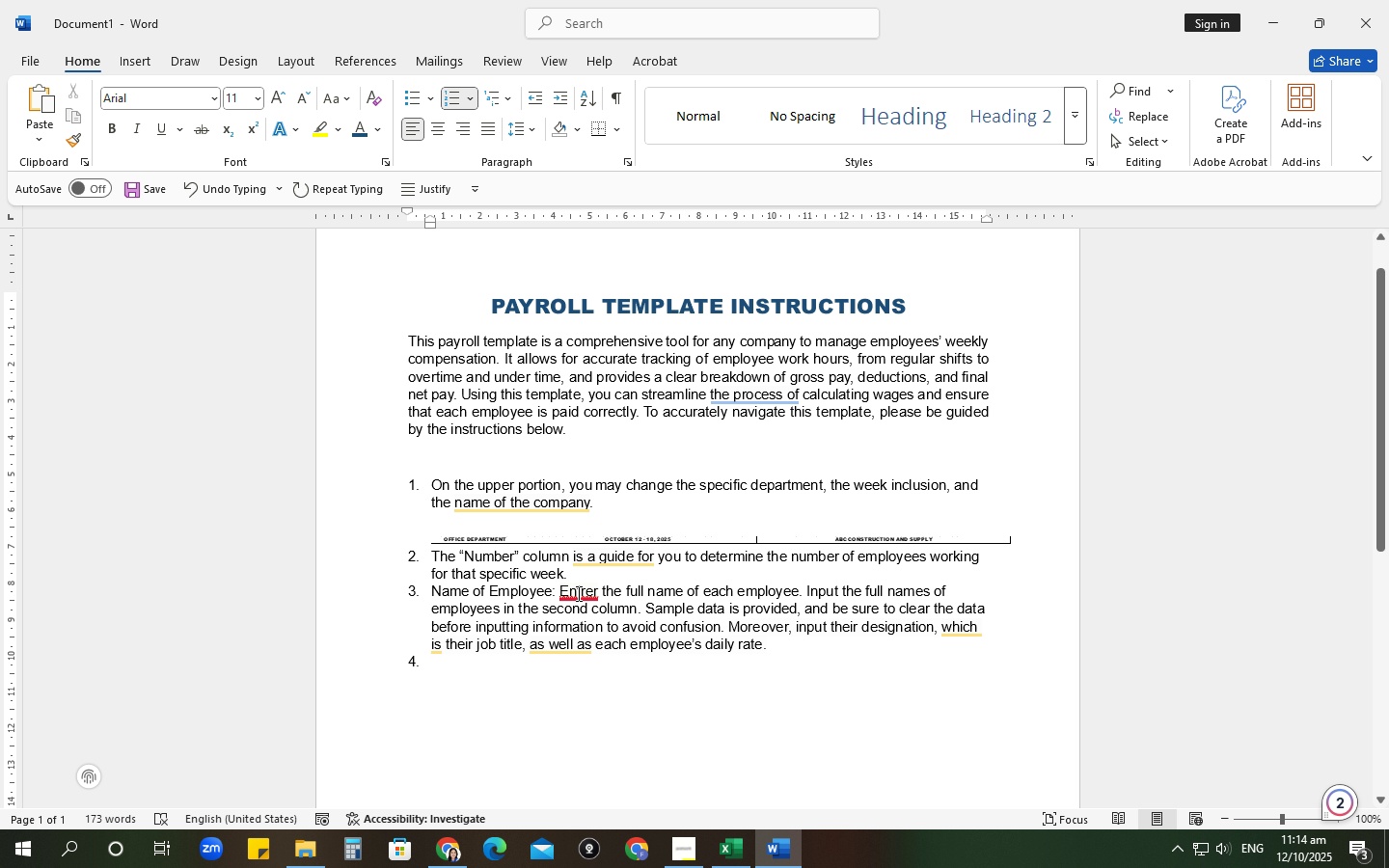 
left_click([581, 593])
 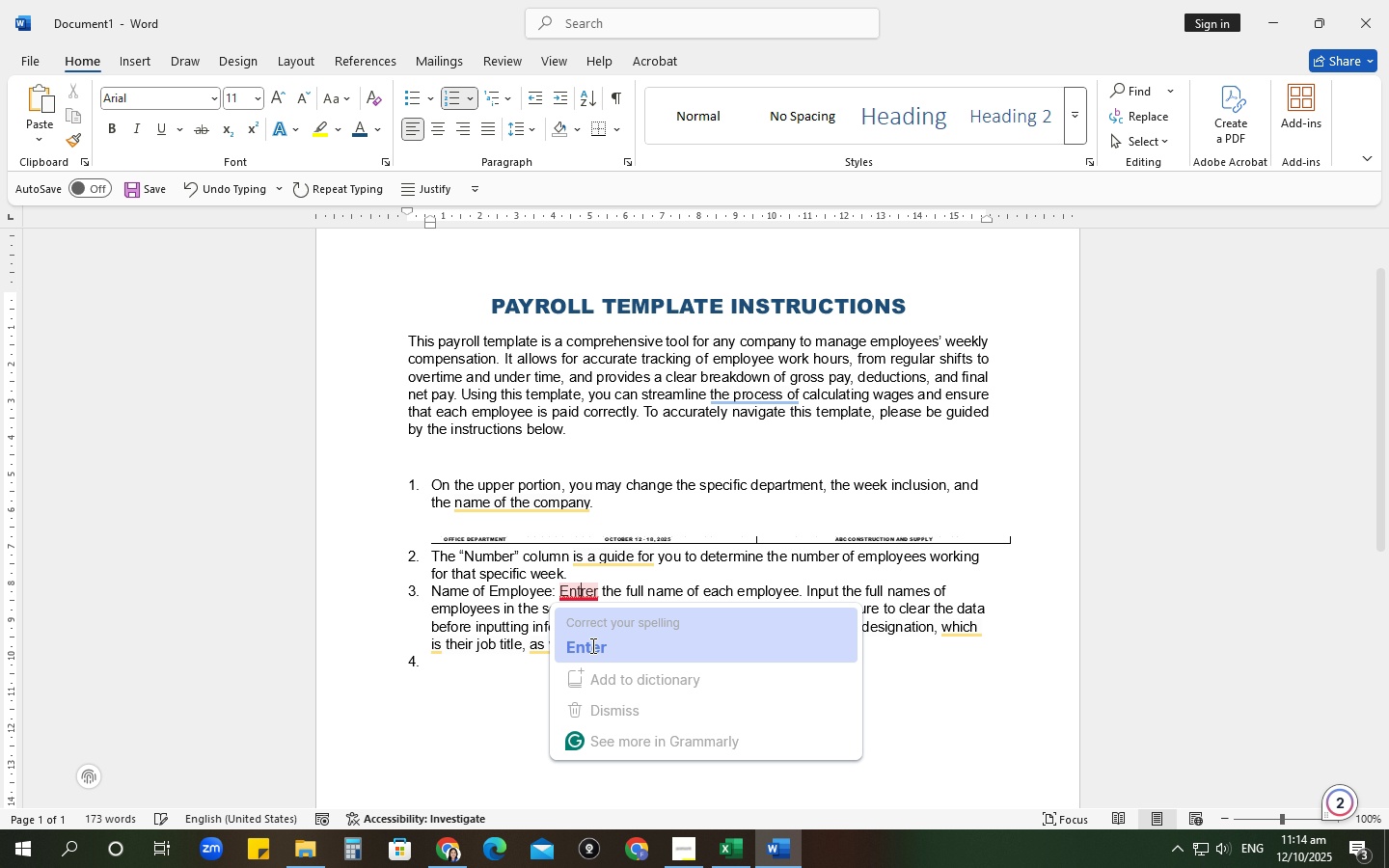 
left_click([591, 645])
 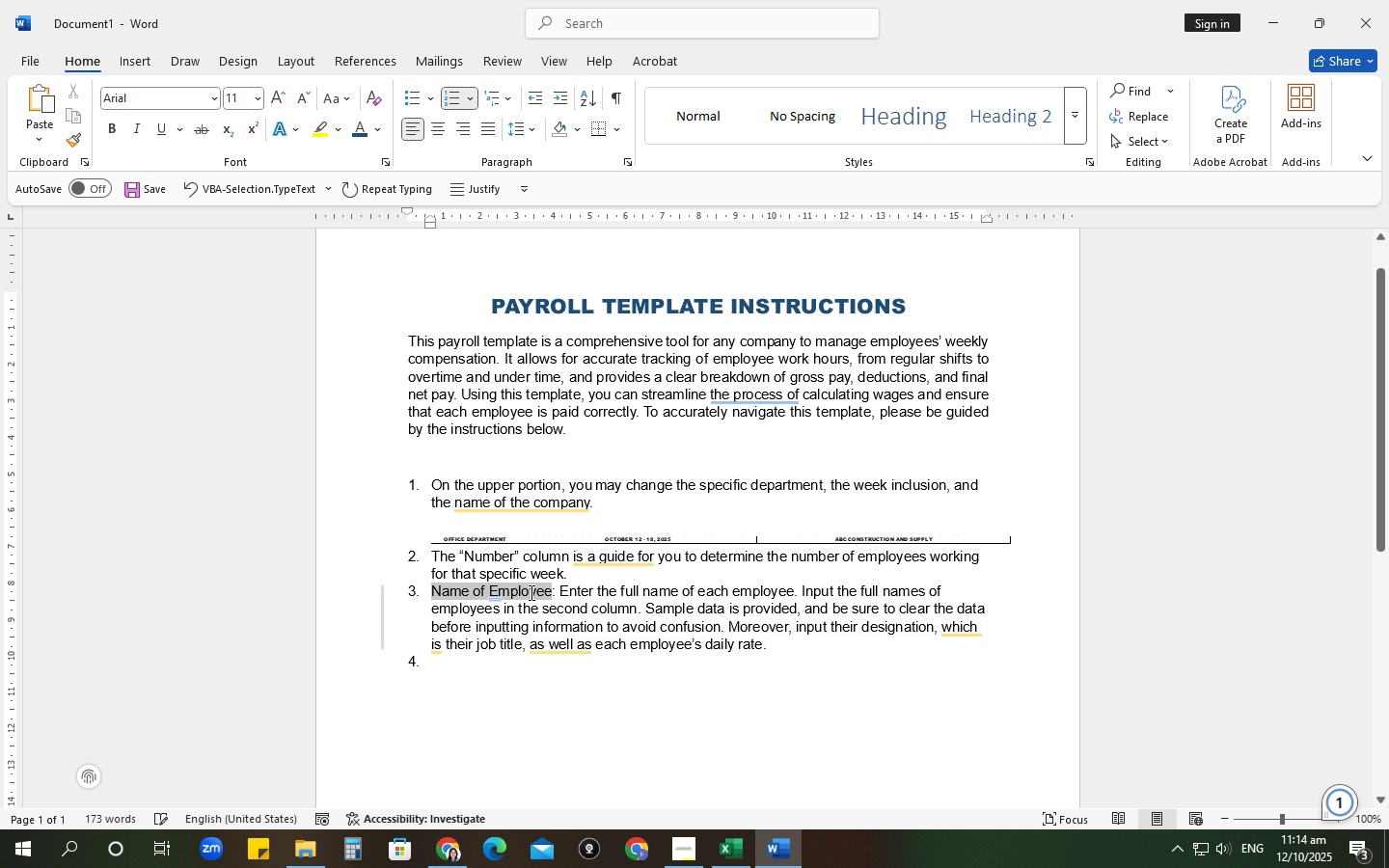 
key(Control+B)
 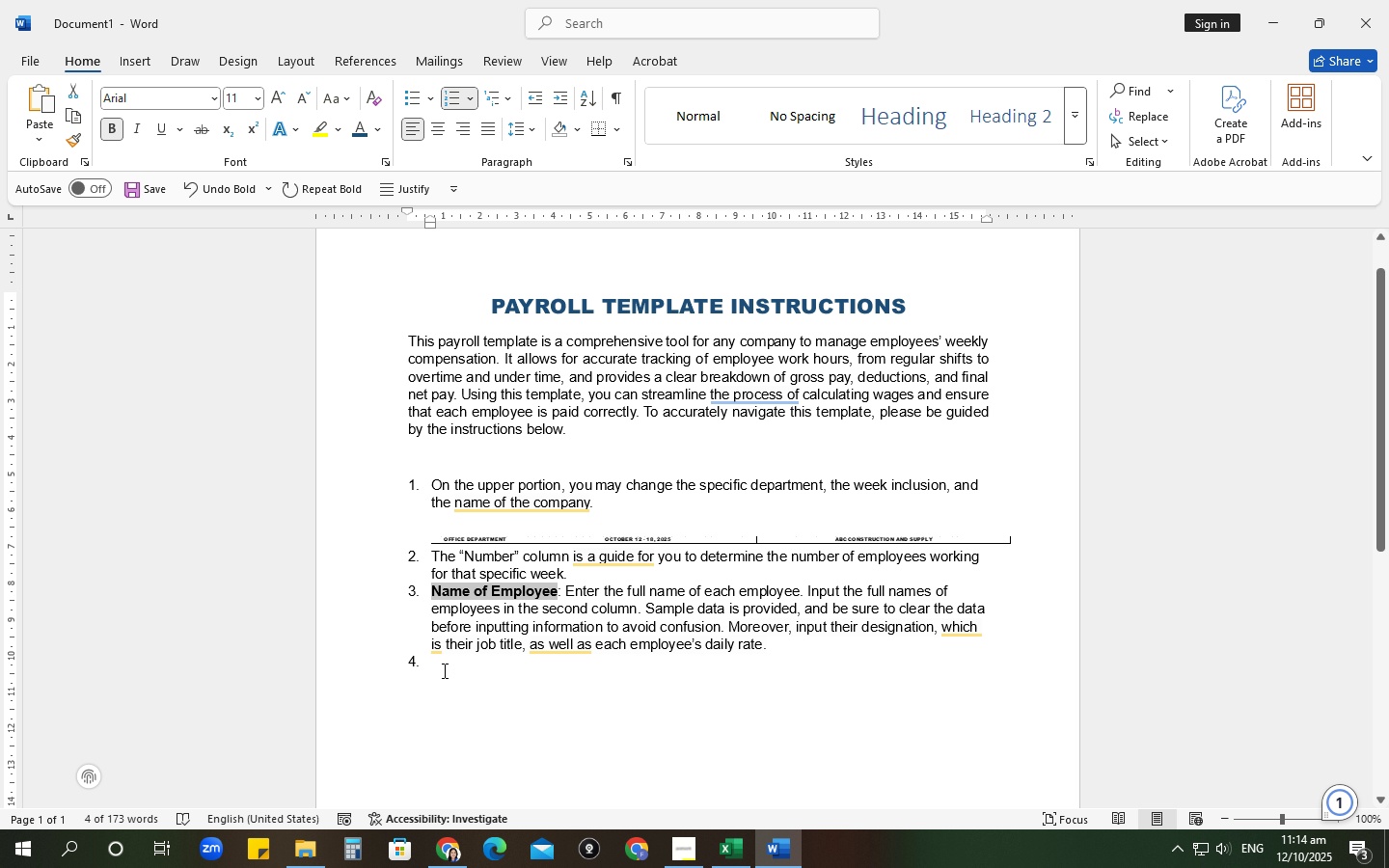 
left_click([443, 670])
 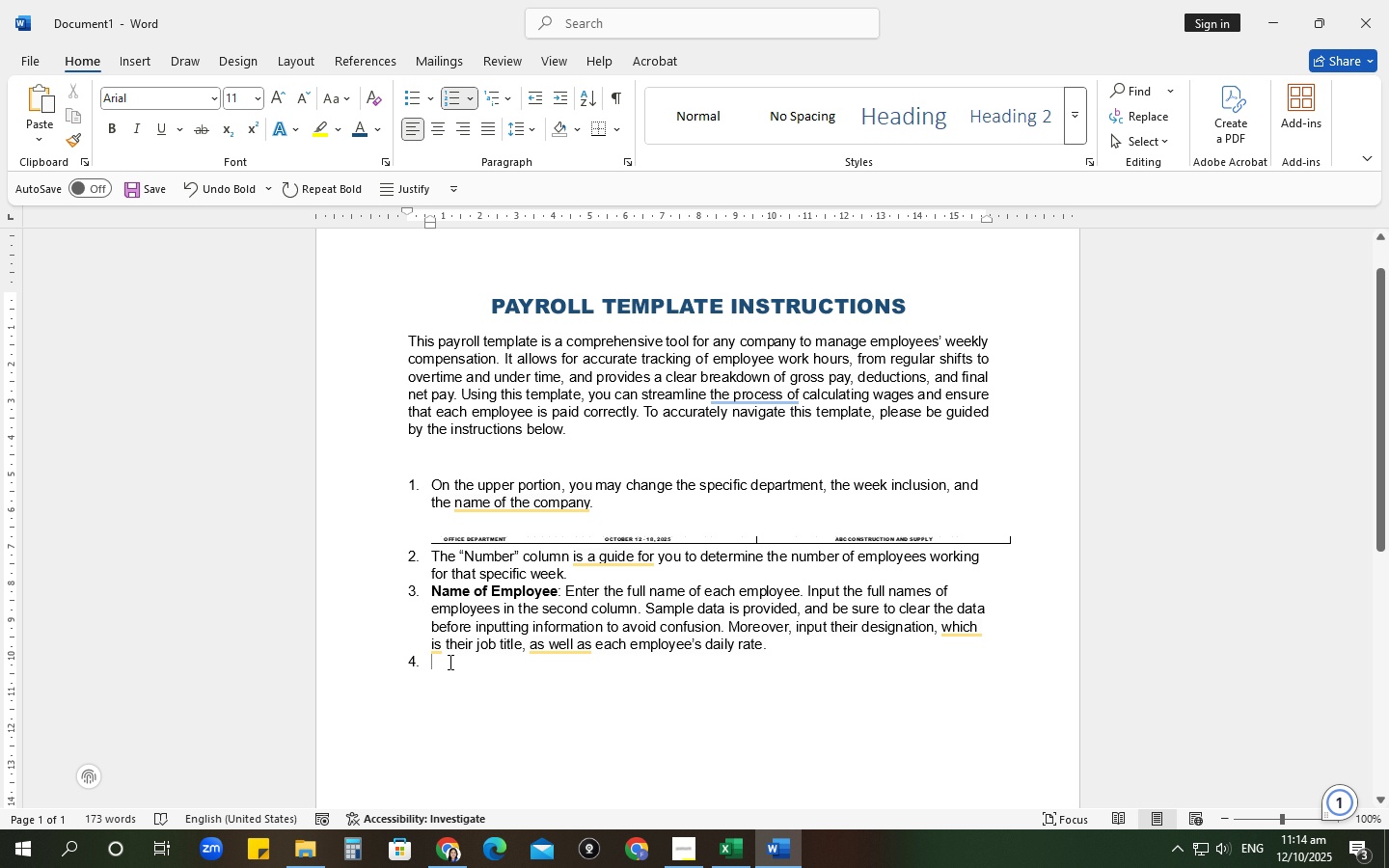 
type(Designation: This is the employee's )
key(Backspace)
key(Backspace)
key(Backspace)
type('s )
key(Backspace)
key(Backspace)
key(Backspace)
type(s' job title or role in the dea)
key(Backspace)
type(partmet)
key(Backspace)
type(nt or the compant)
key(Backspace)
type(y.)
 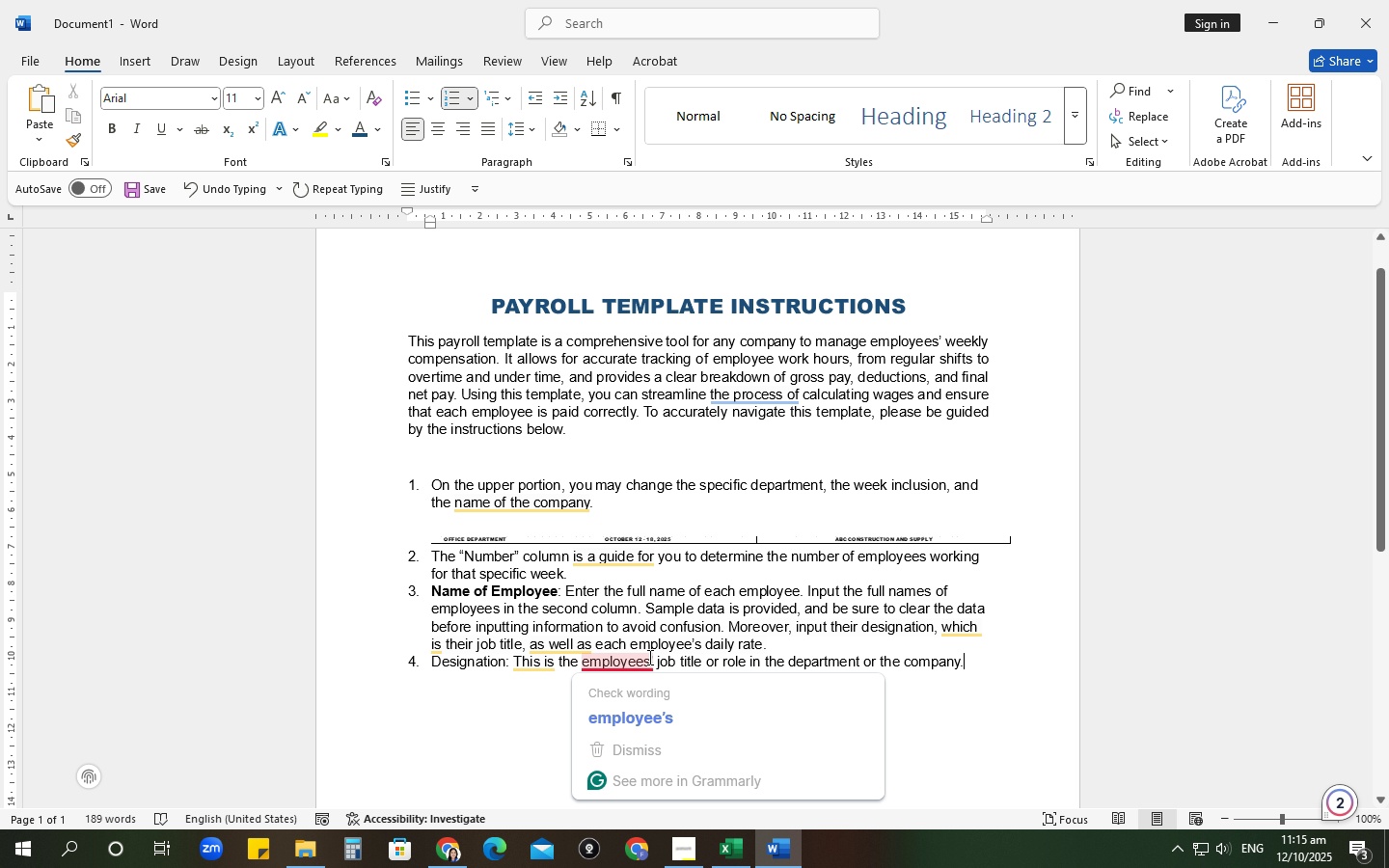 
left_click([650, 657])
 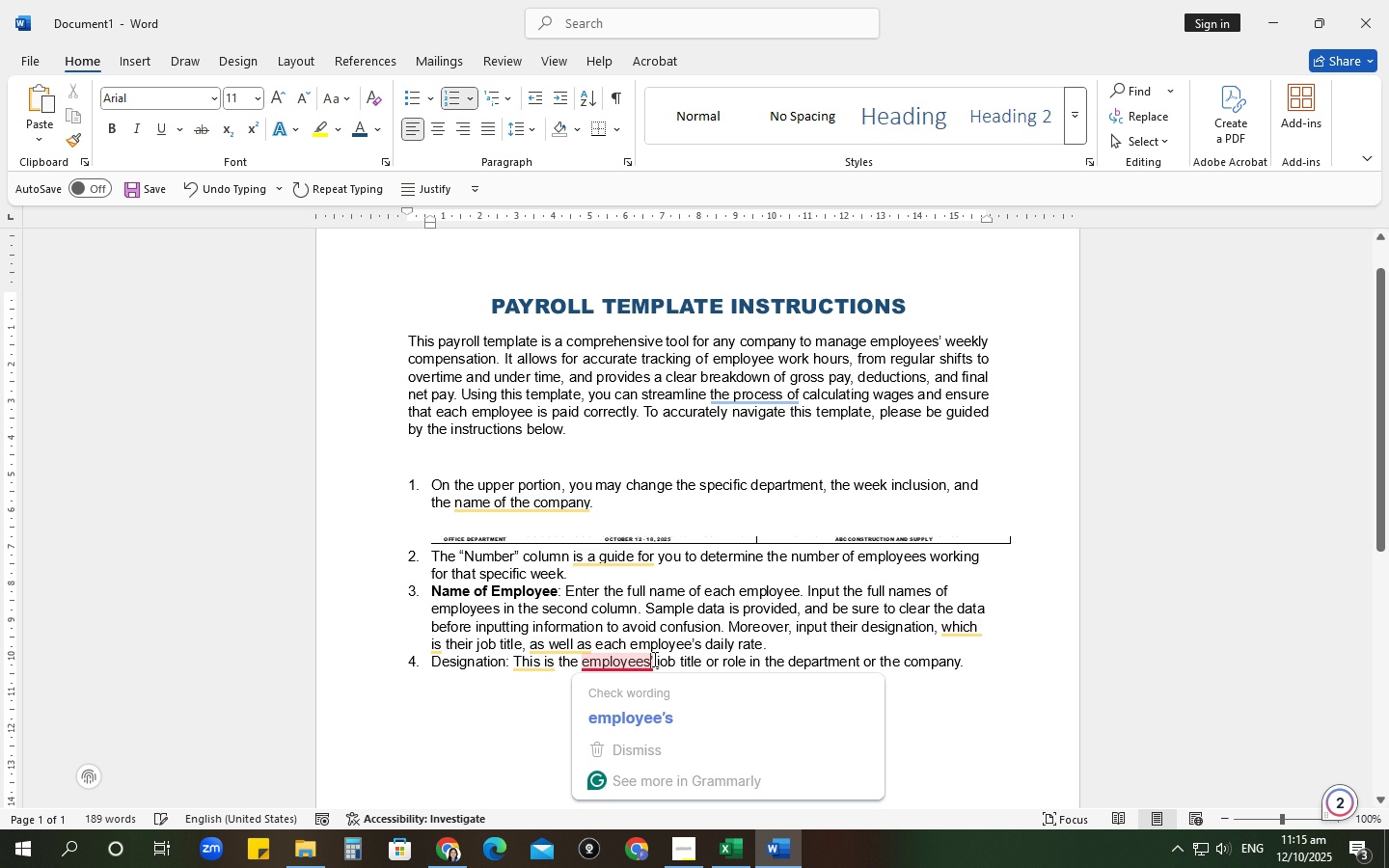 
left_click([653, 659])
 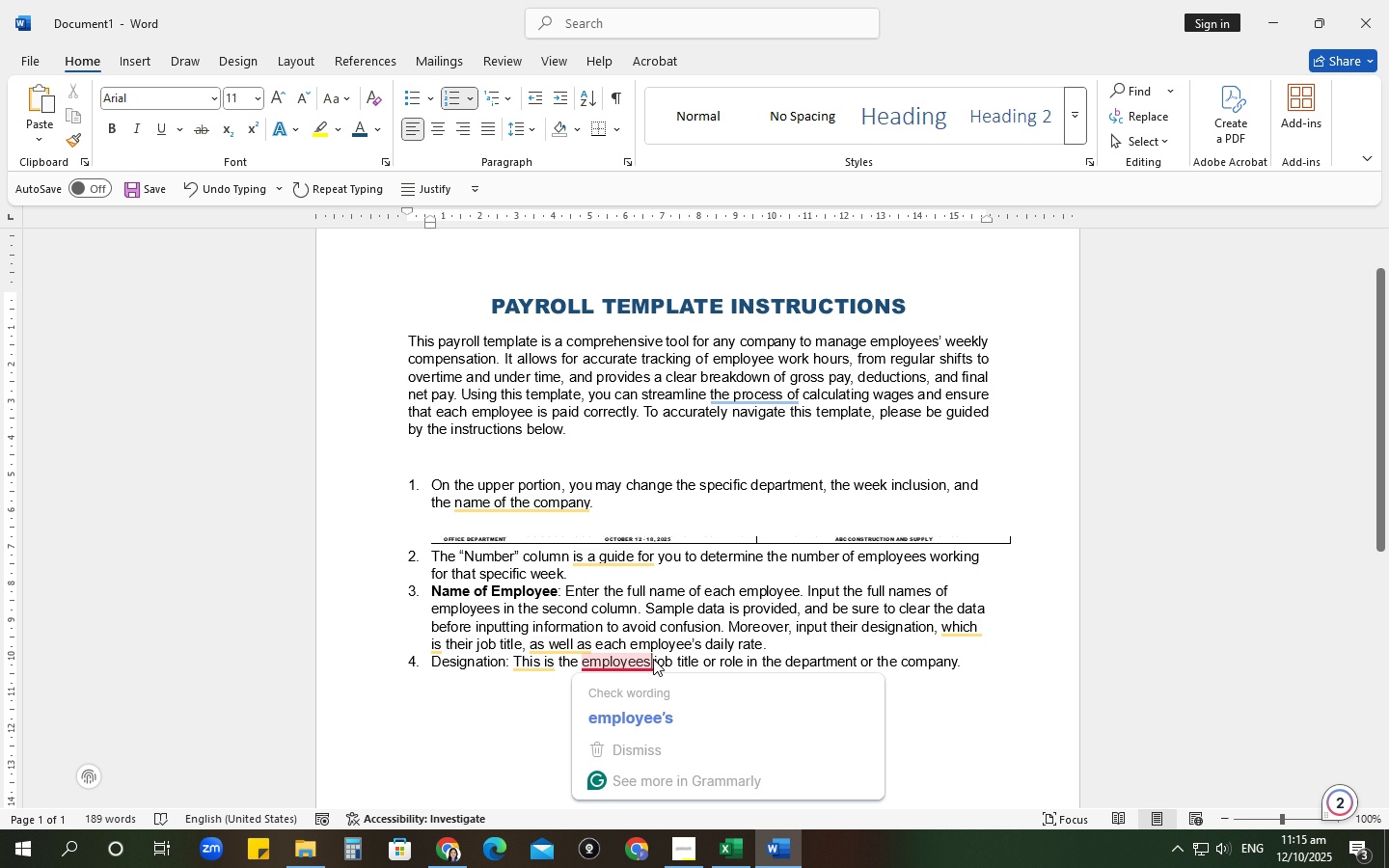 
key(Backspace)
 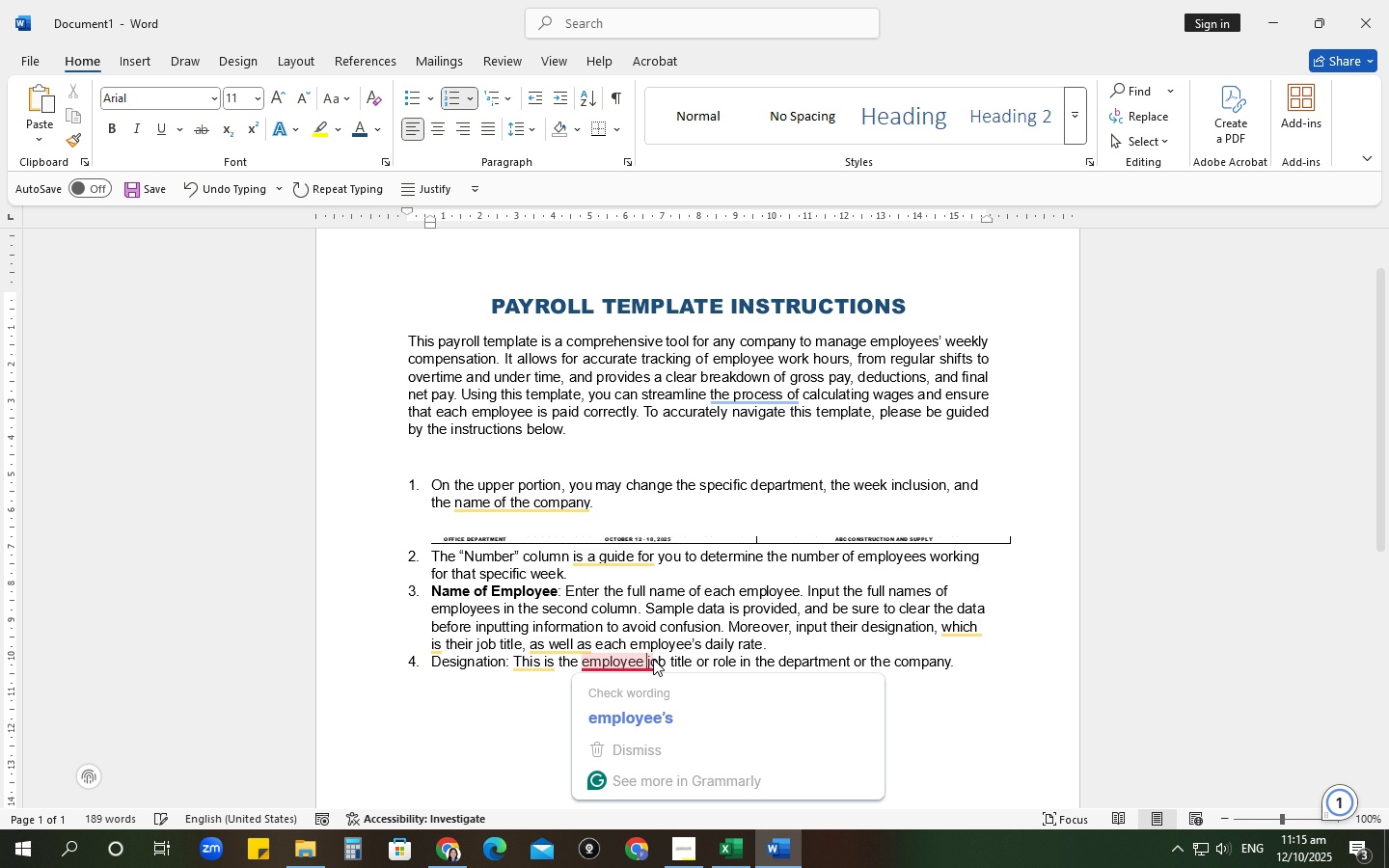 
key(Backspace)
 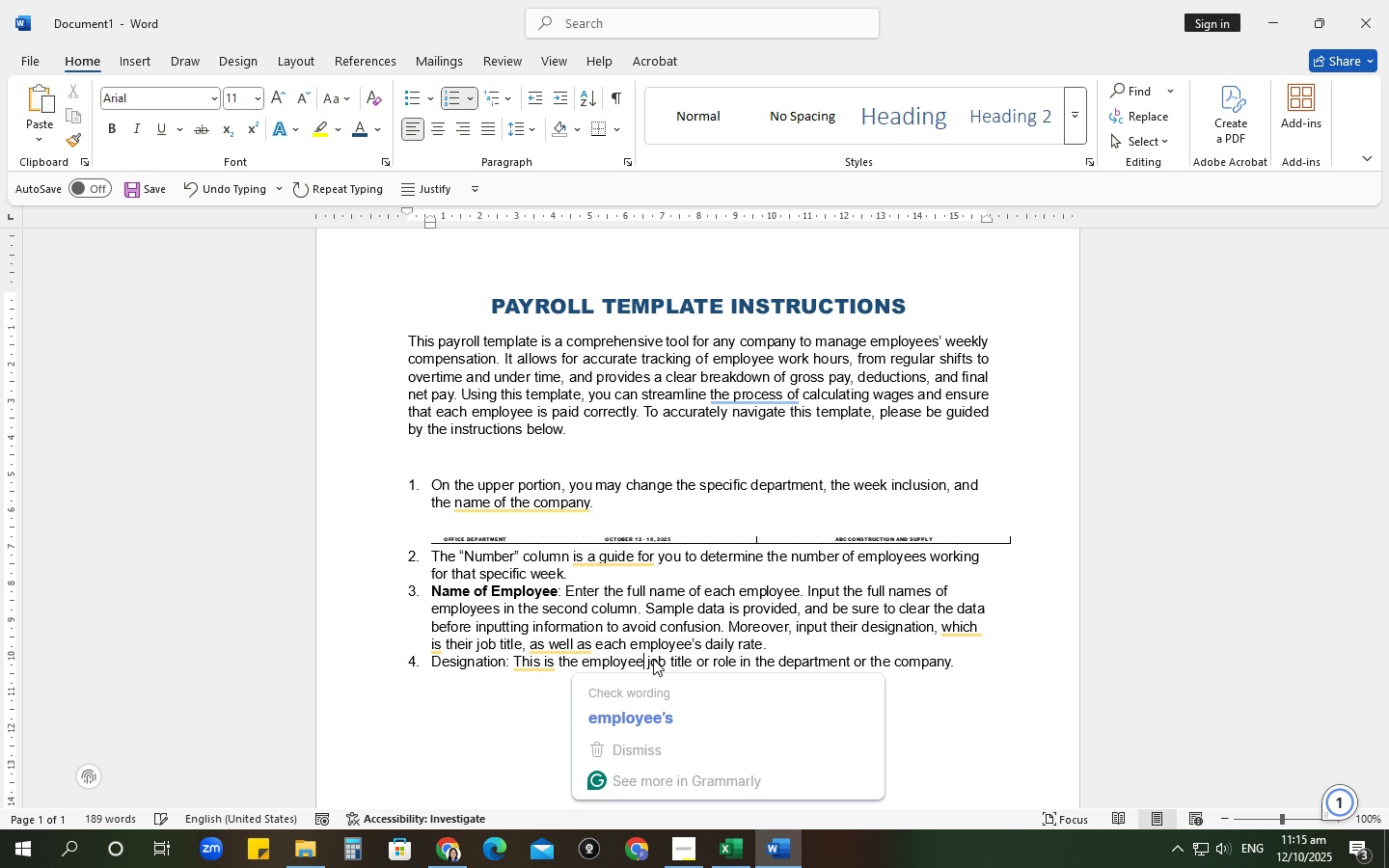 
key(Quote)
 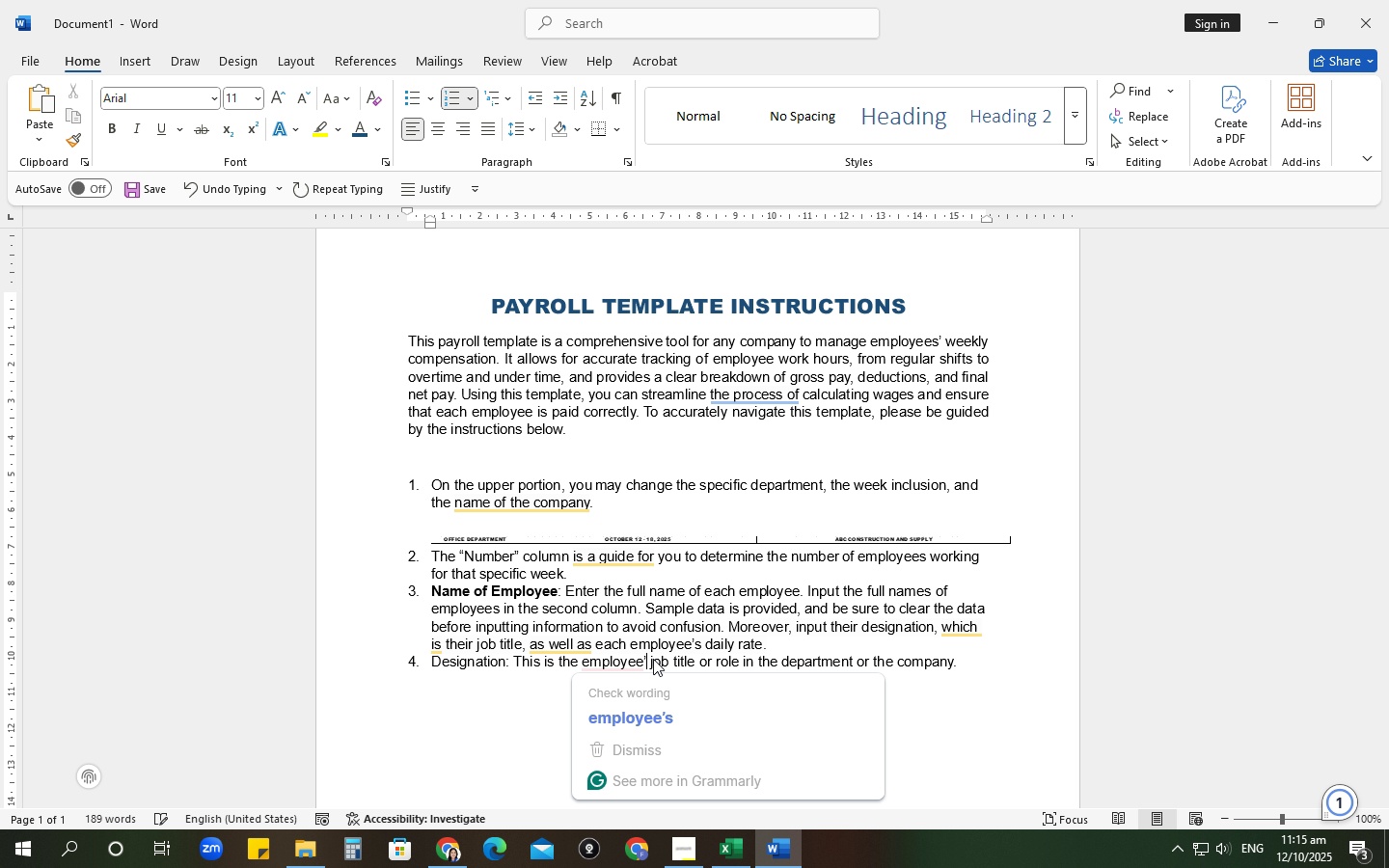 
key(S)
 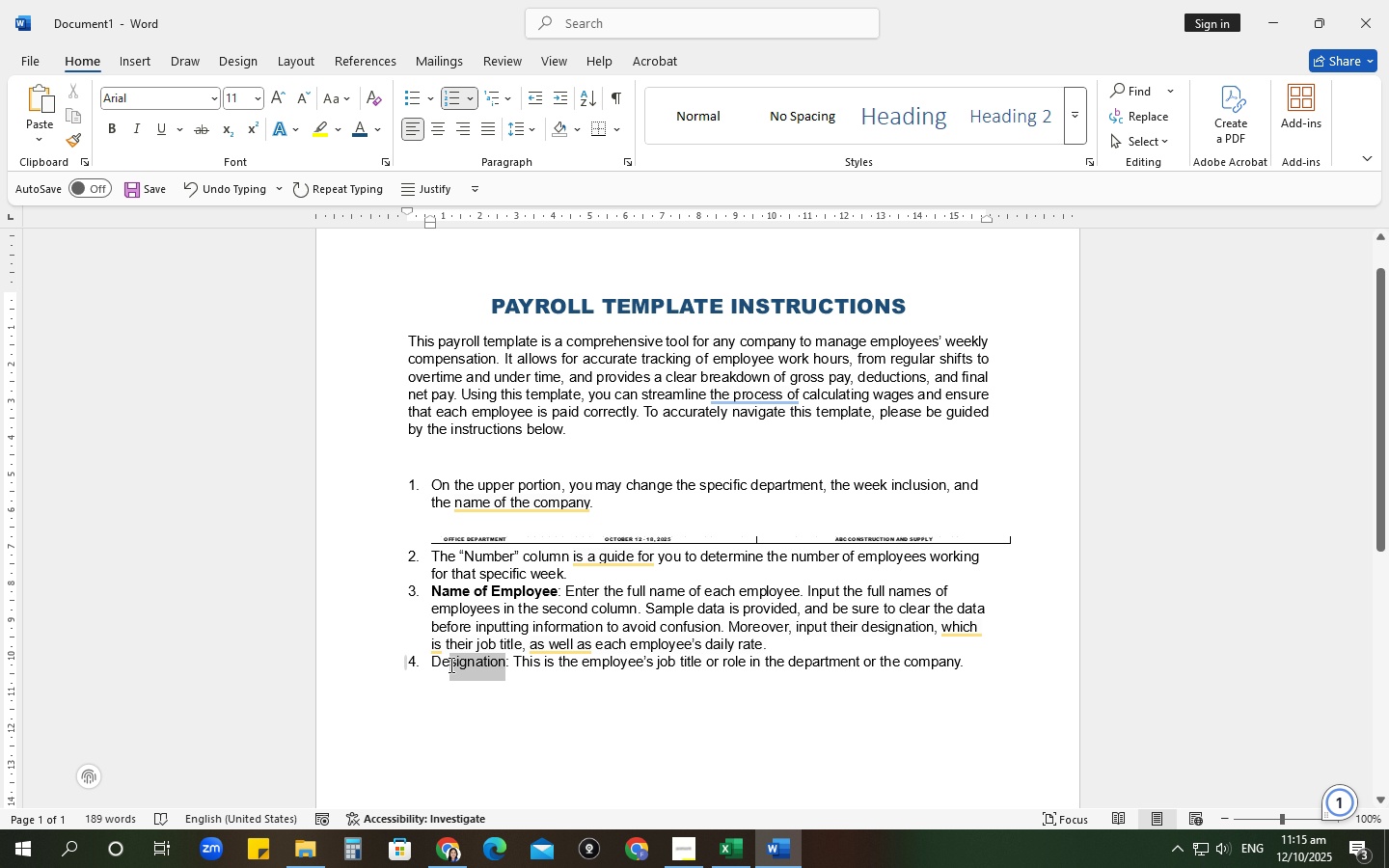 
key(Control+B)
 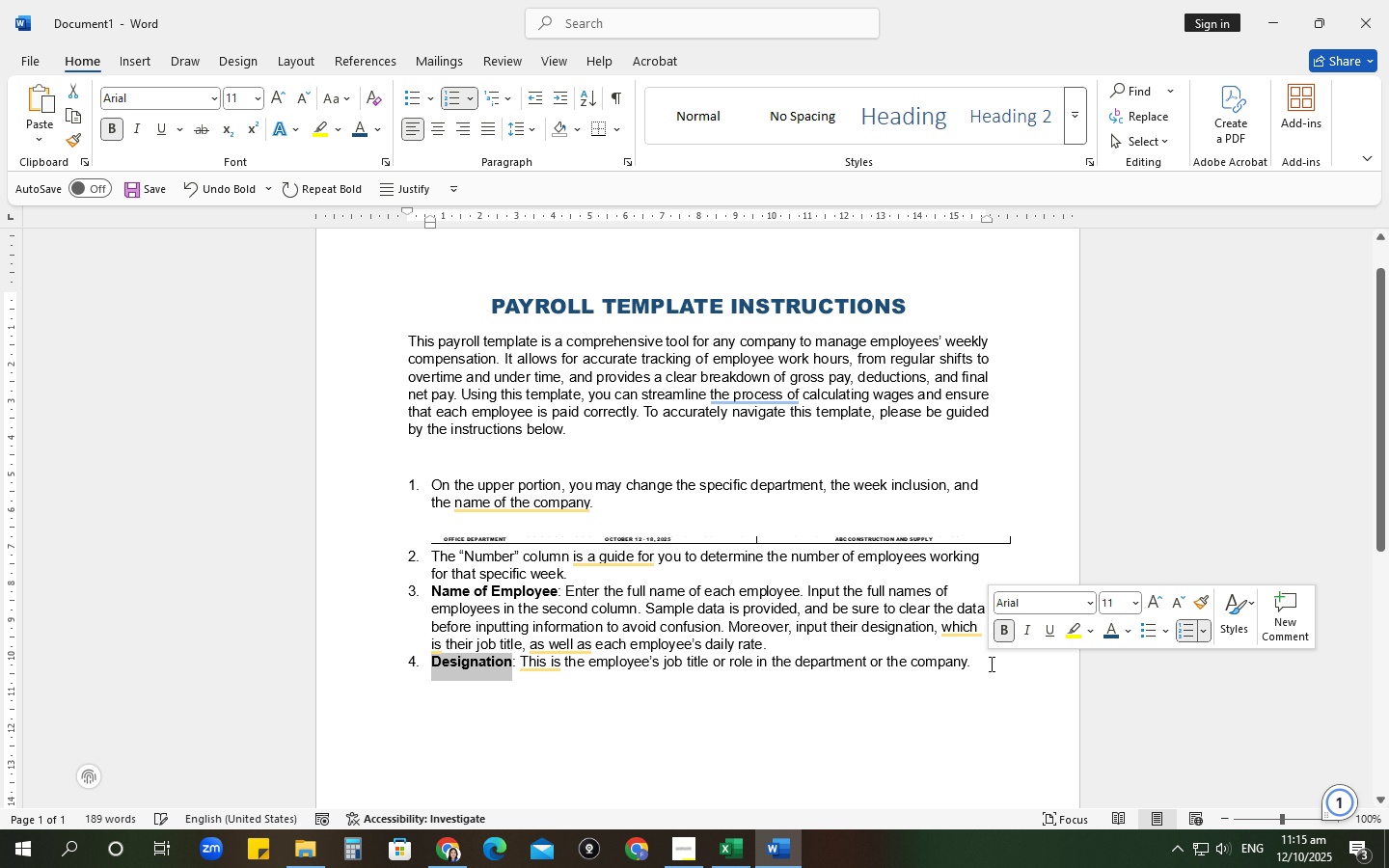 
left_click([990, 664])
 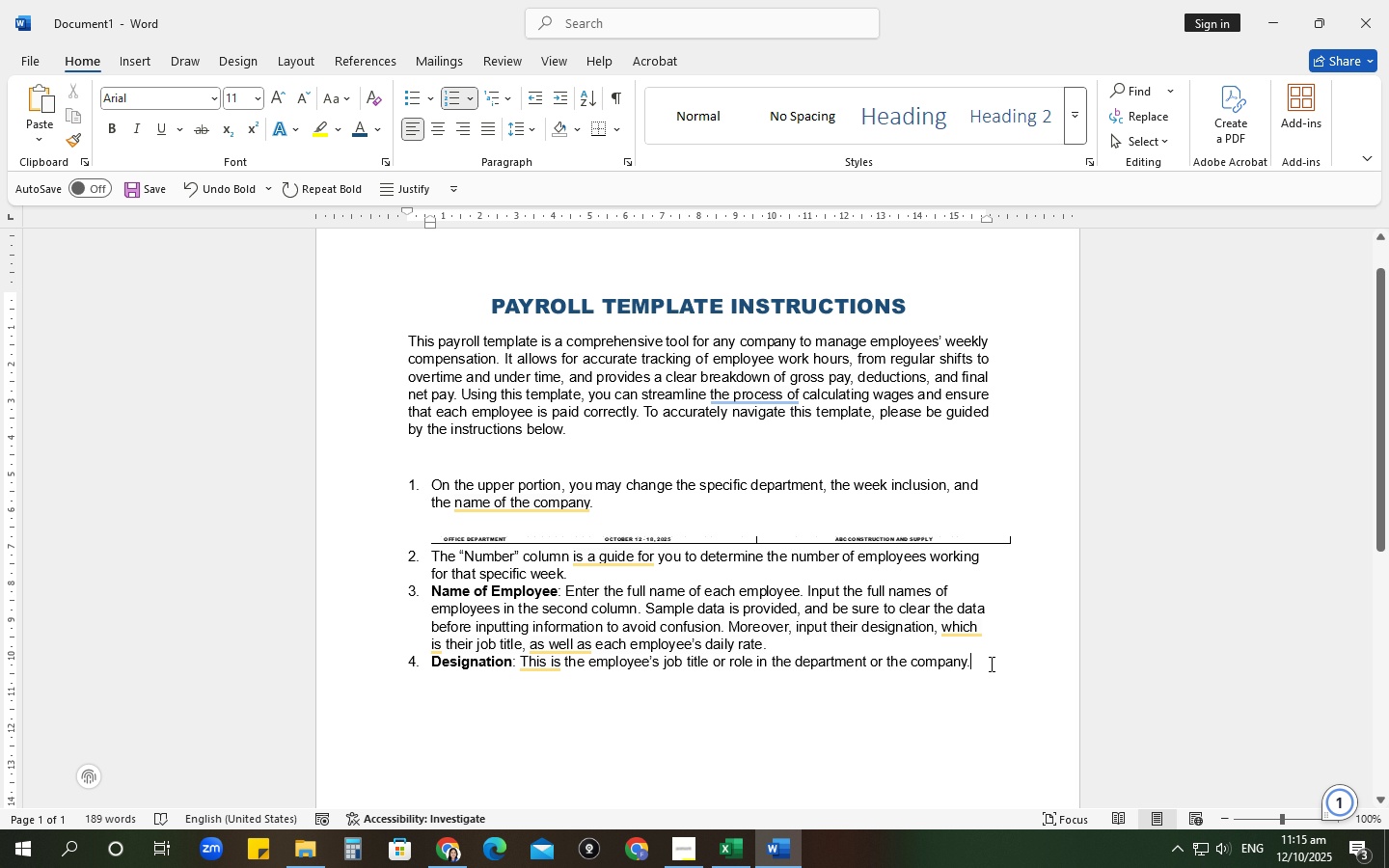 
key(Enter)
 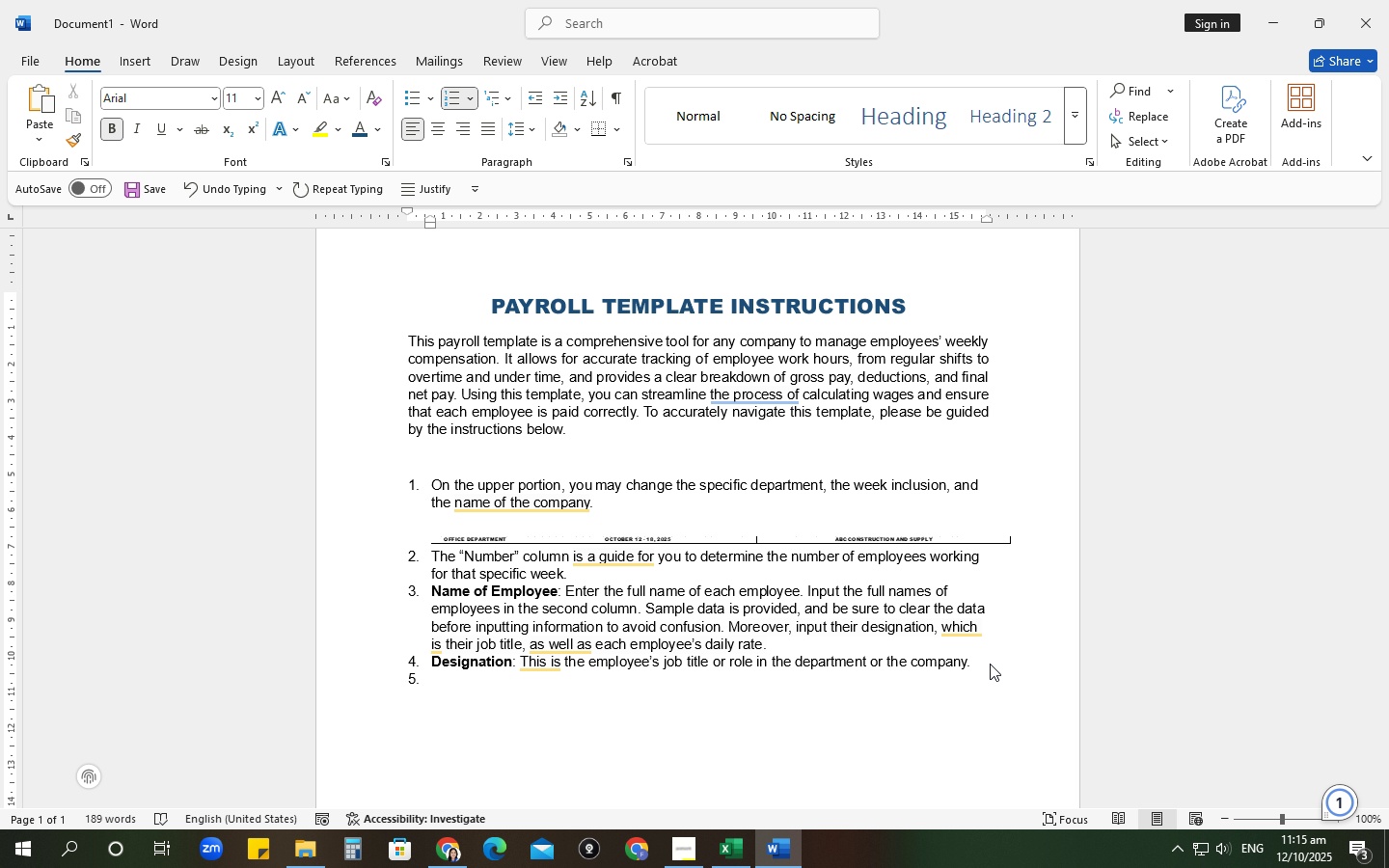 
type(ra)
key(Backspace)
key(Backspace)
type(Rate: Here, you will input the employee's daily rate)
 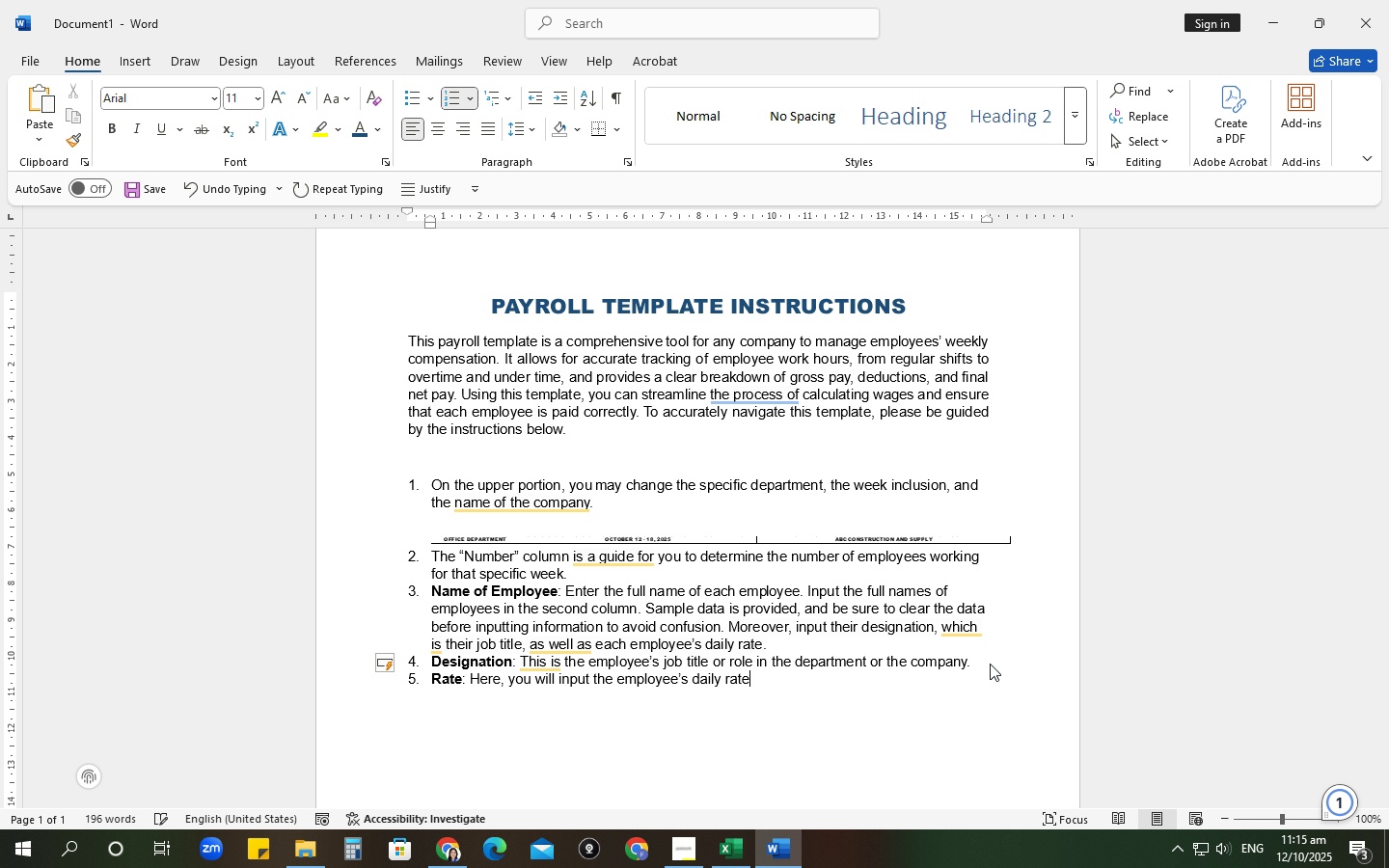 
key(Backspace)
key(Backspace)
key(Backspace)
key(Backspace)
type(pay rate. )
 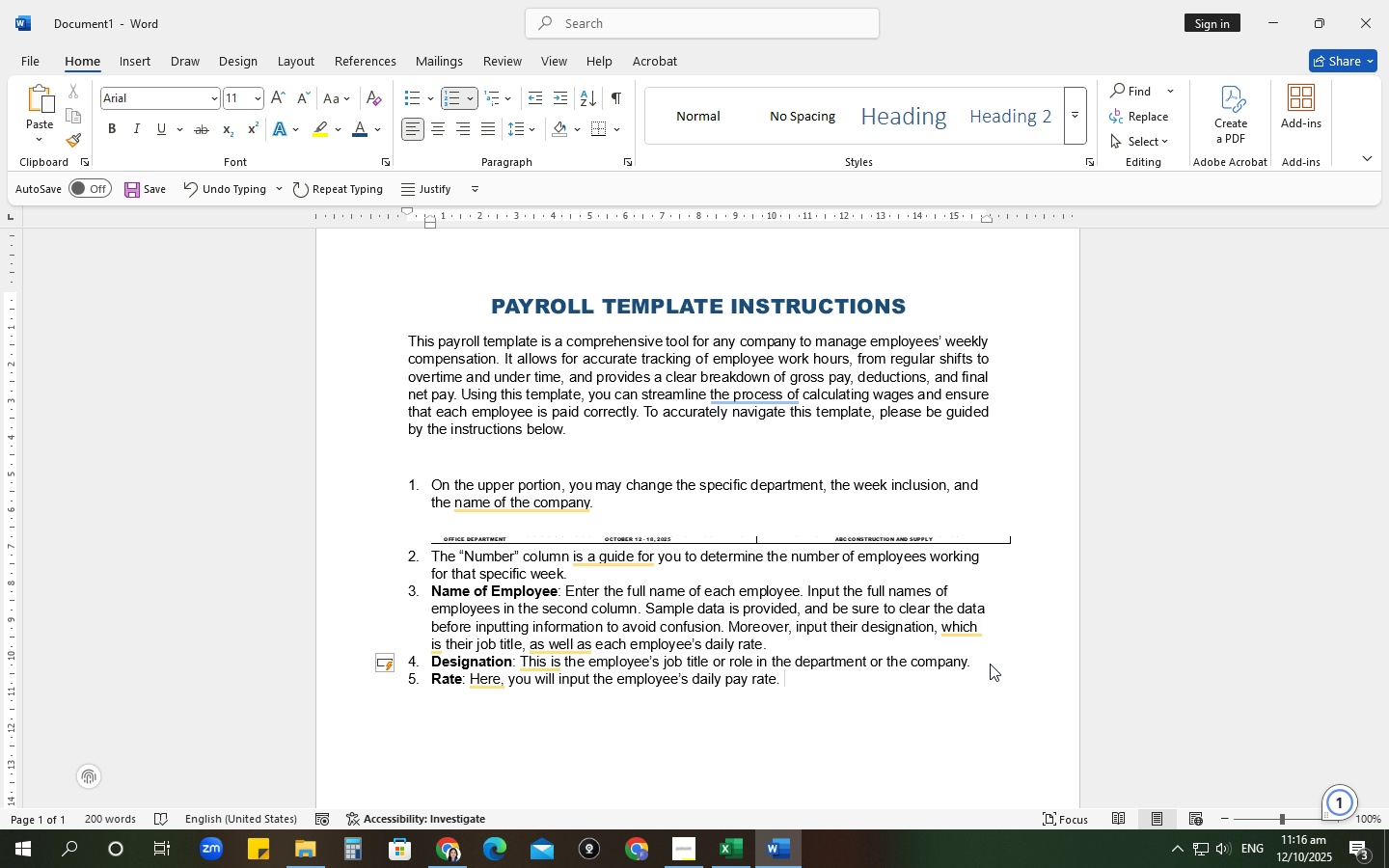 
wait(10.31)
 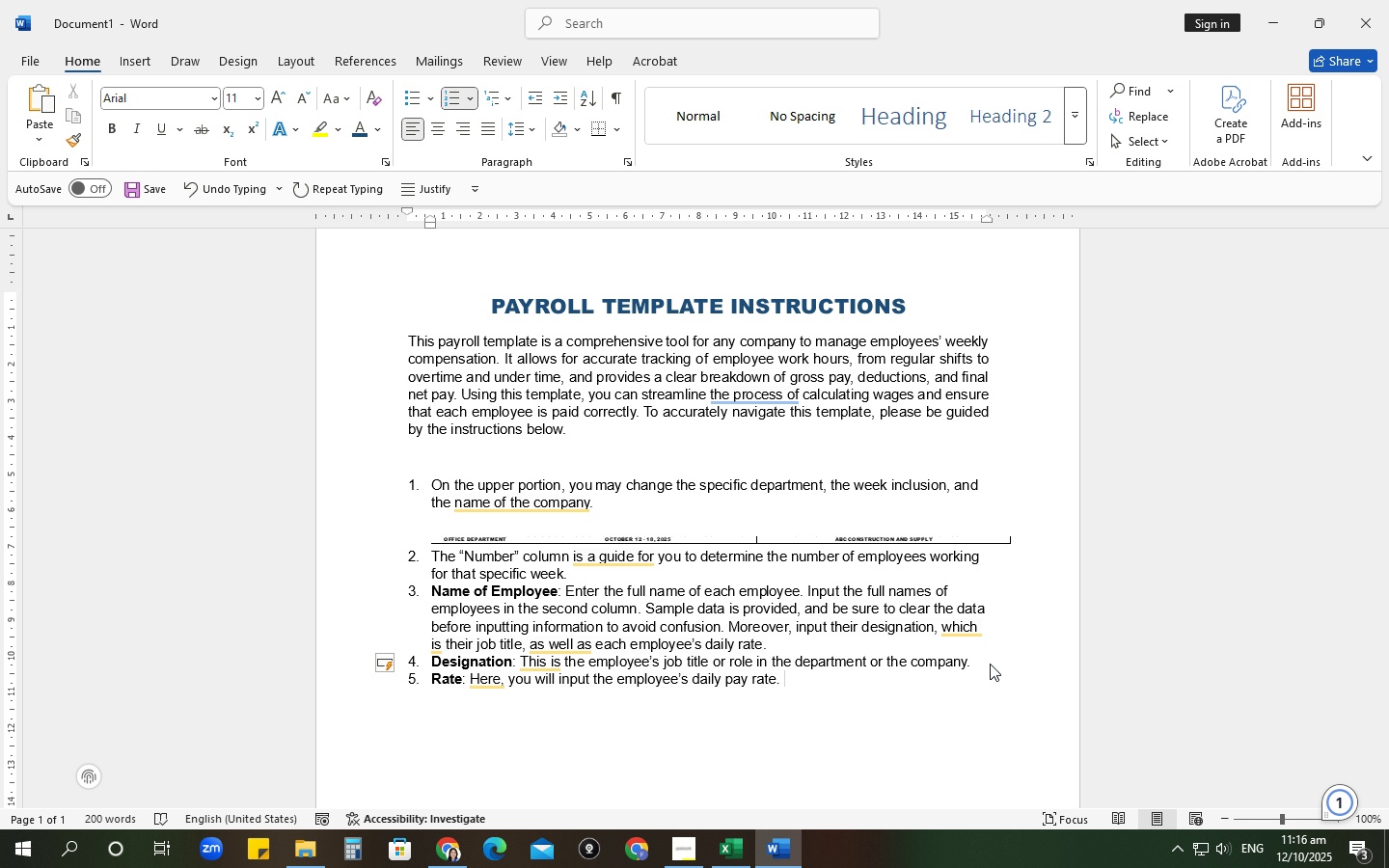 
key(Enter)
 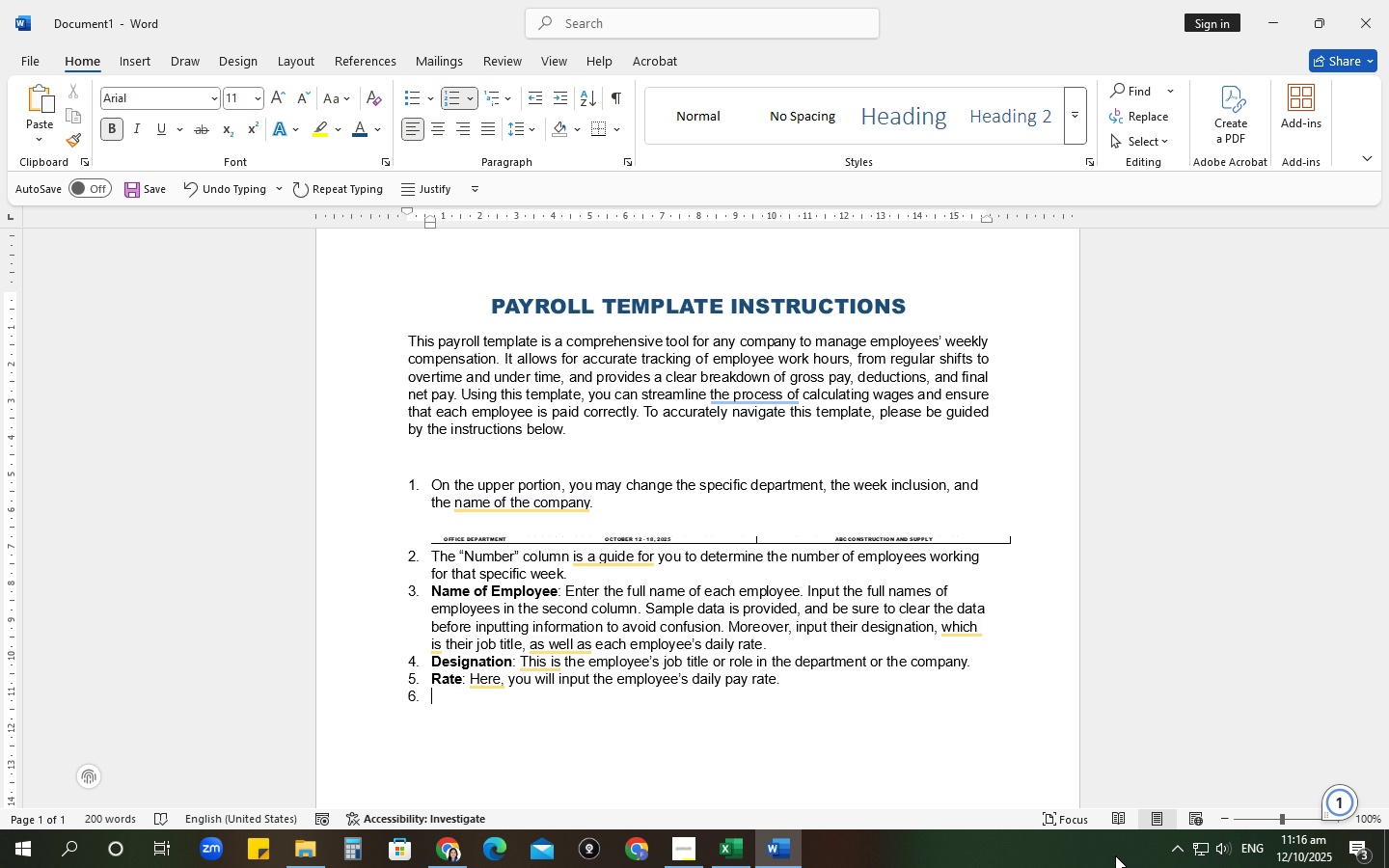 
type(Input the )
key(Backspace)
key(Backspace)
key(Backspace)
key(Backspace)
 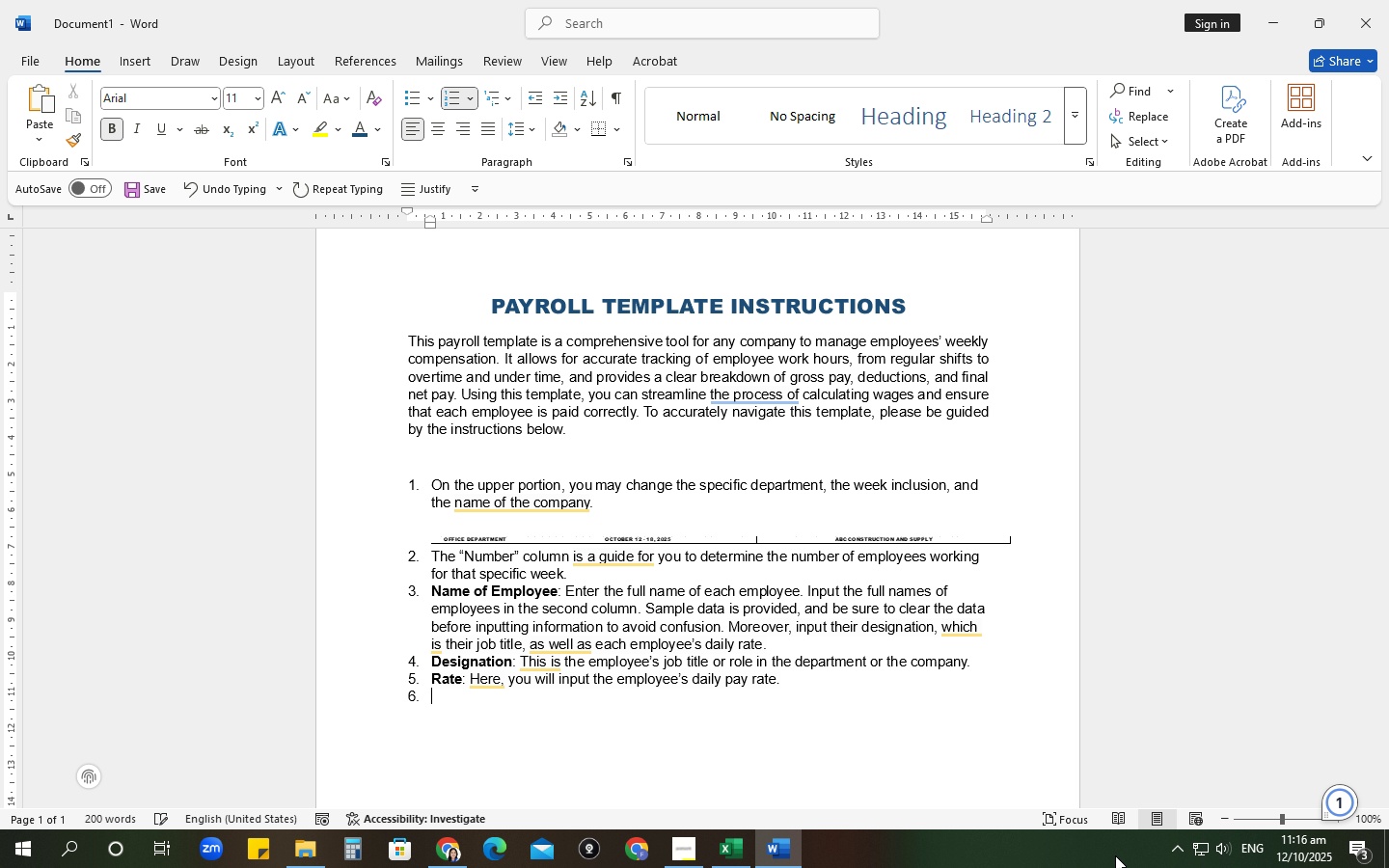 
key(Control+B)
 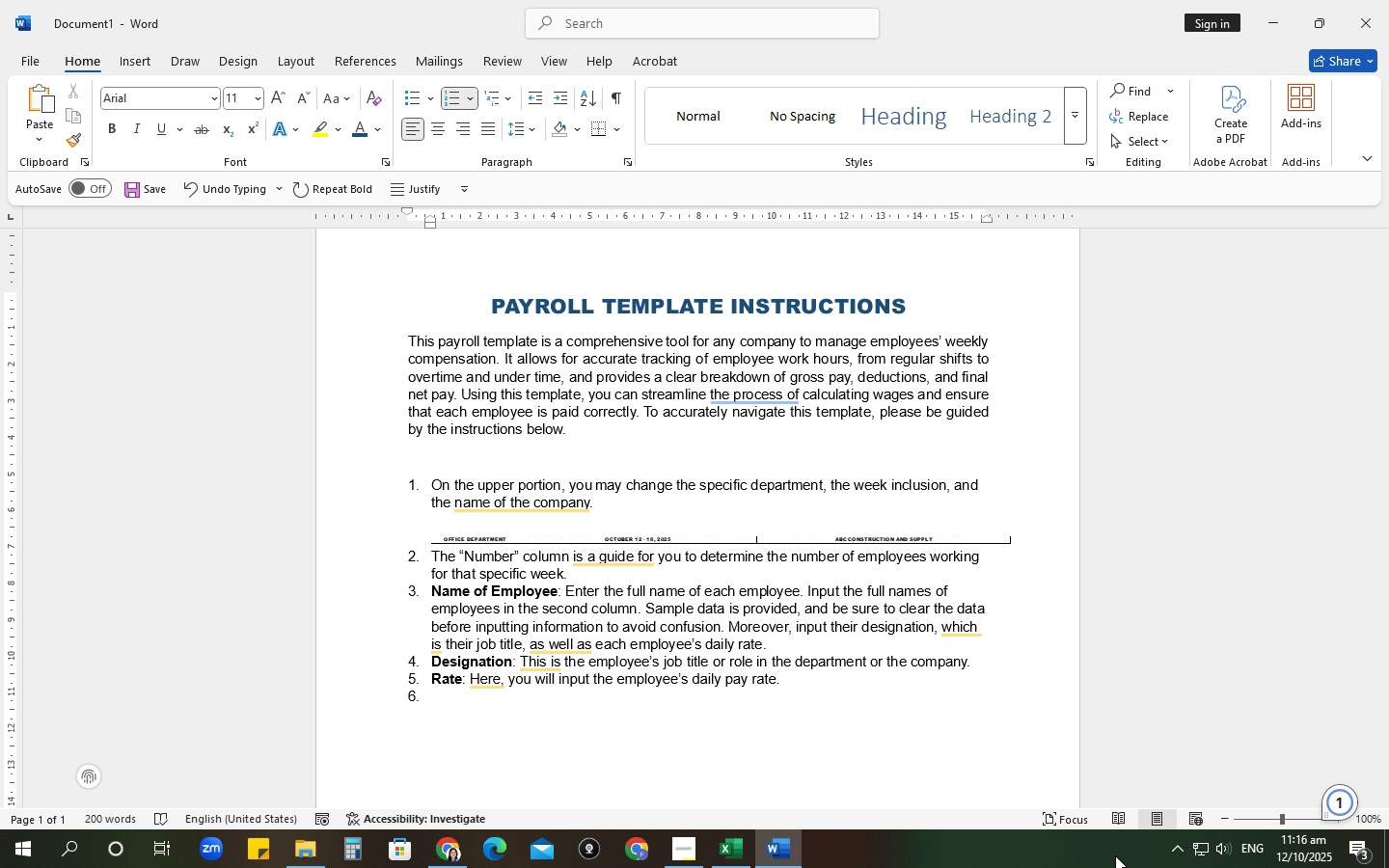 
type(Input the daily time keeping of each employee. )
 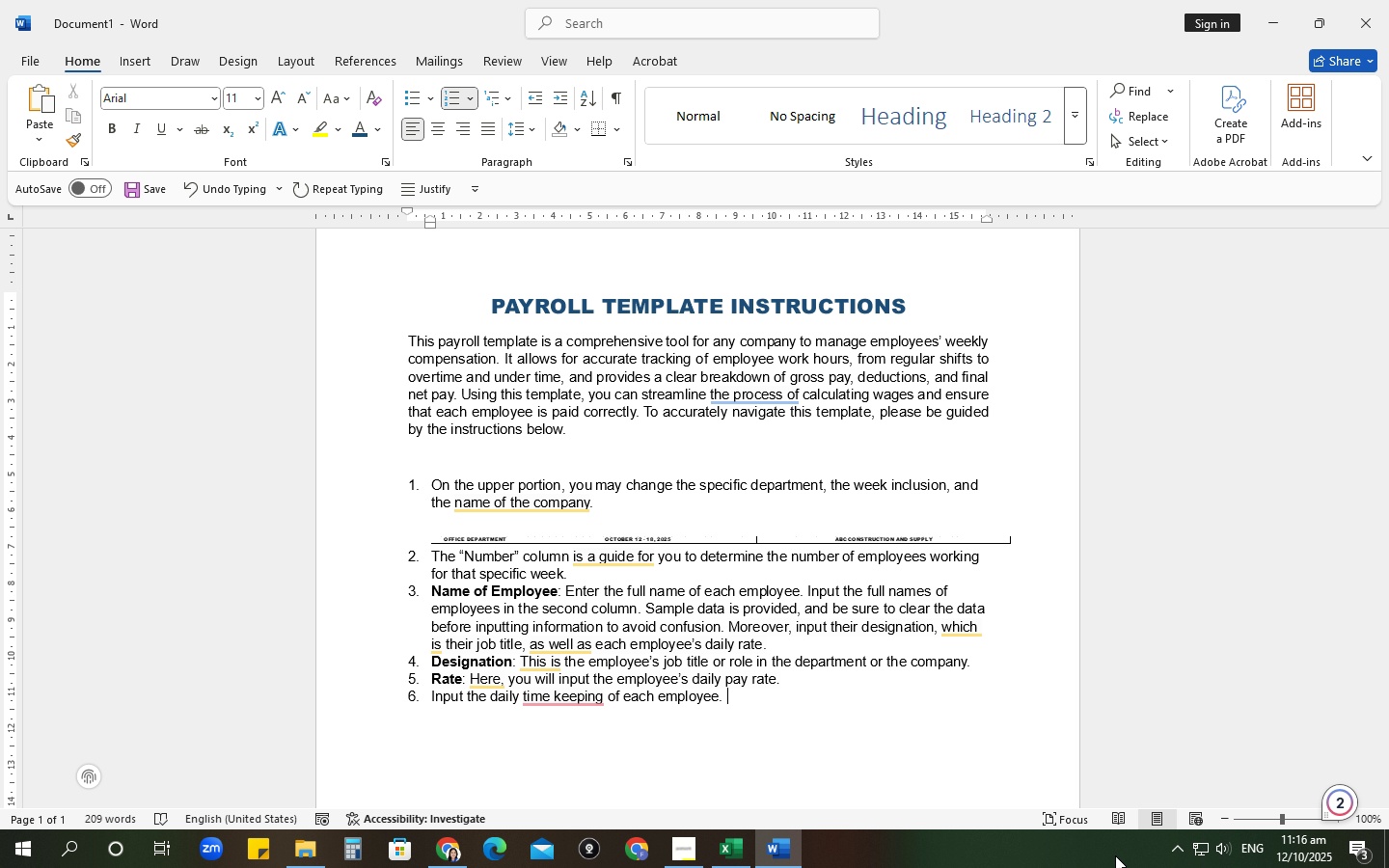 
wait(8.94)
 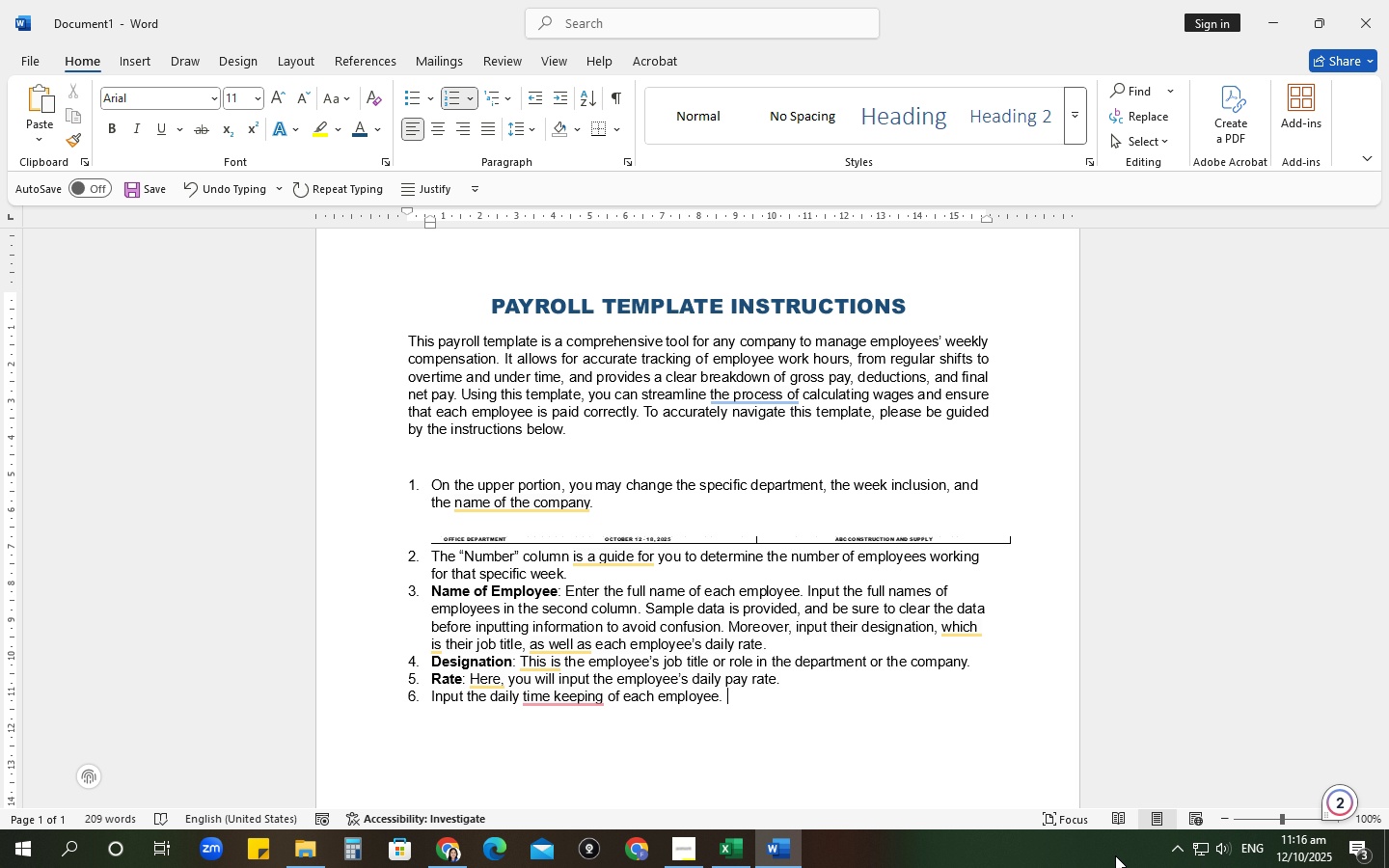 
left_click([569, 606])
 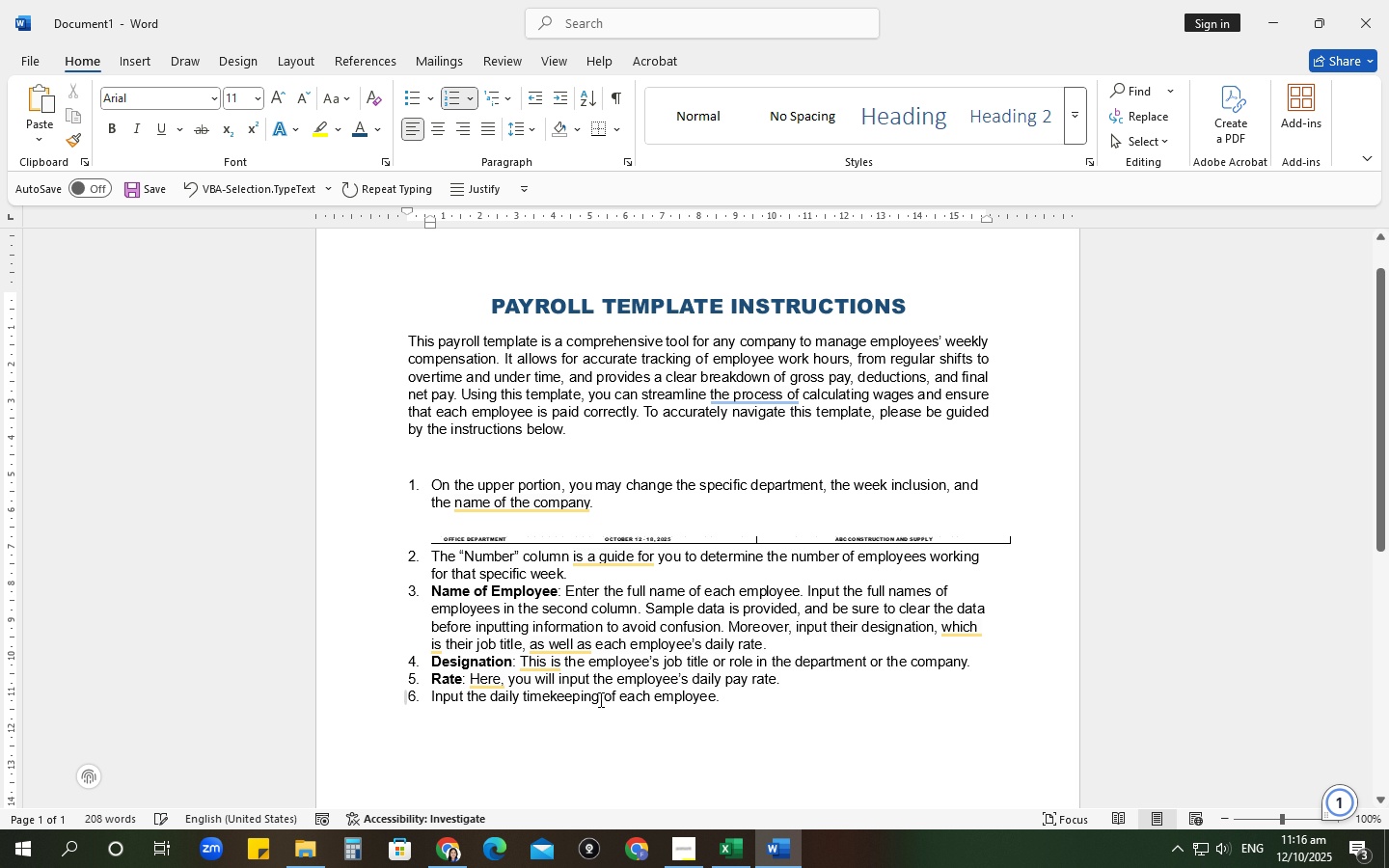 
type( 9monday ti )
key(Backspace)
key(Backspace)
type(o Sunday))
 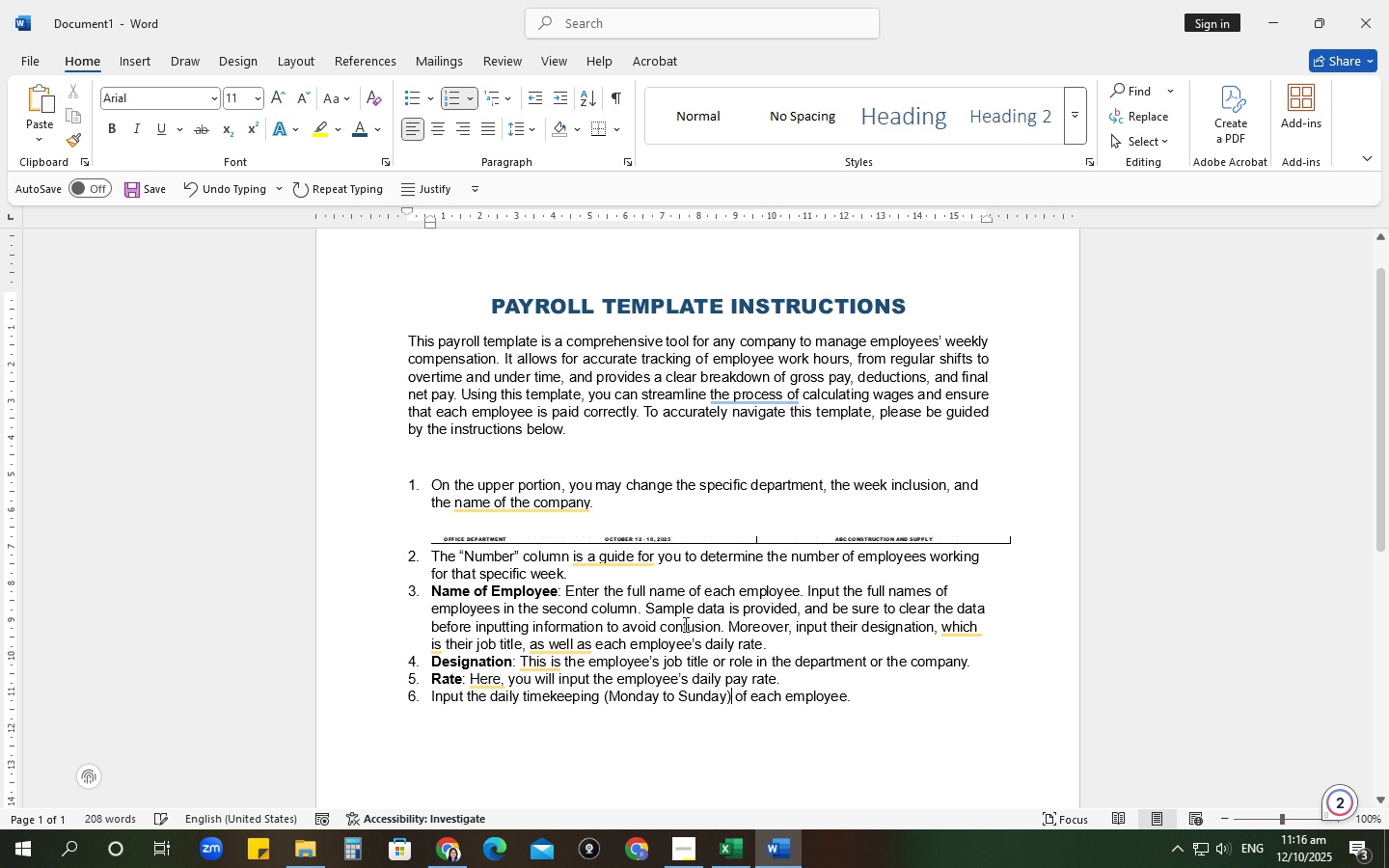 
left_click([883, 697])
 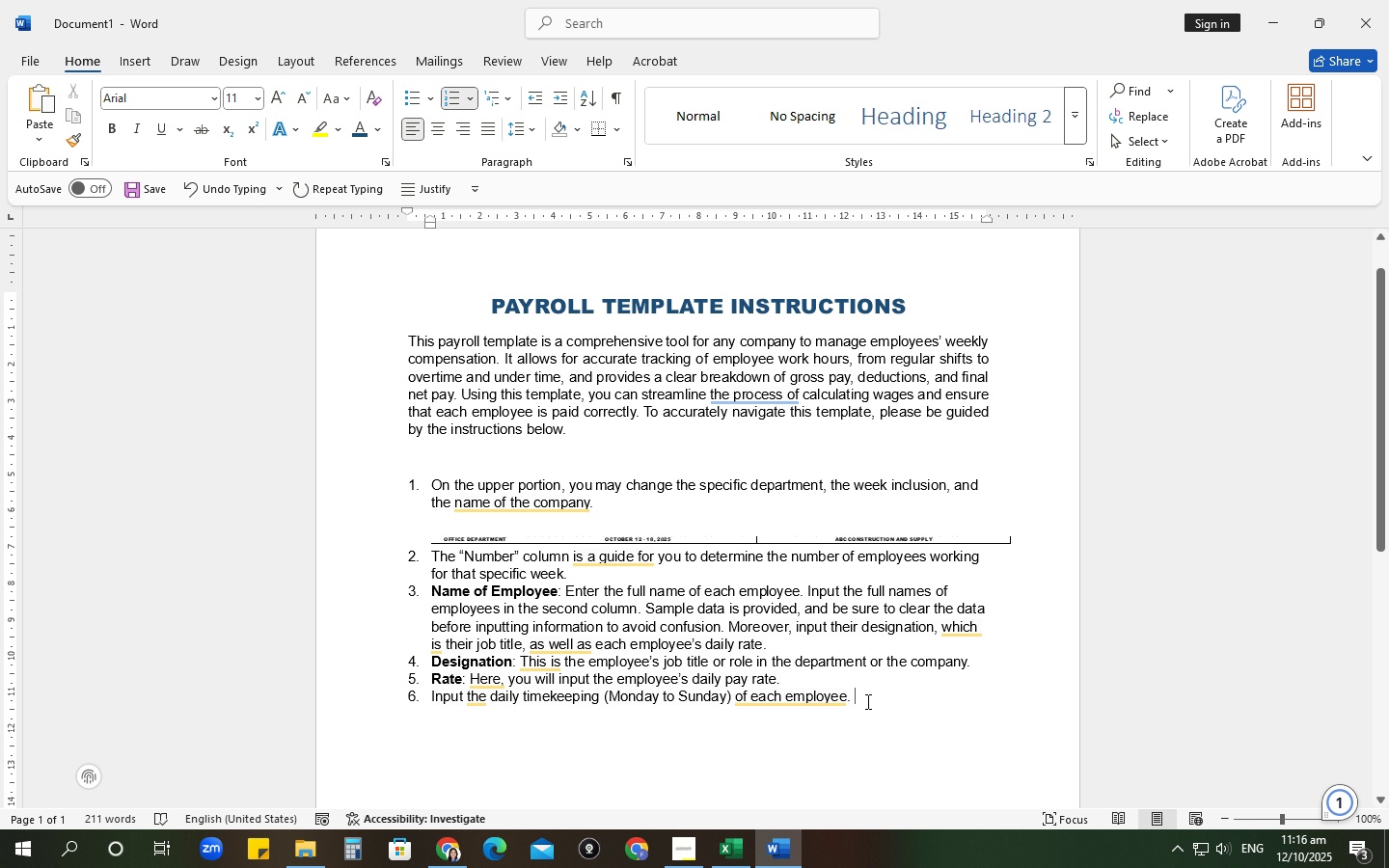 
wait(10.65)
 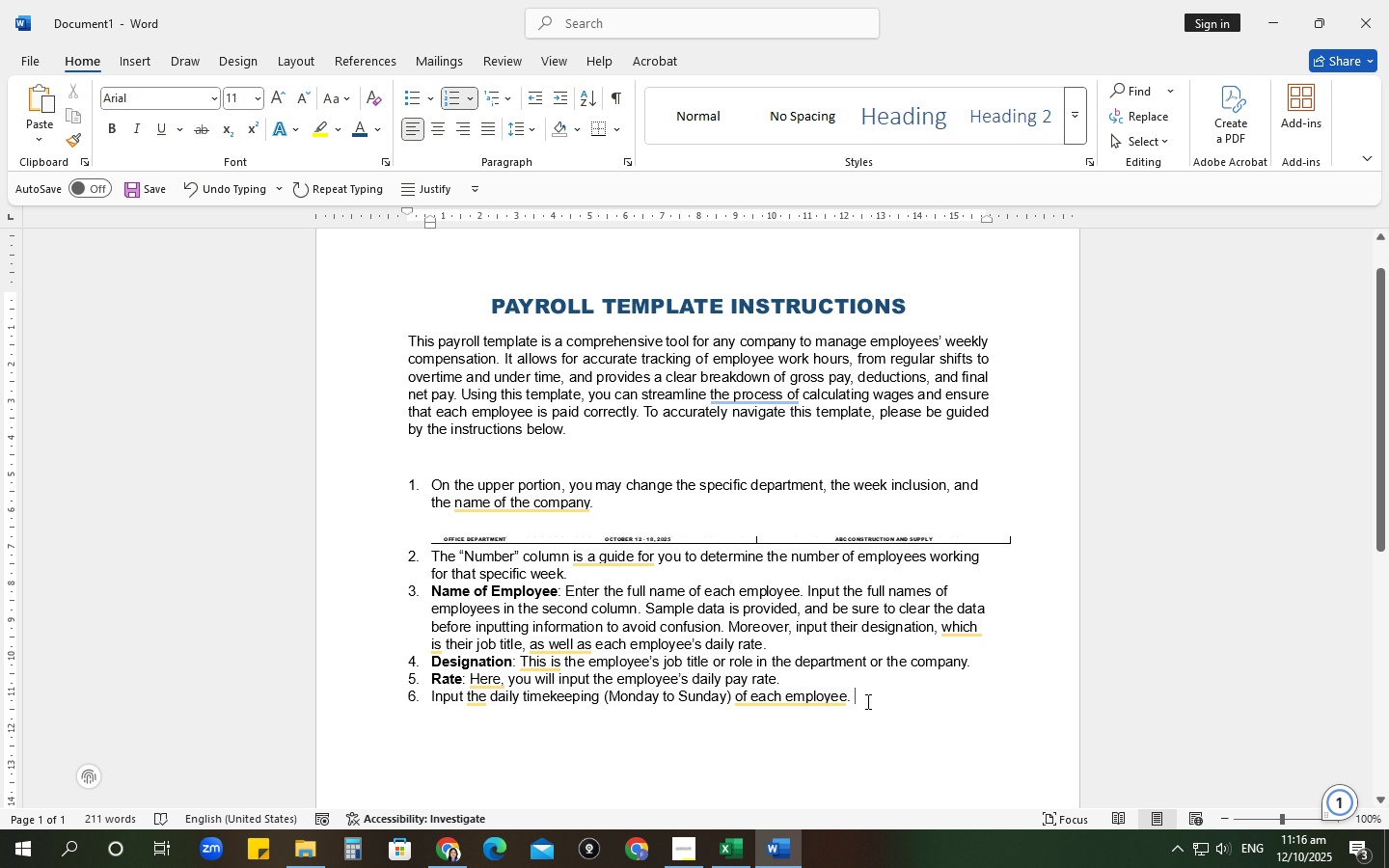 
type(For each day)
key(Backspace)
key(Backspace)
key(Backspace)
key(Backspace)
key(Backspace)
key(Backspace)
key(Backspace)
key(Backspace)
type(the A)
key(Backspace)
type("AM )
key(Backspace)
type(" section, you may input 0.5 )
 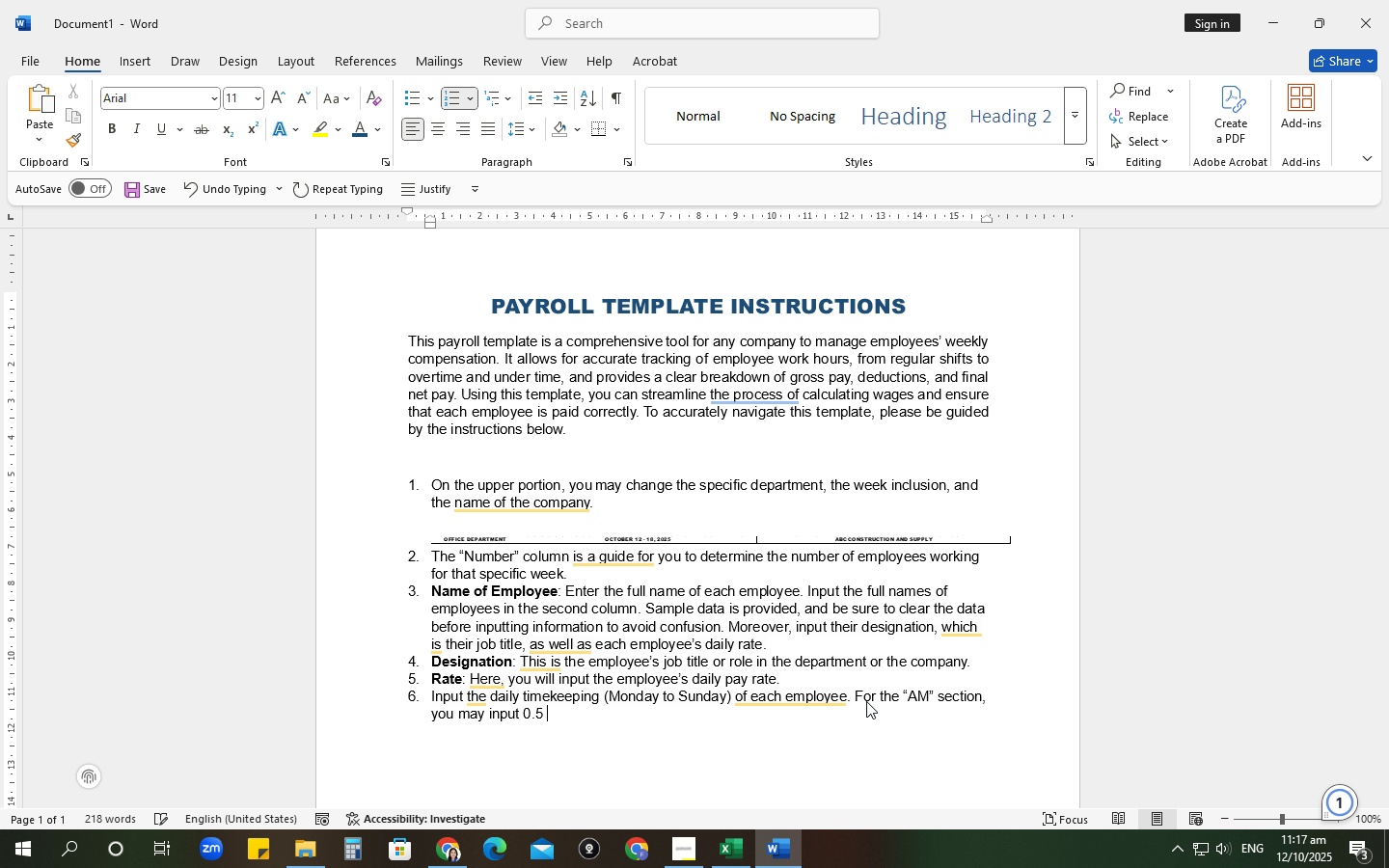 
type(if the employye)
key(Backspace)
key(Backspace)
type(ees)
key(Backspace)
type( rened)
key(Backspace)
key(Backspace)
type(dere)
key(Backspace)
type(red his/hr)
key(Backspace)
type(er duty fo)
key(Backspace)
key(Backspace)
type(in the moring)
key(Backspace)
key(Backspace)
key(Backspace)
type(ning )
key(Backspace)
type(, and another 0.5 )
 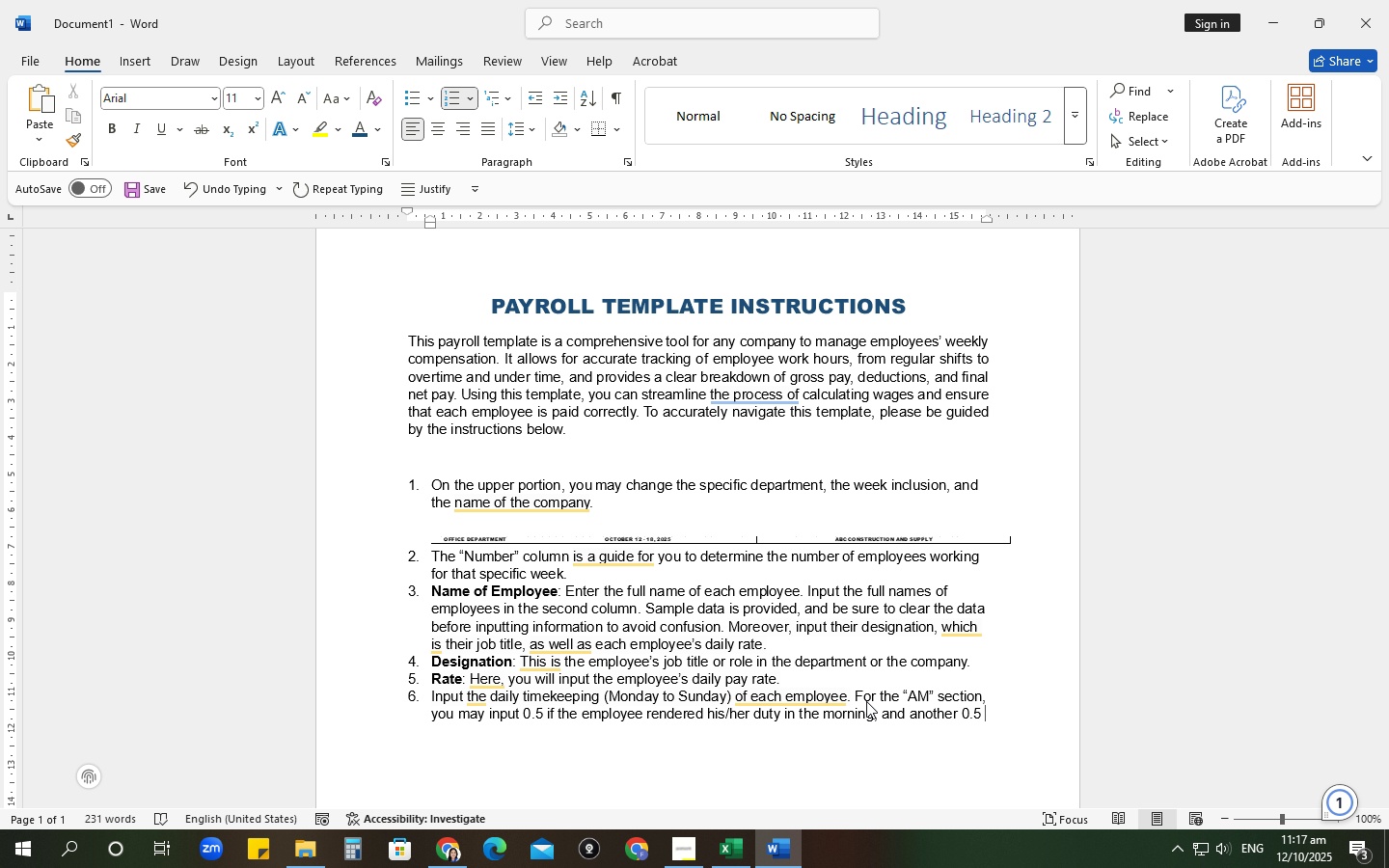 
type(for "PM" if the emlopoy)
key(Backspace)
key(Backspace)
key(Backspace)
type(oyee rendered his/her duty in the afternoon.)
 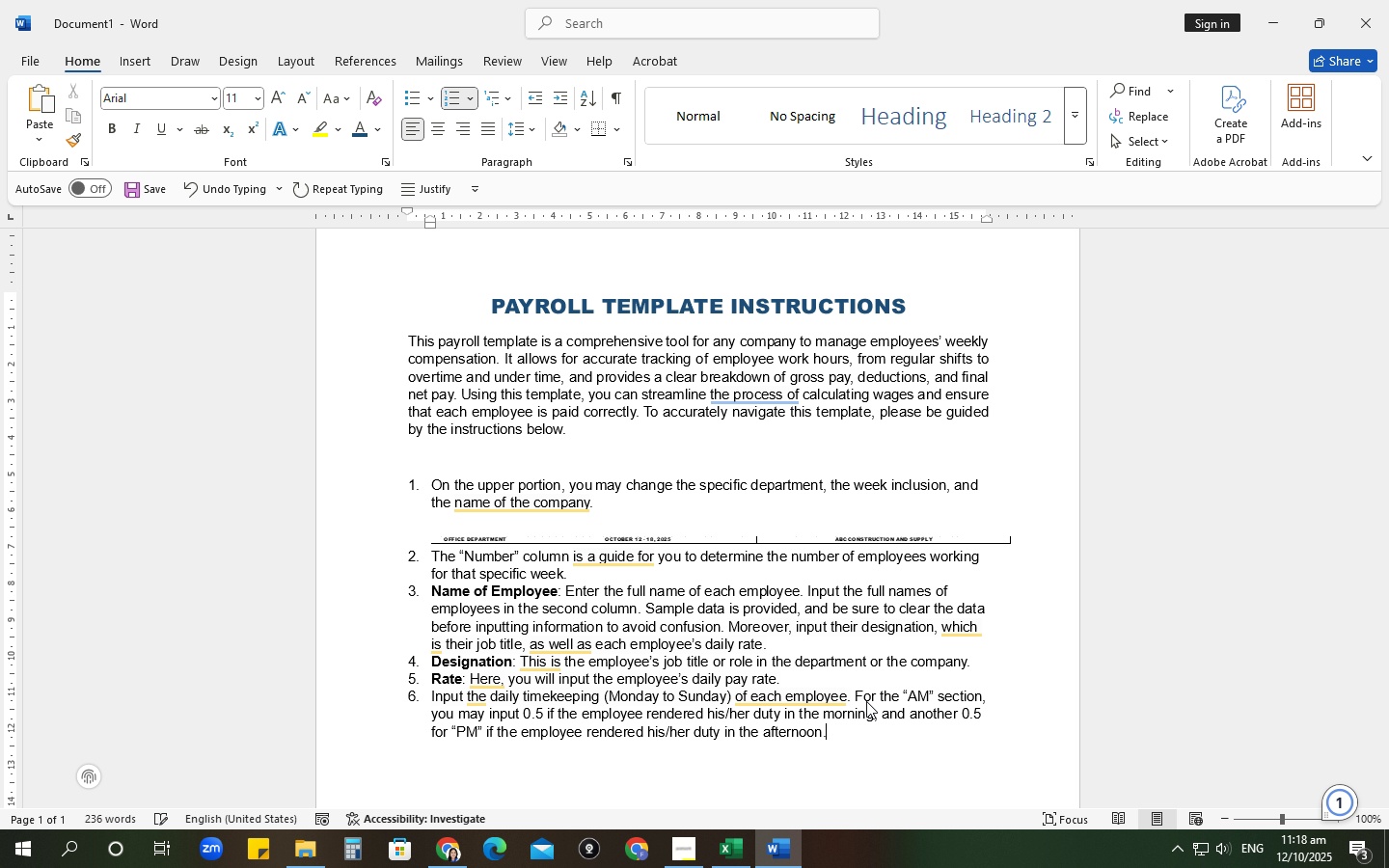 
wait(12.5)
 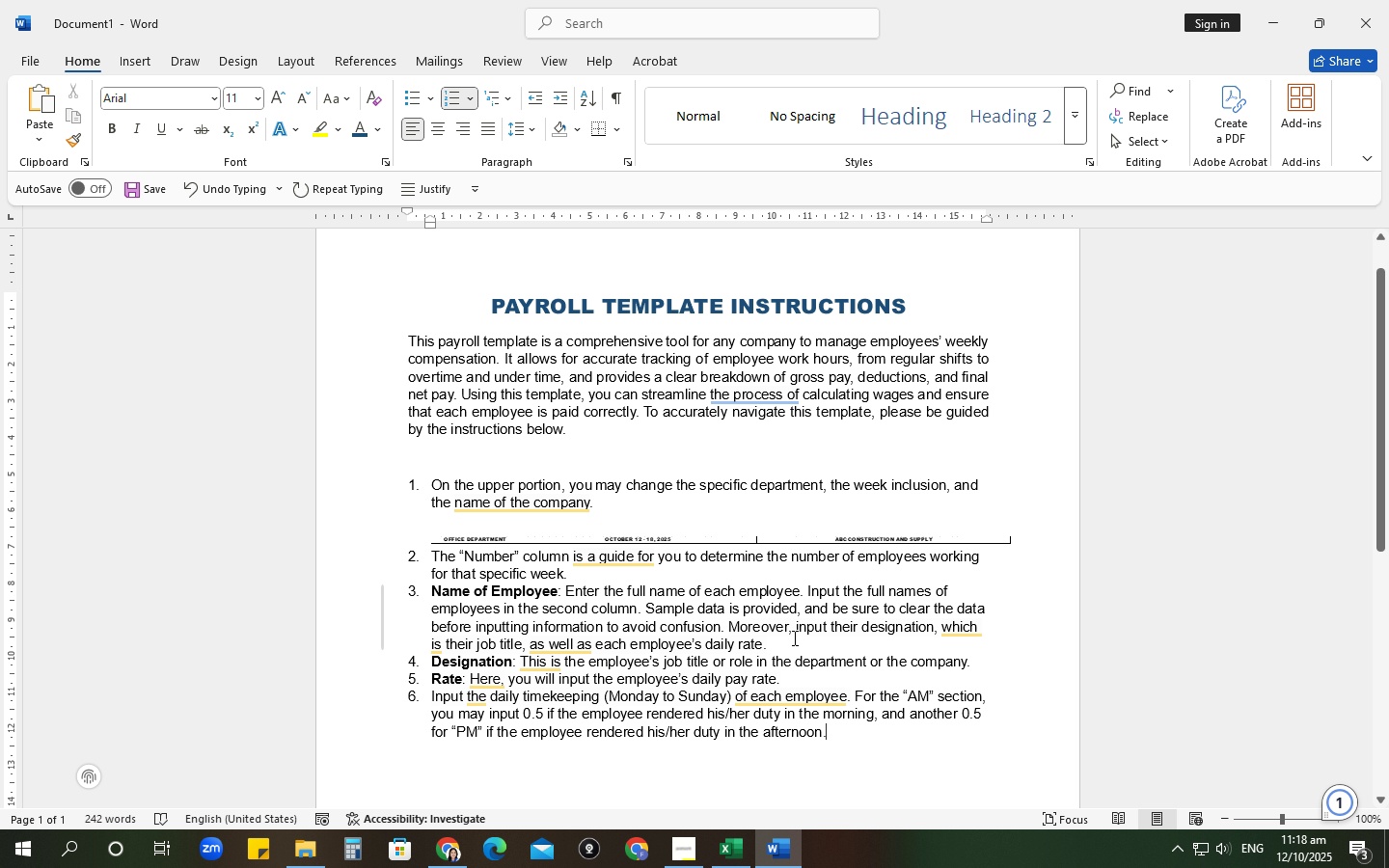 
key(Backspace)
 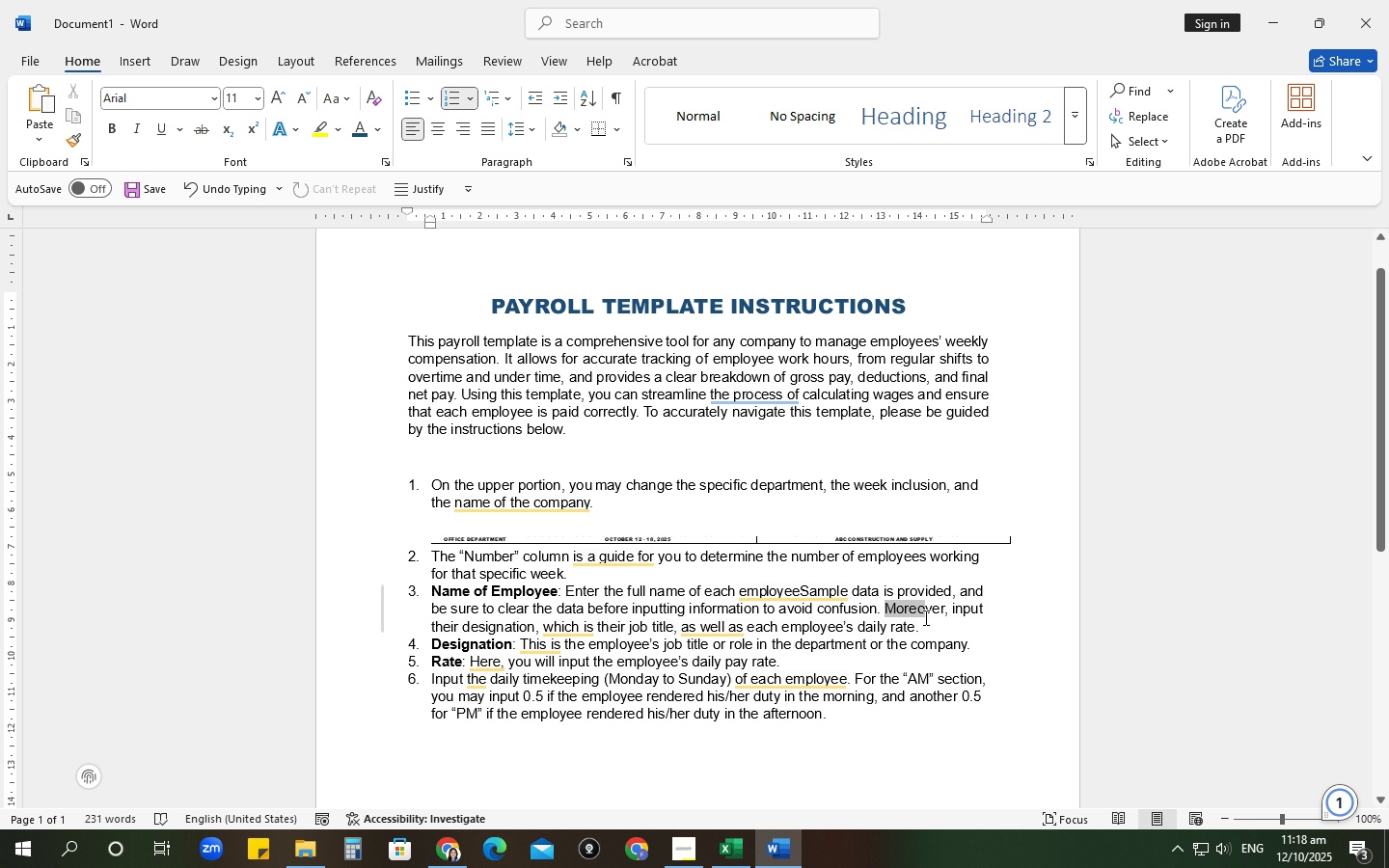 
key(Backspace)
 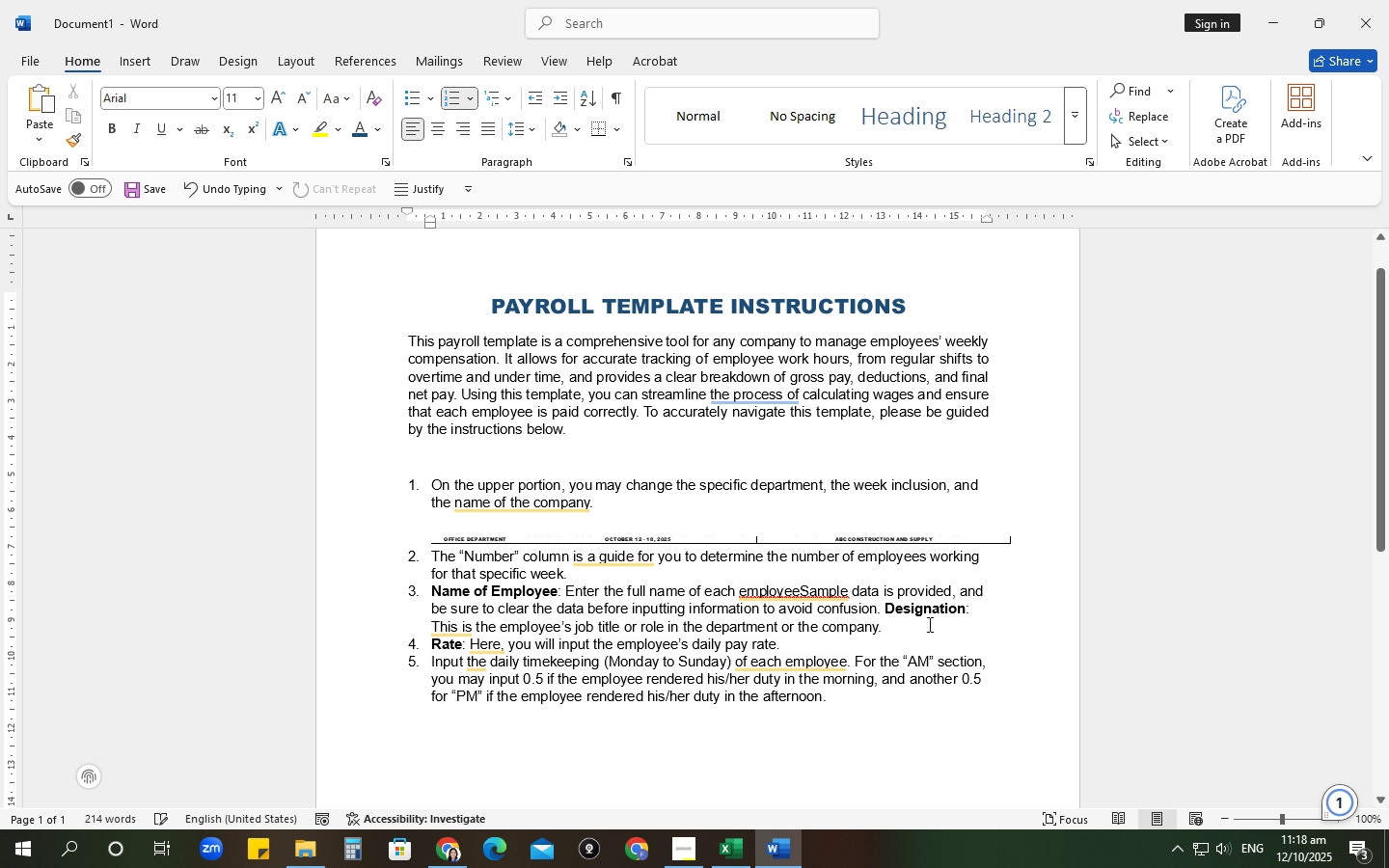 
key(Enter)
 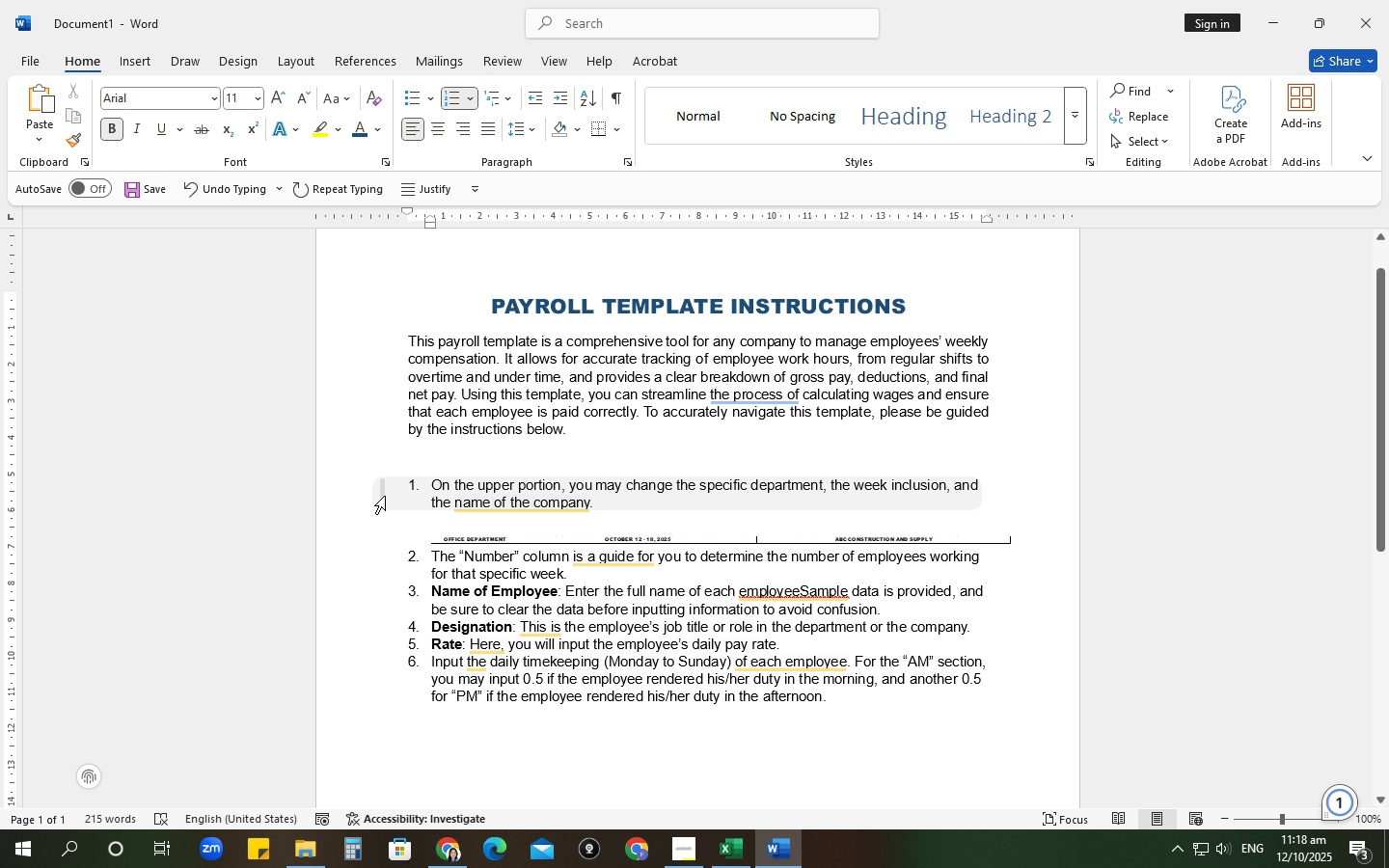 
left_click([382, 492])
 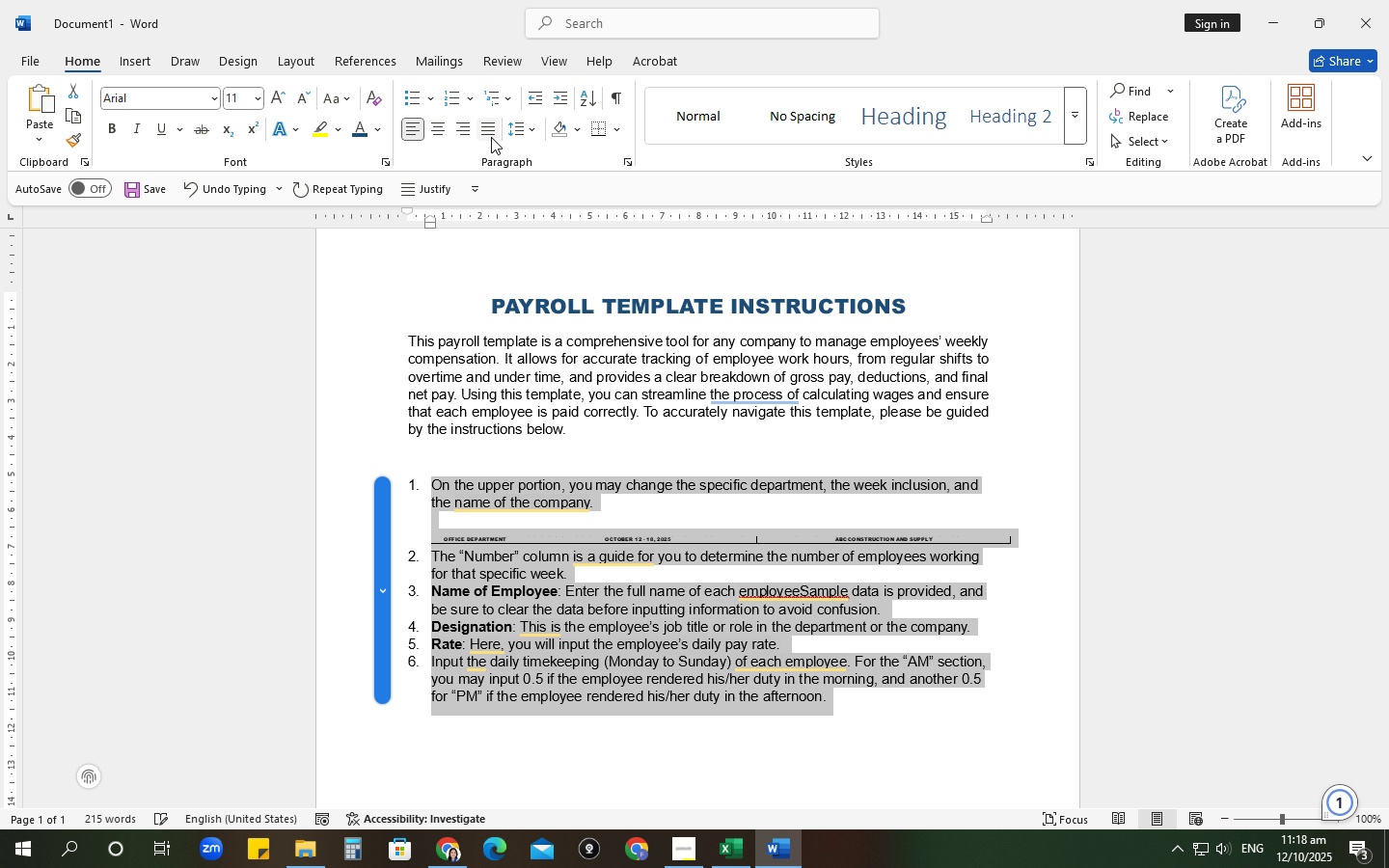 
mouse_move([562, 209])
 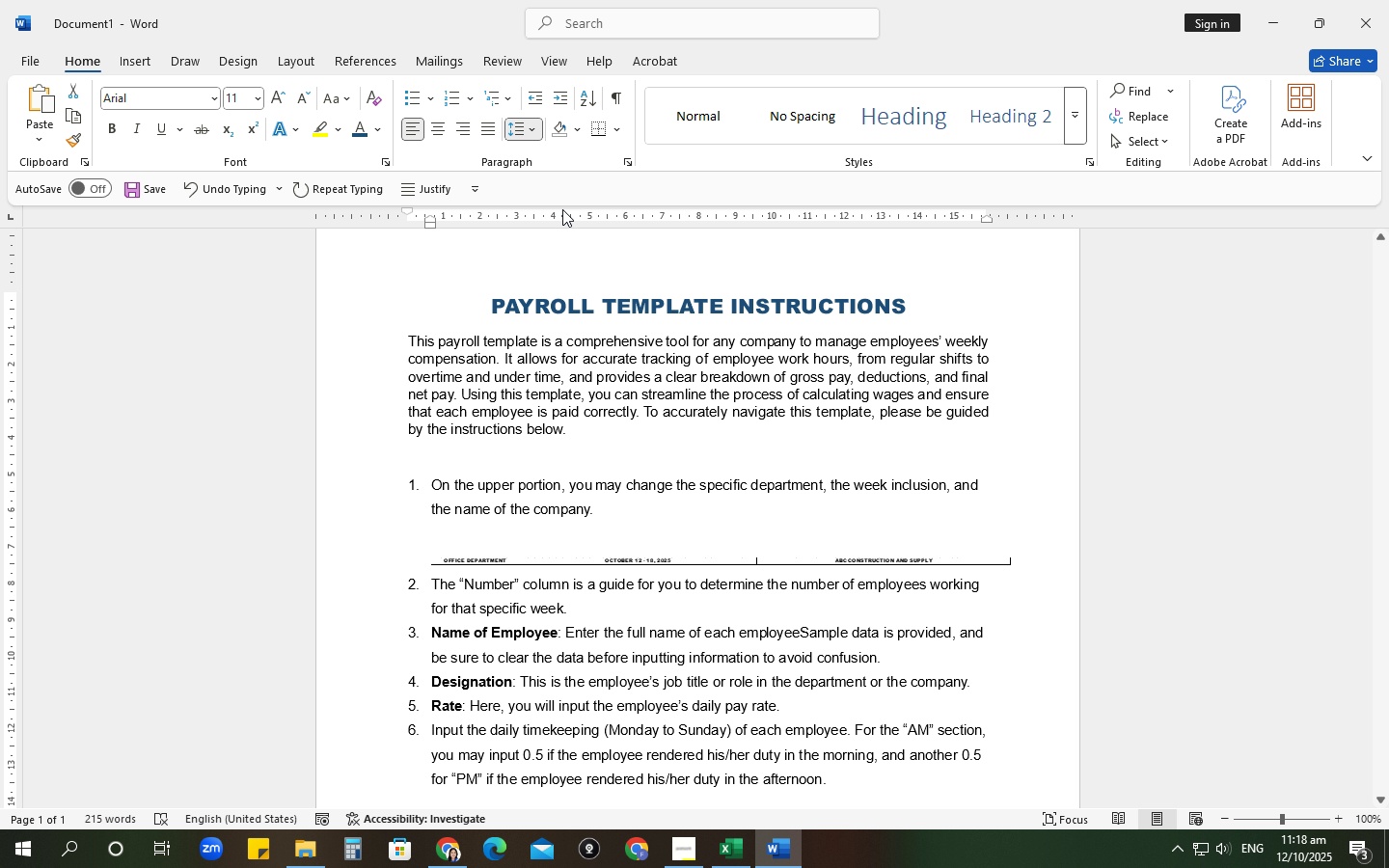 
left_click([562, 209])
 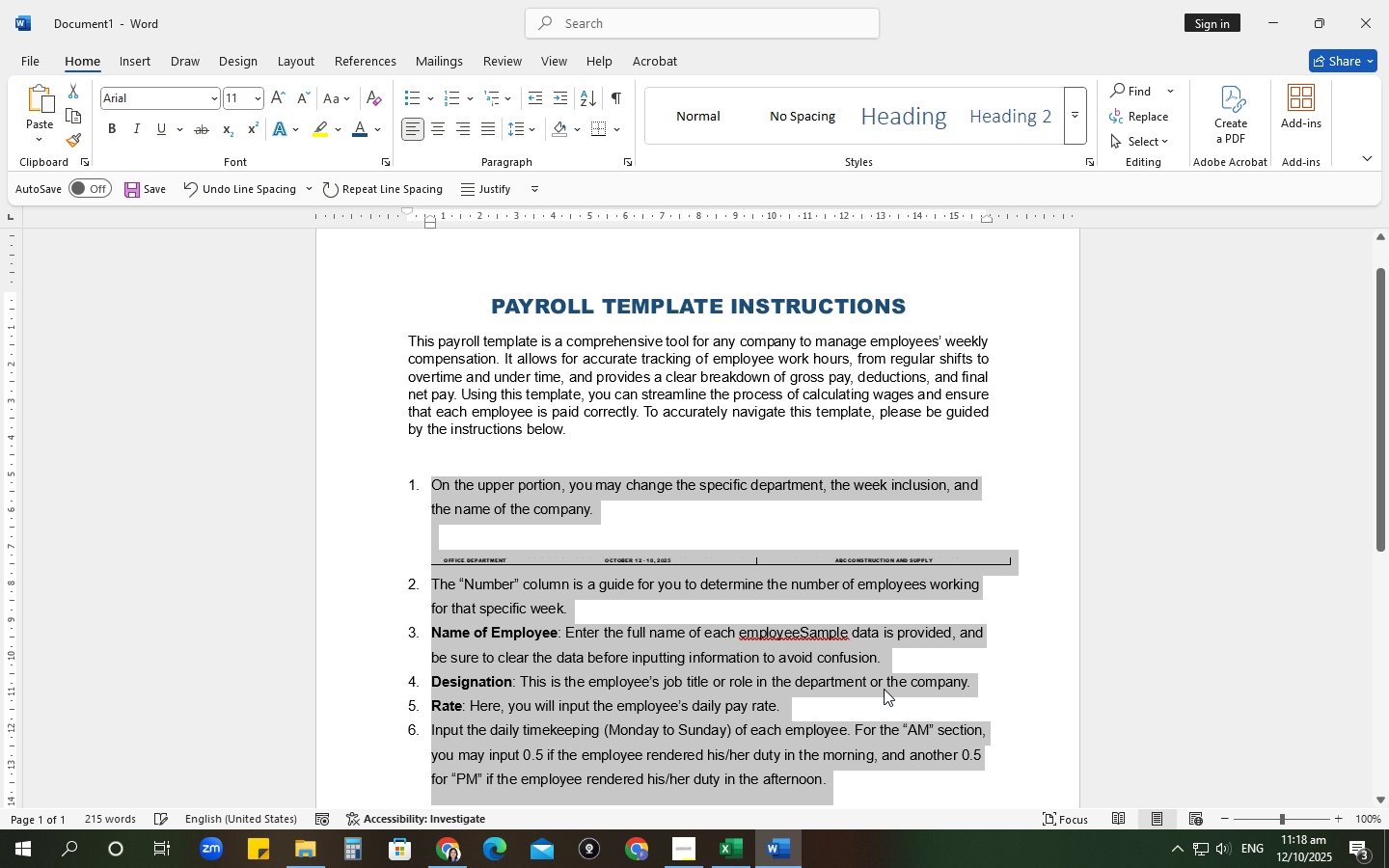 
scroll: coordinate [884, 689], scroll_direction: down, amount: 4.0
 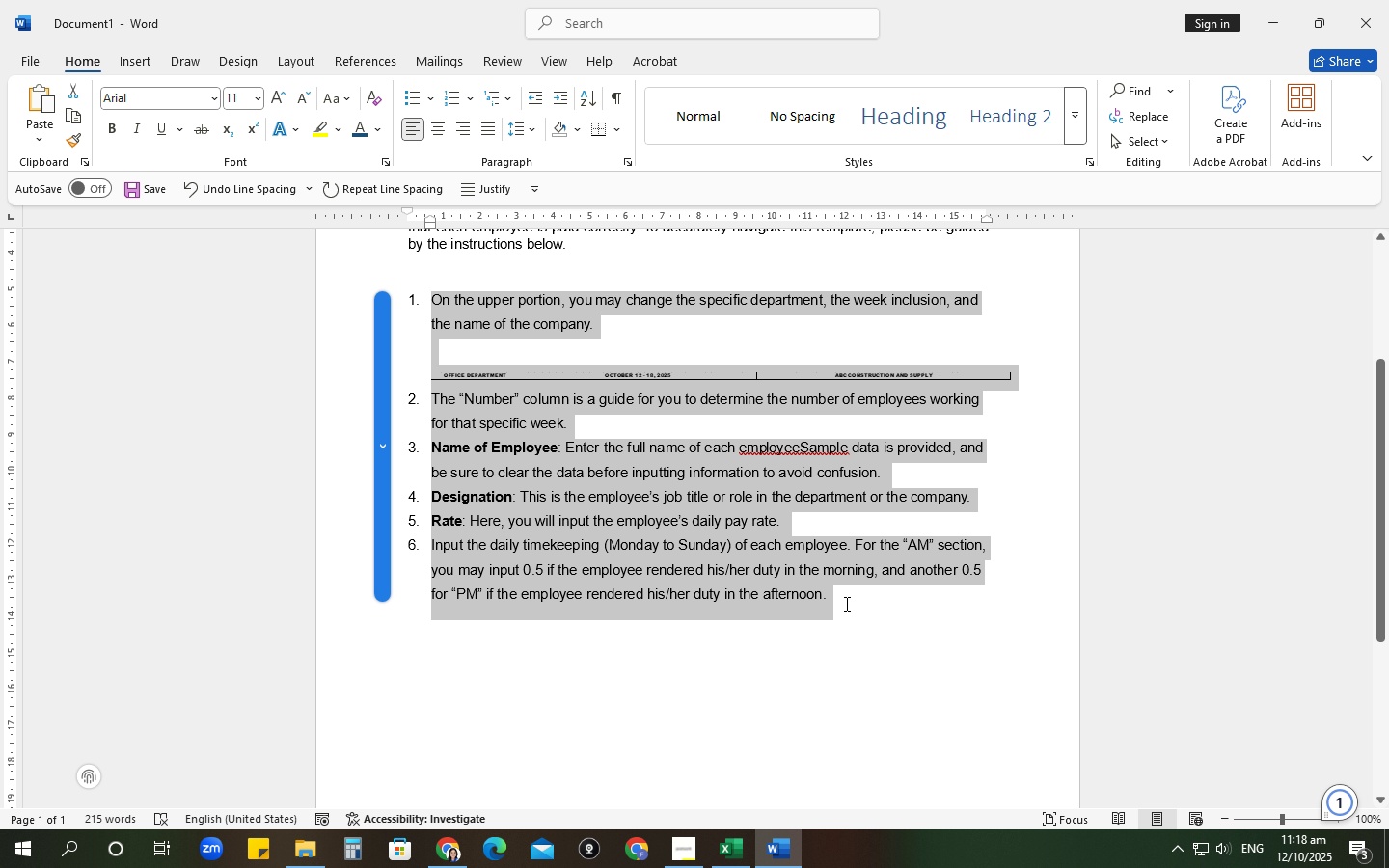 
left_click([845, 604])
 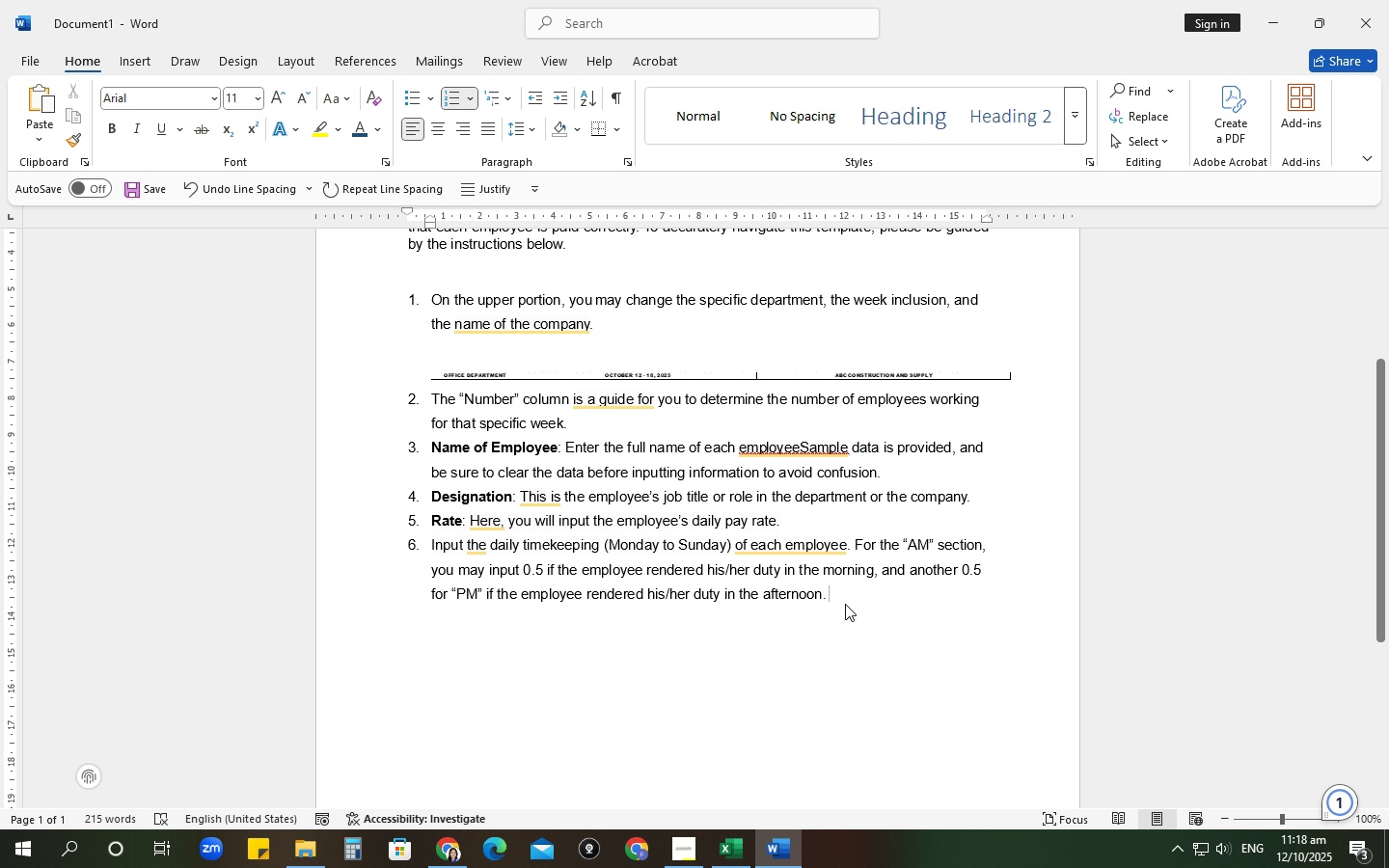 
type( For the "OT" section, you nma)
key(Backspace)
key(Backspace)
key(Backspace)
type(may directly input hthe)
key(Backspace)
key(Backspace)
key(Backspace)
key(Backspace)
type(the number)
key(Backspace)
key(Backspace)
key(Backspace)
key(Backspace)
key(Backspace)
key(Backspace)
type(total number of hours rendered)
 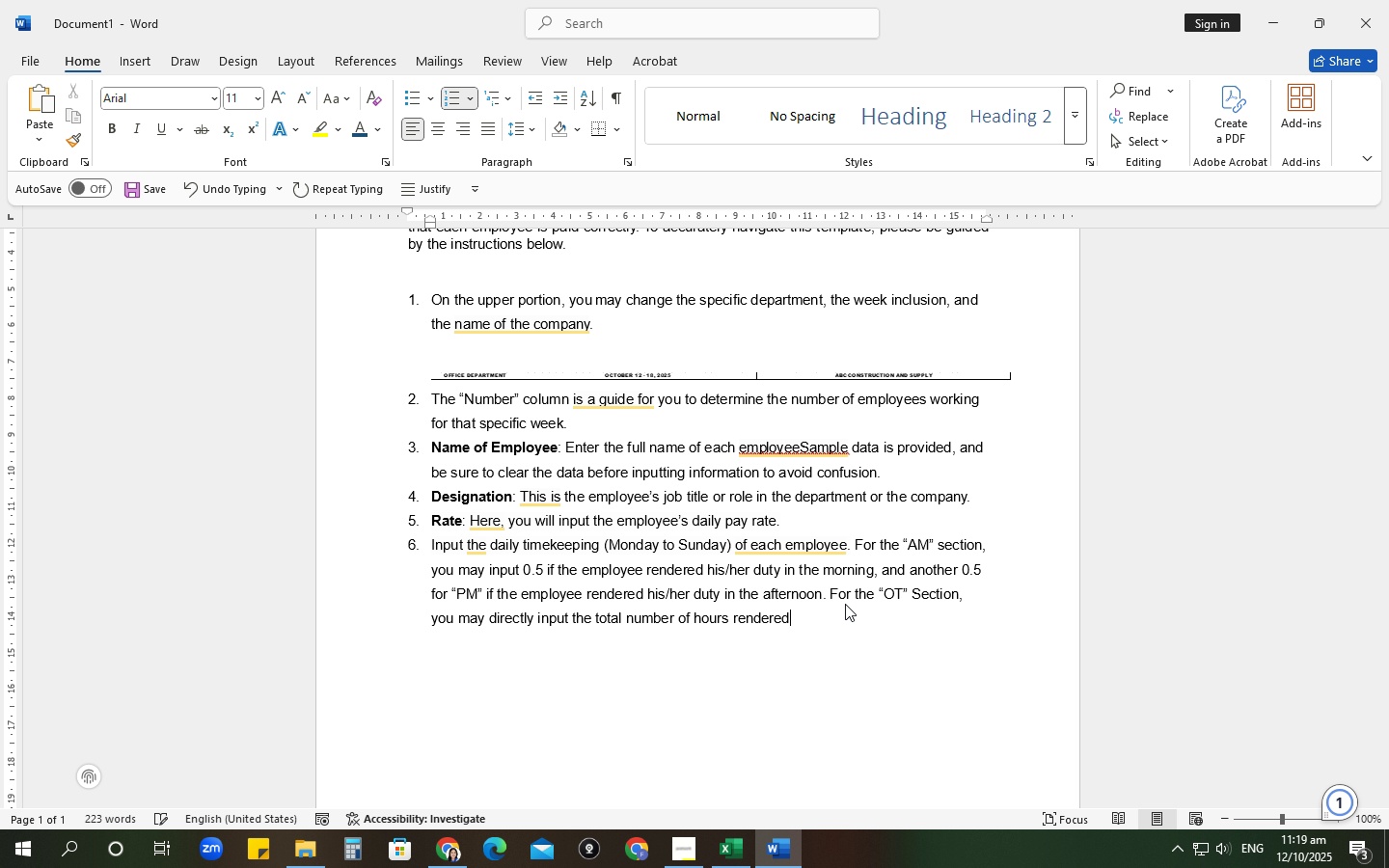 
wait(13.09)
 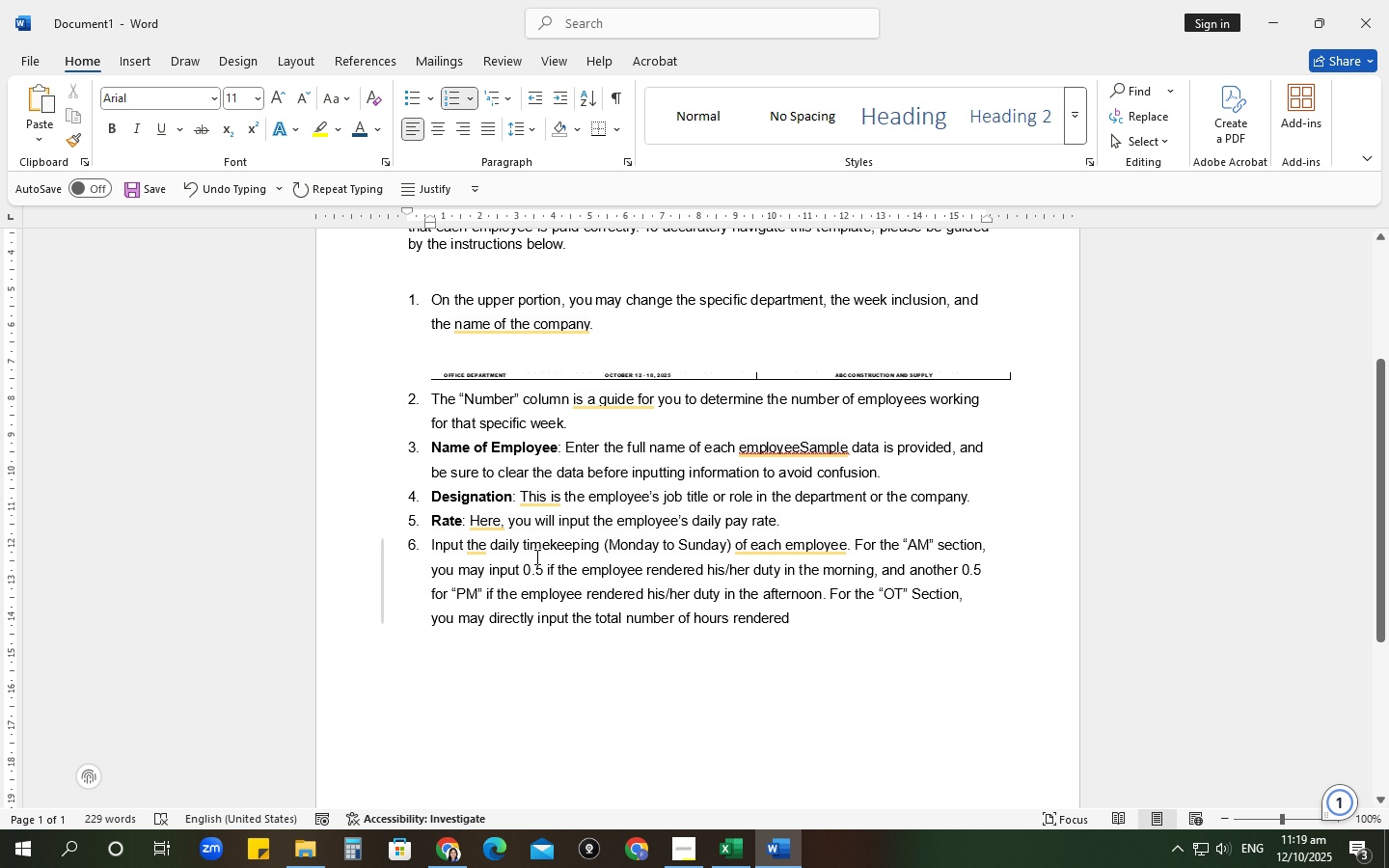 
key(Control+B)
 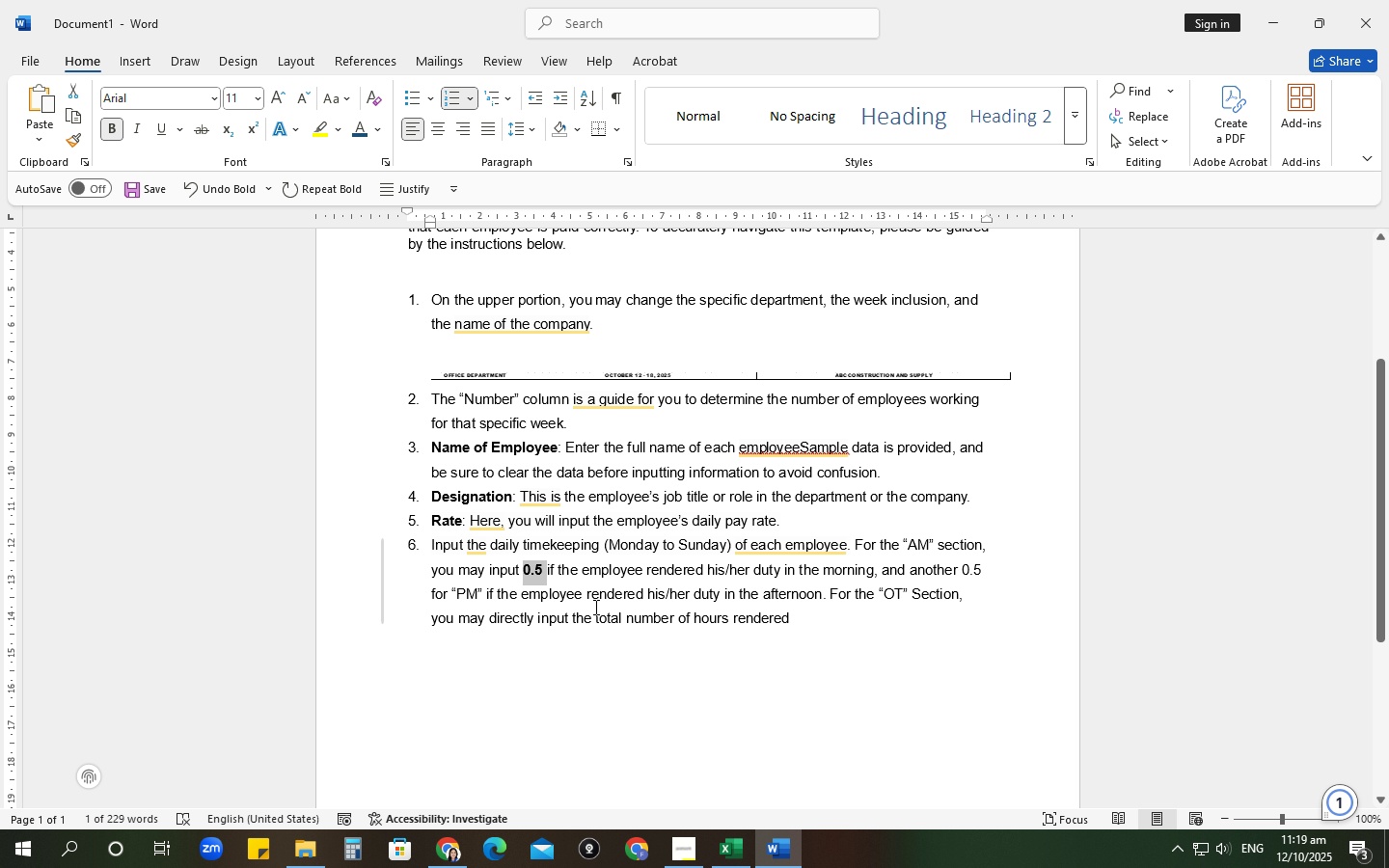 
mouse_move([975, 569])
 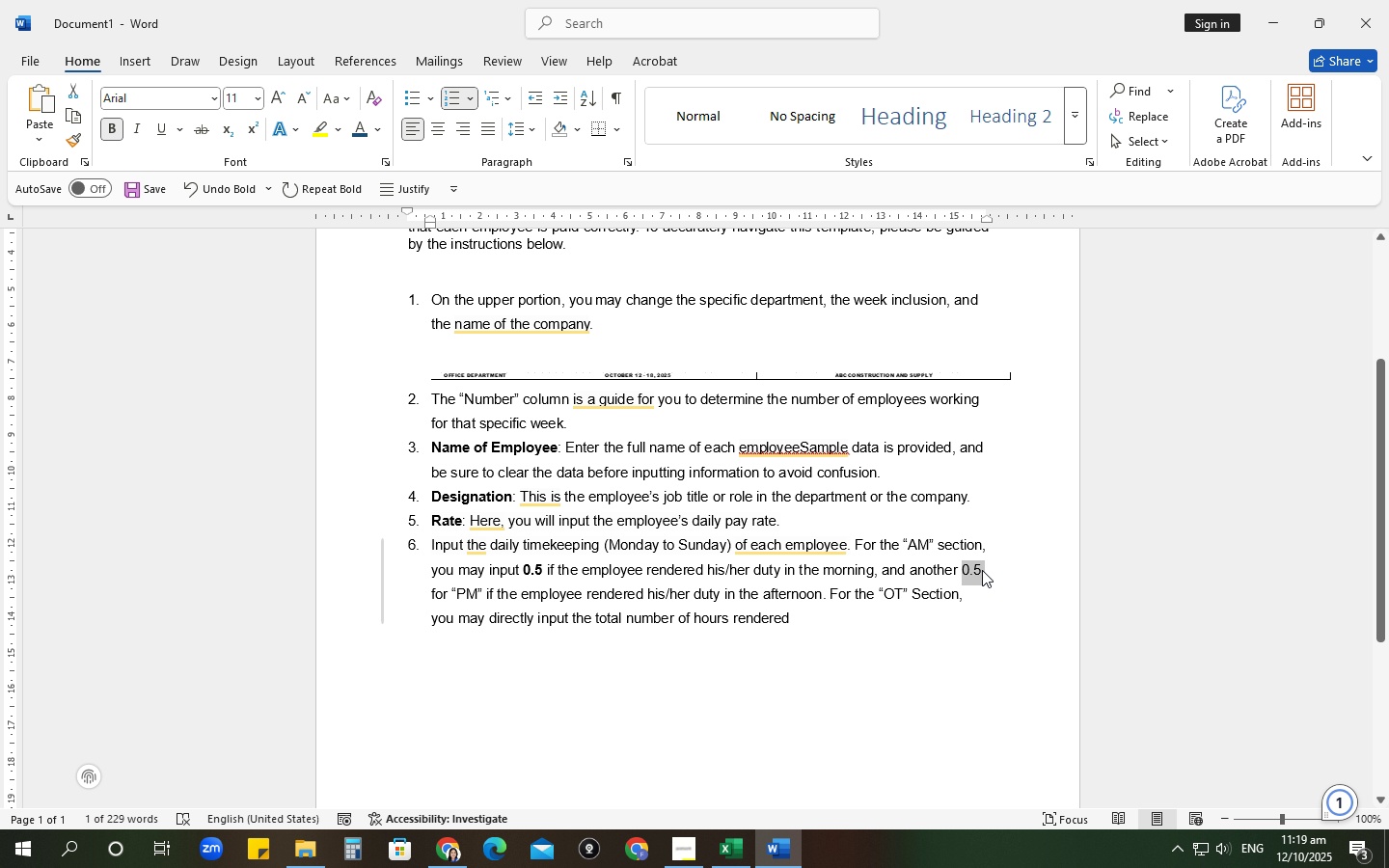 
key(Control+V)
 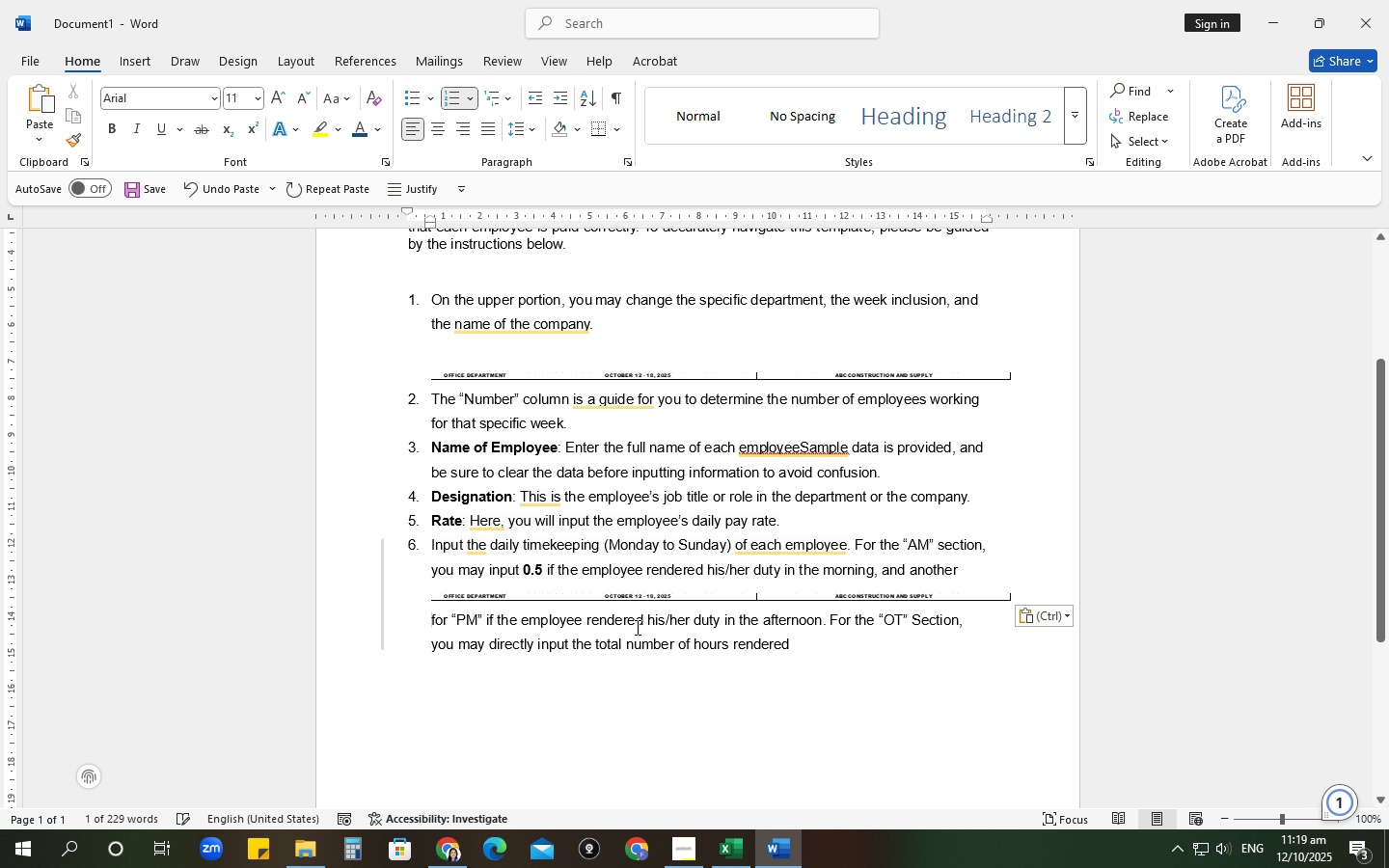 
key(Control+Z)
 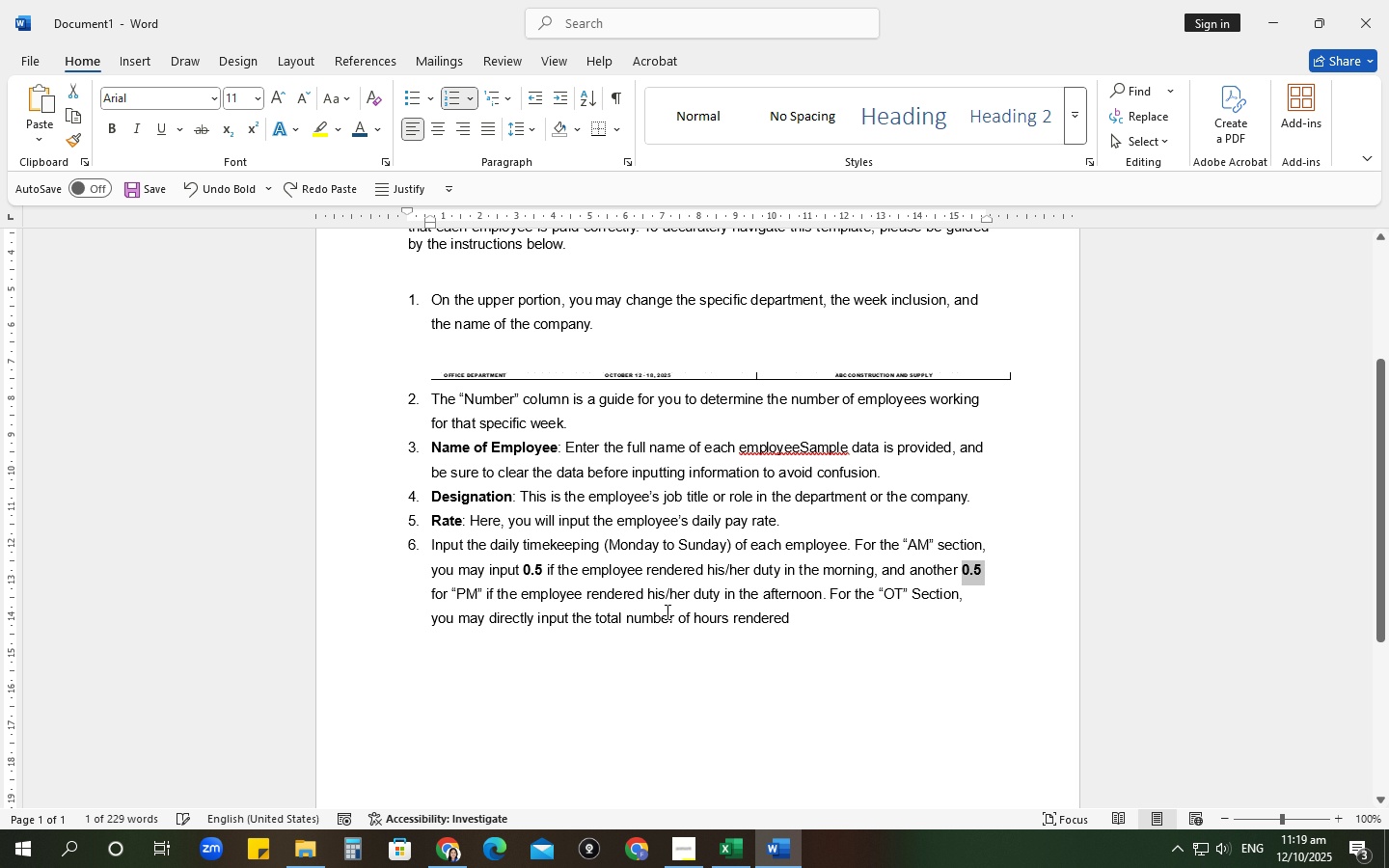 
key(Control+B)
 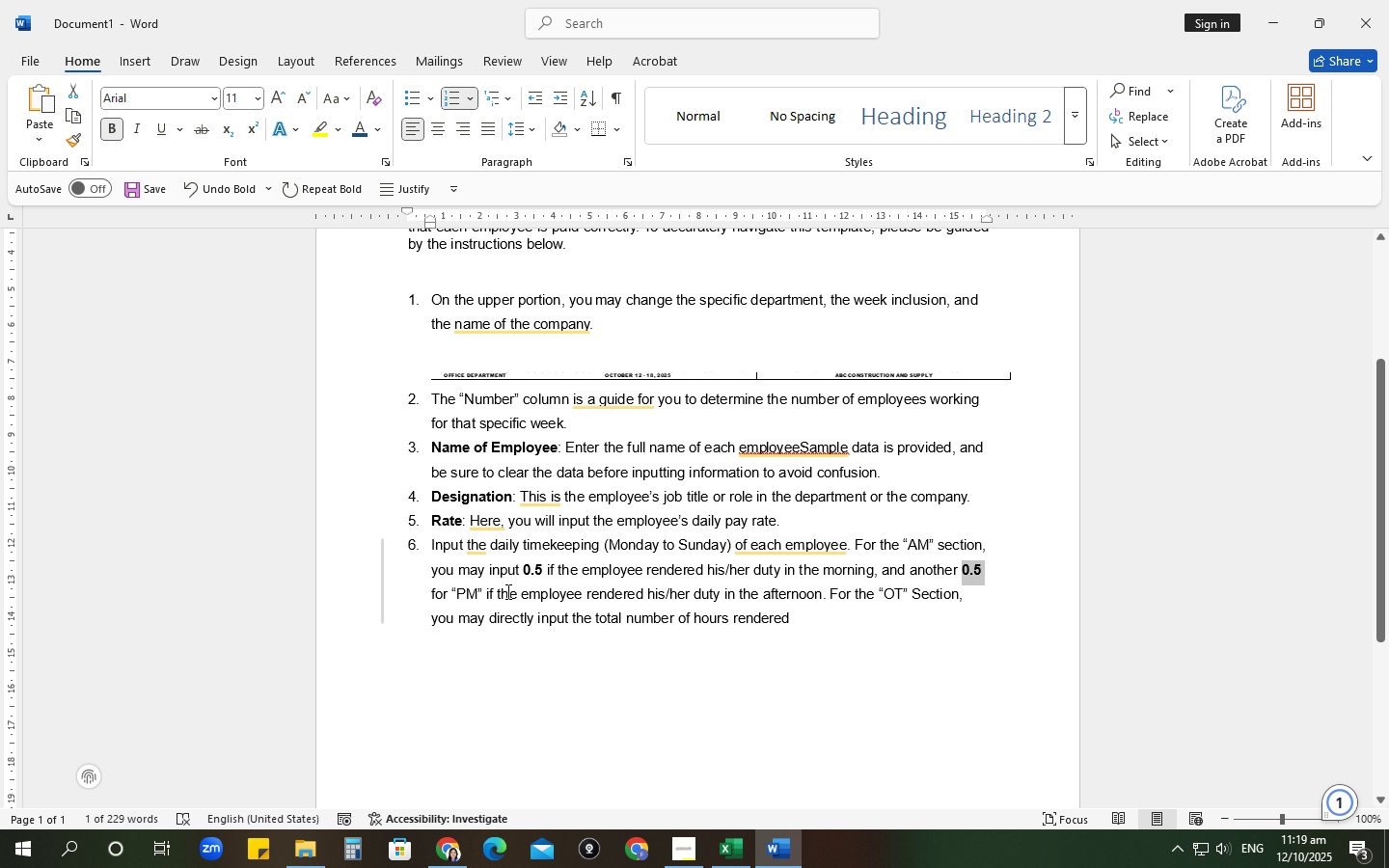 
left_click([825, 619])
 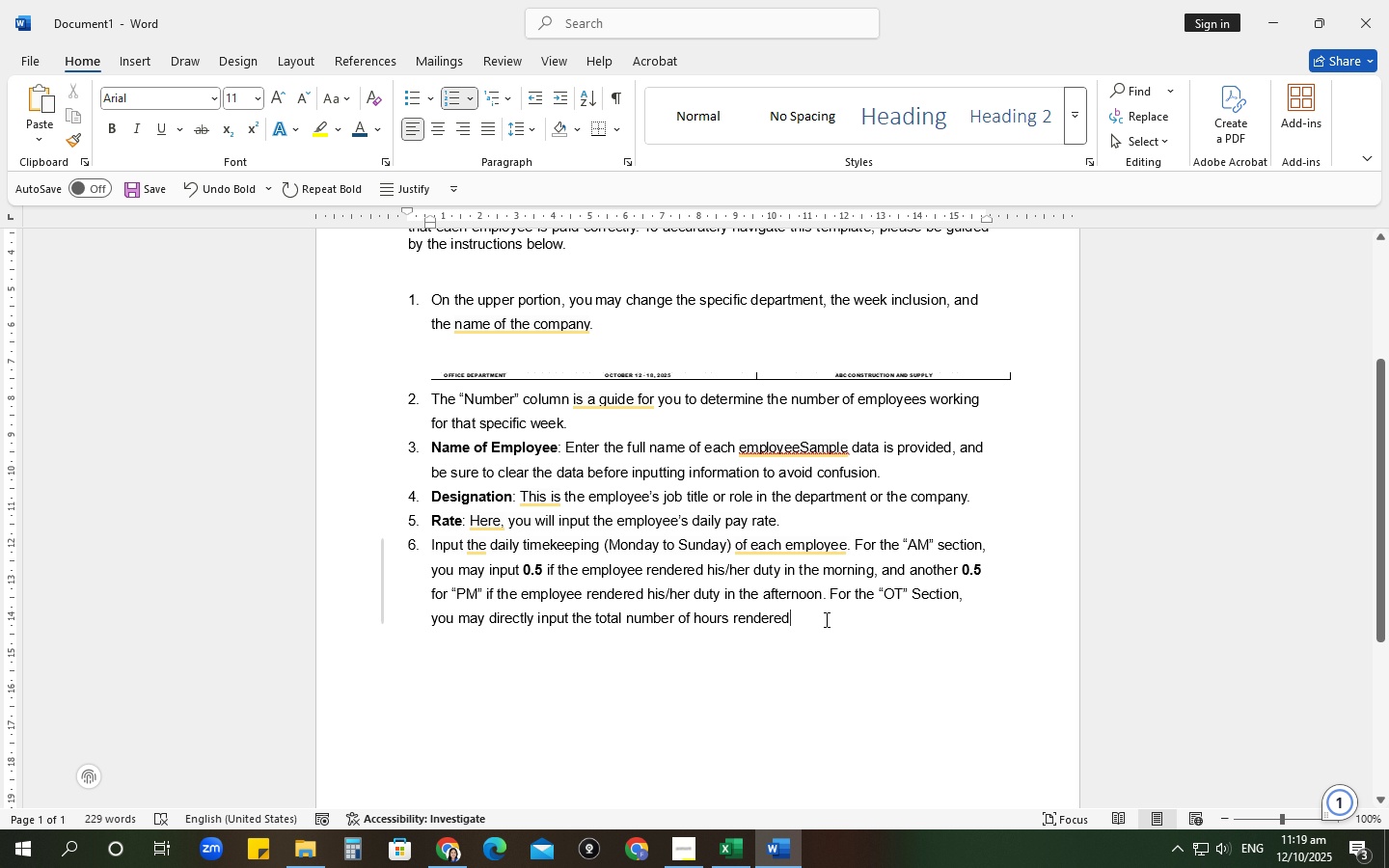 
type( by the employye)
key(Backspace)
key(Backspace)
type(ee fr)
key(Backspace)
key(Backspace)
key(Backspace)
type(.)
 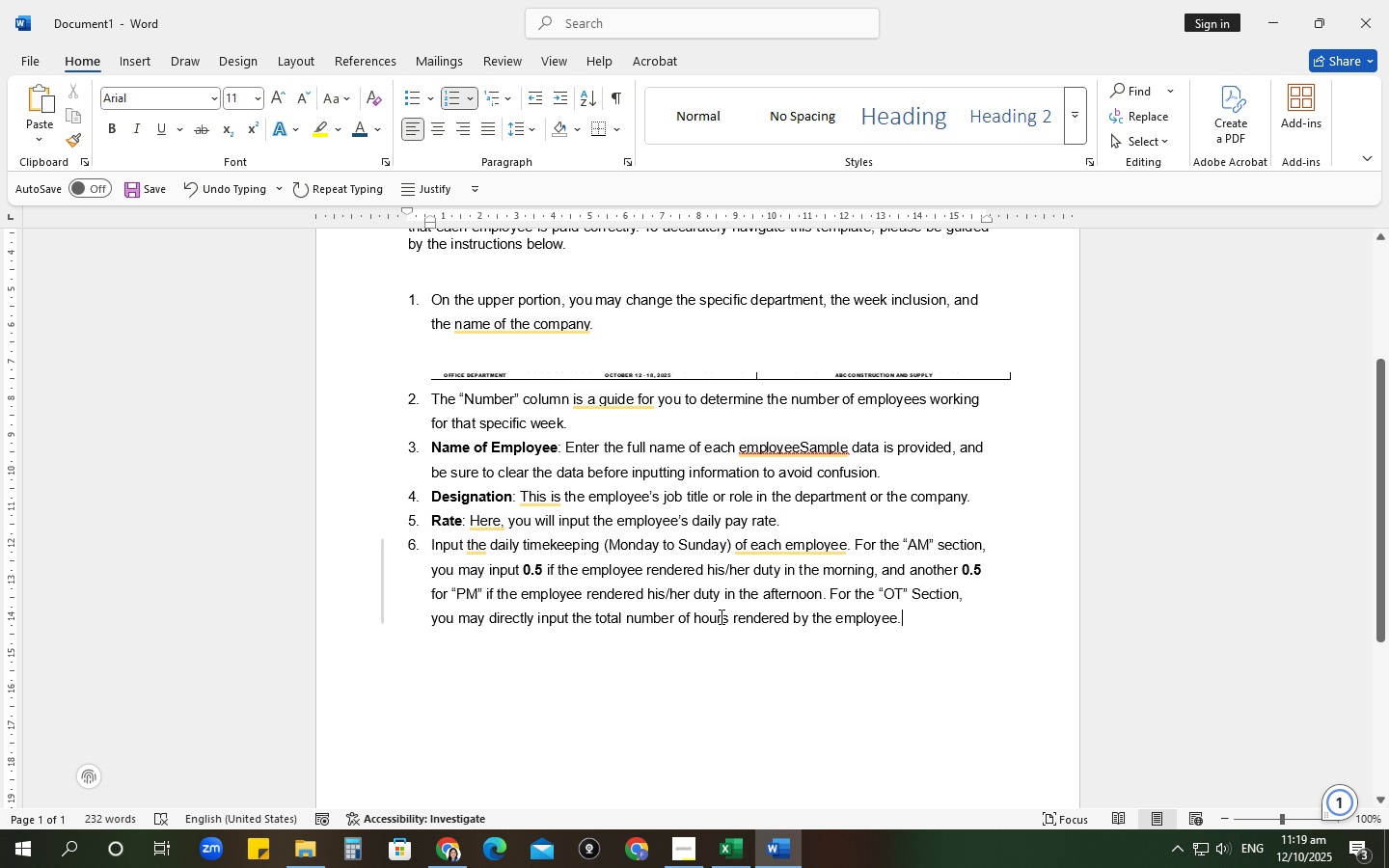 
left_click([694, 616])
 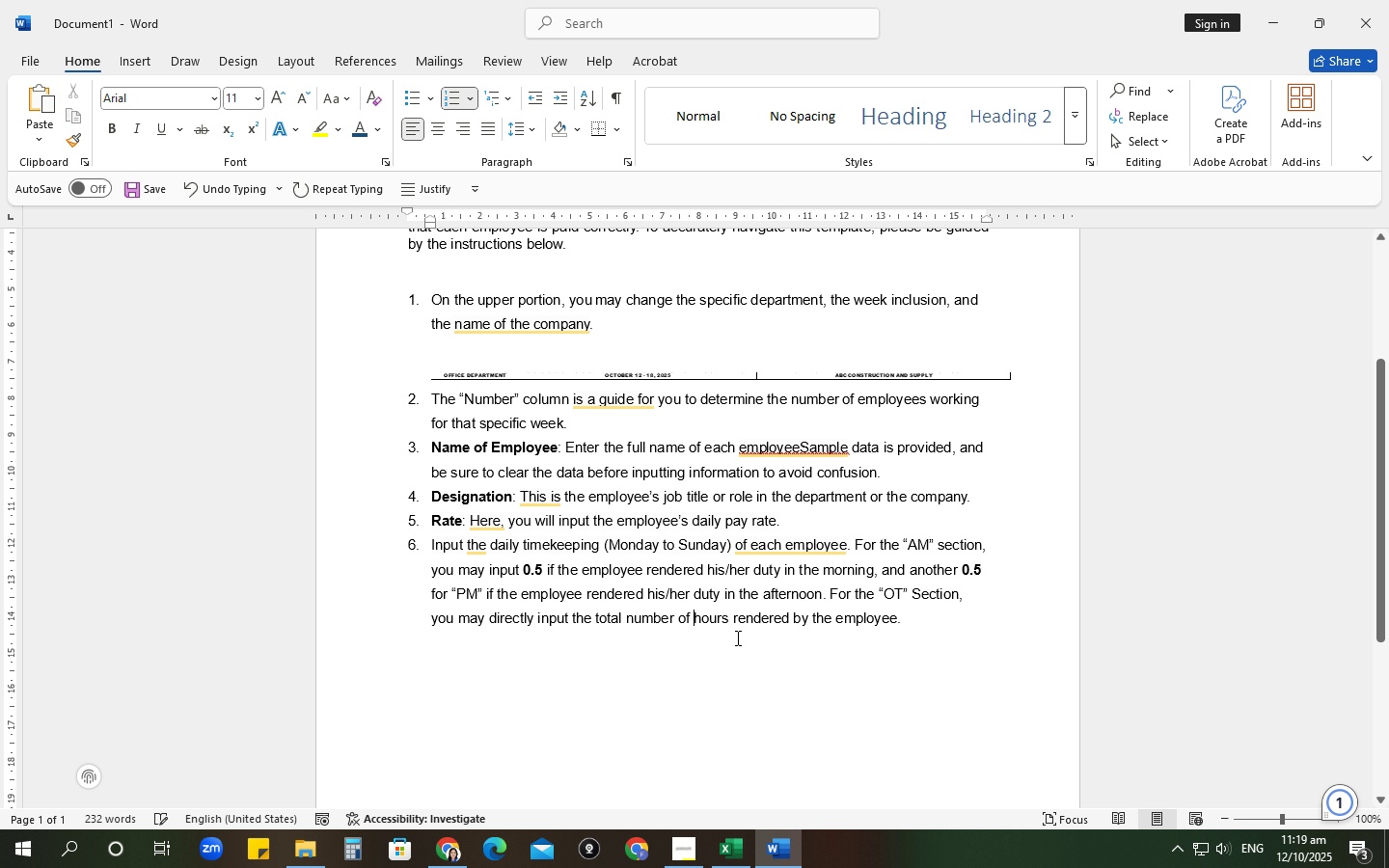 
type(extra )
 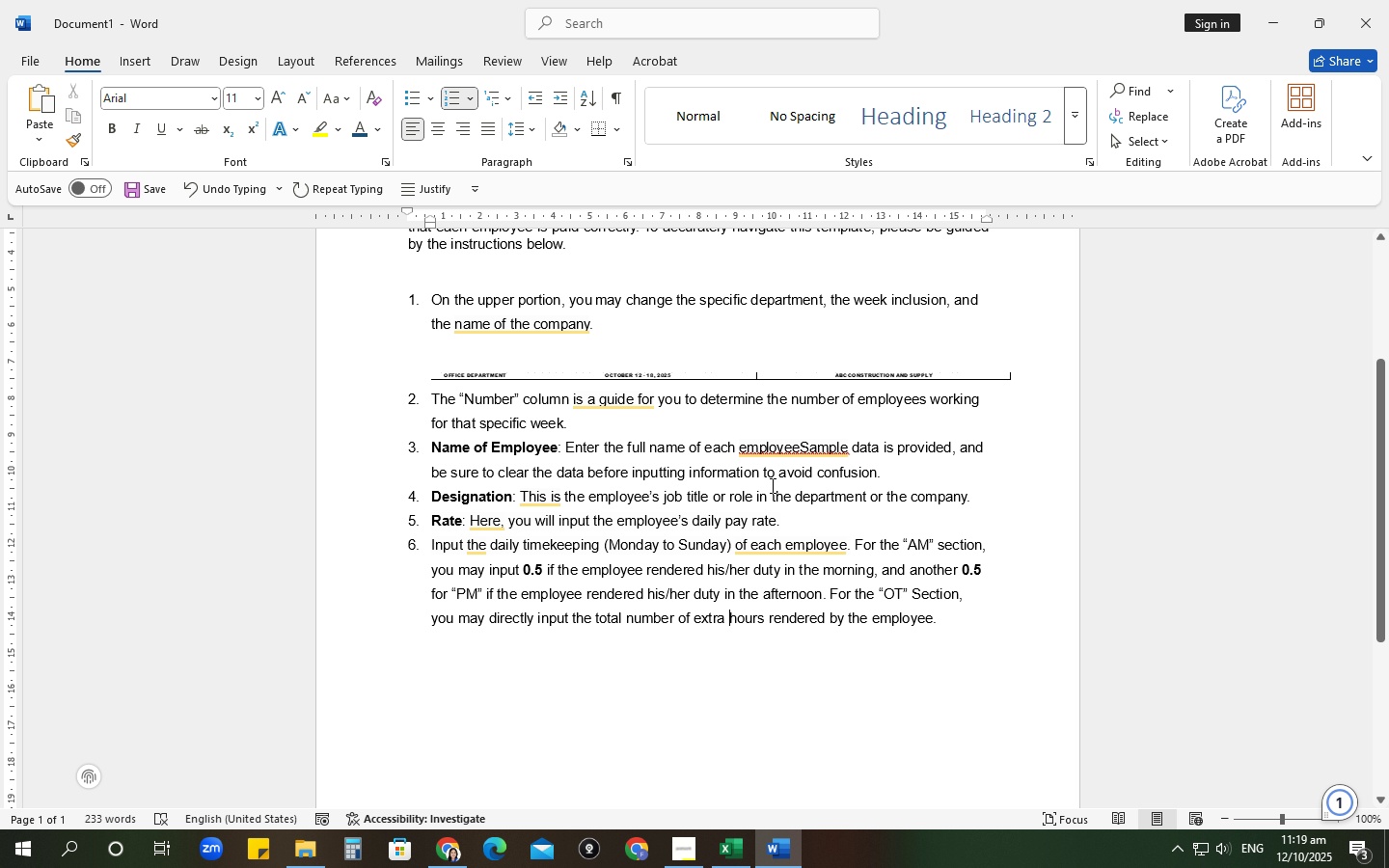 
wait(6.46)
 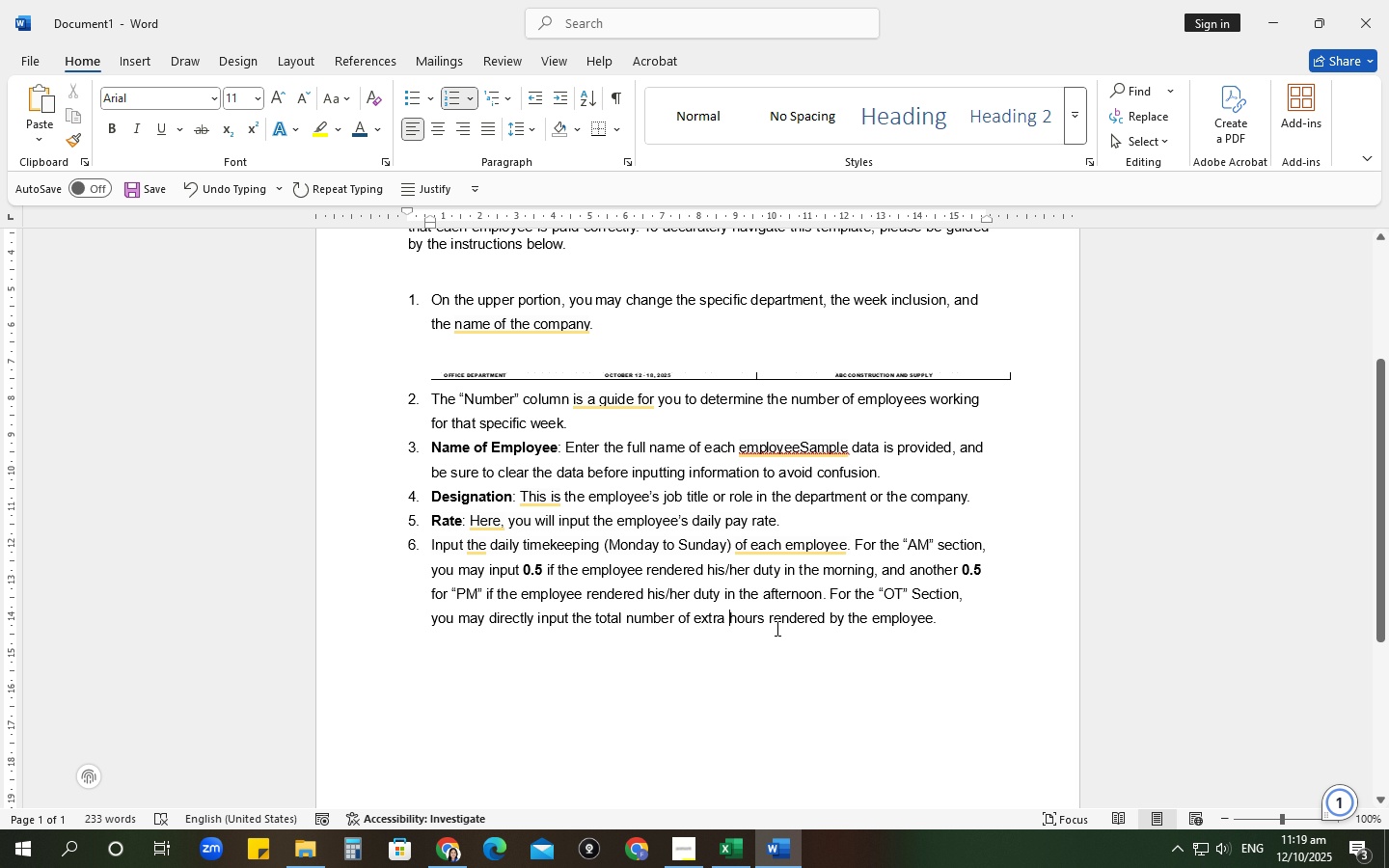 
left_click([800, 446])
 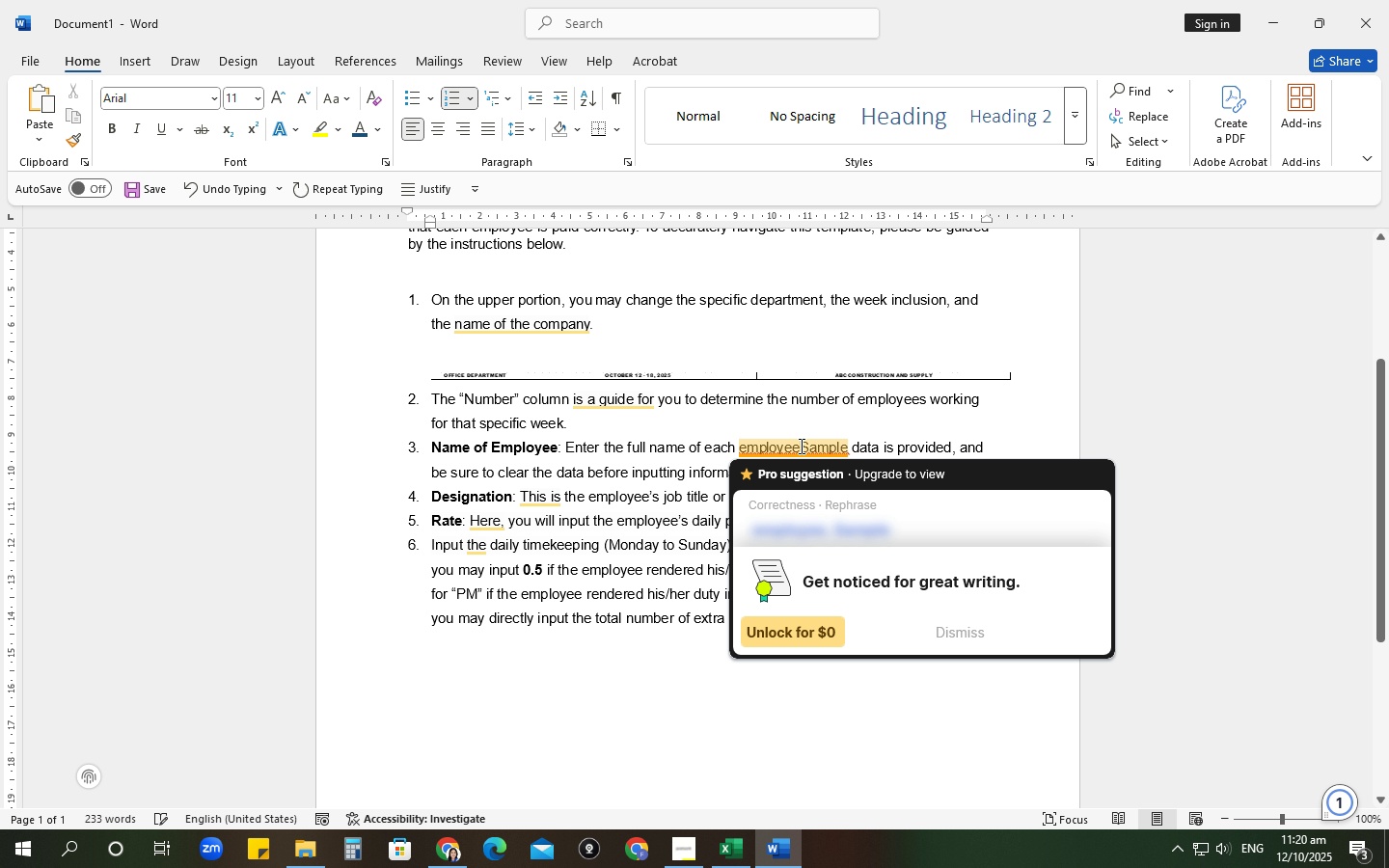 
key(Period)
 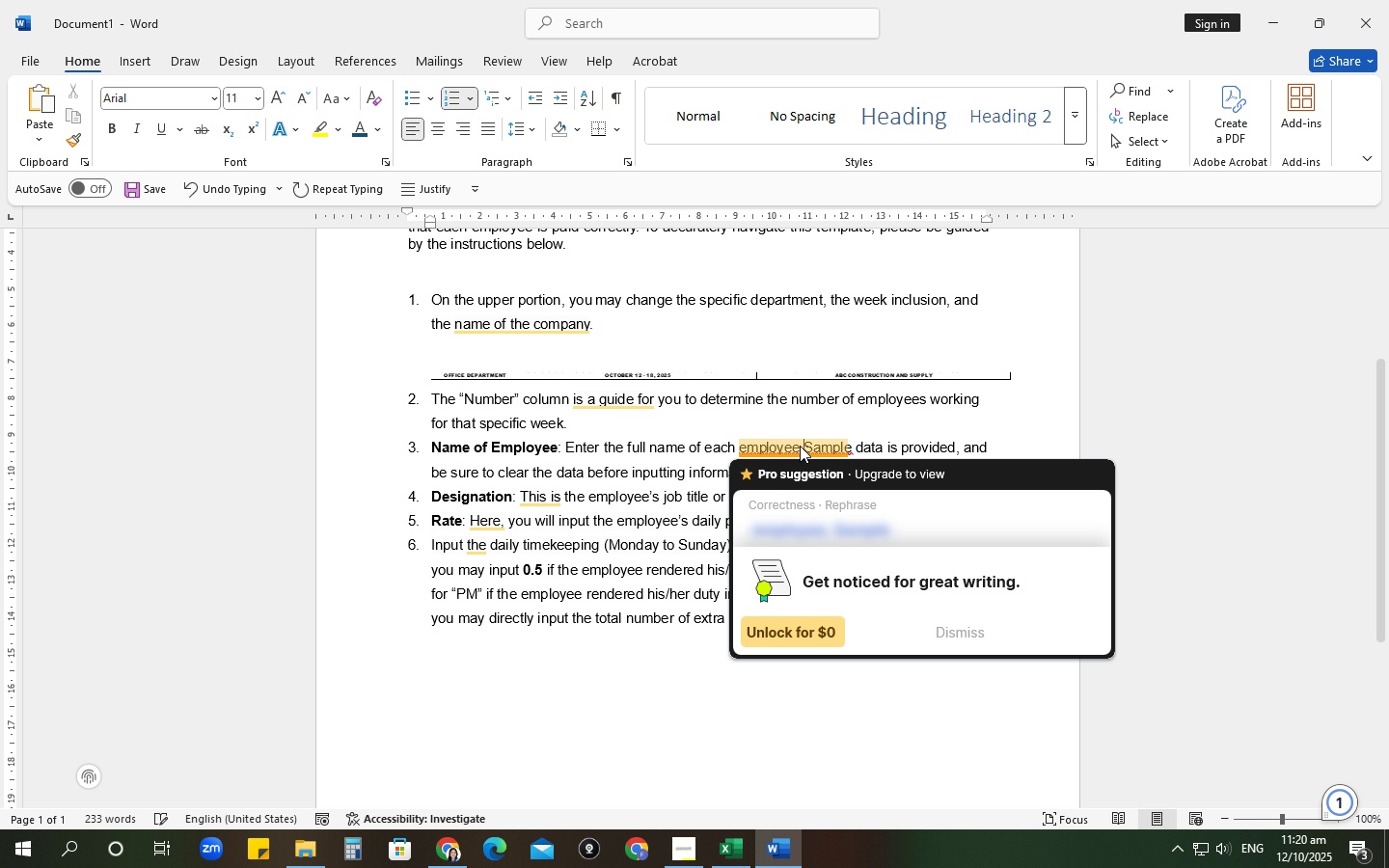 
key(Space)
 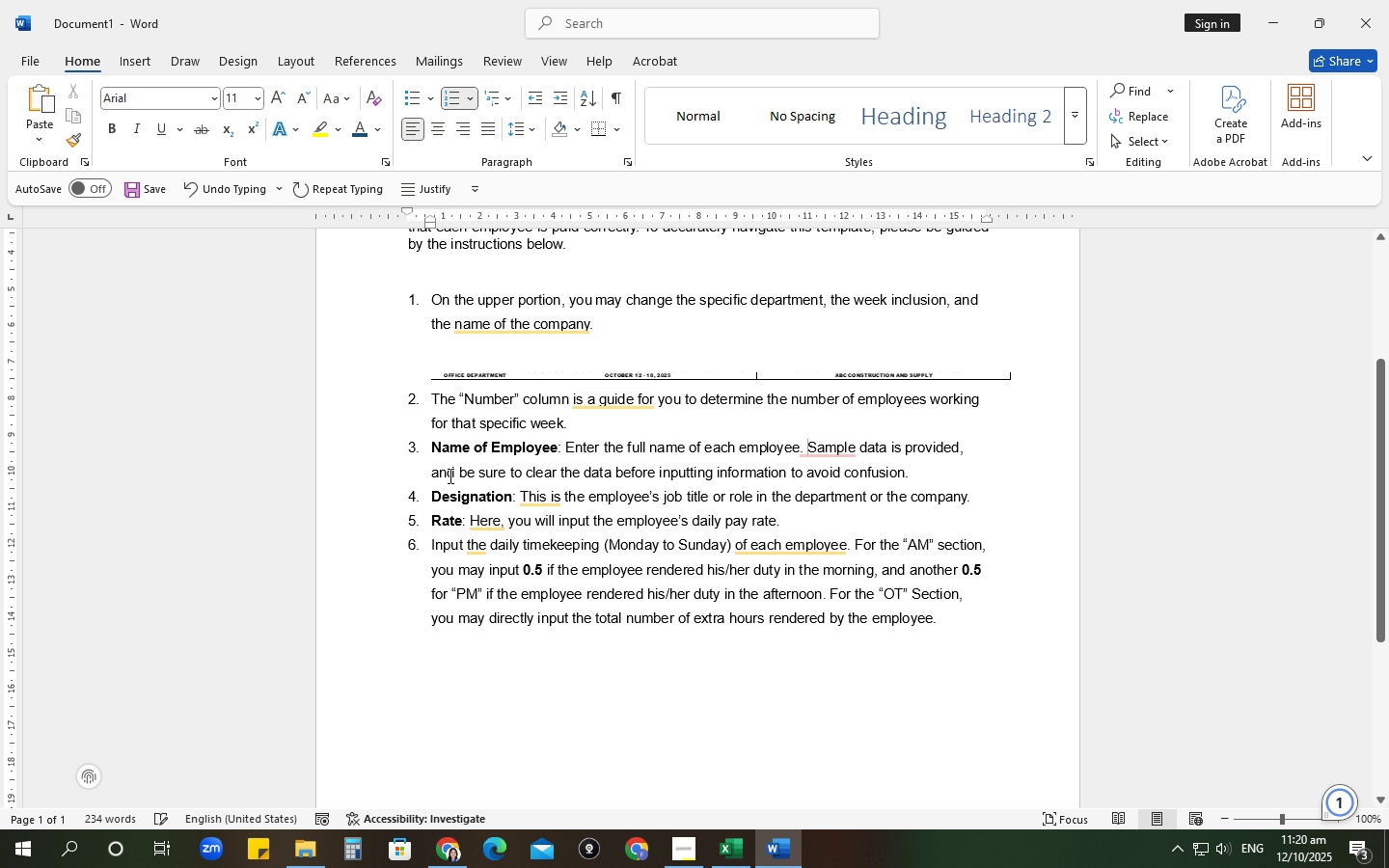 
left_click([449, 475])
 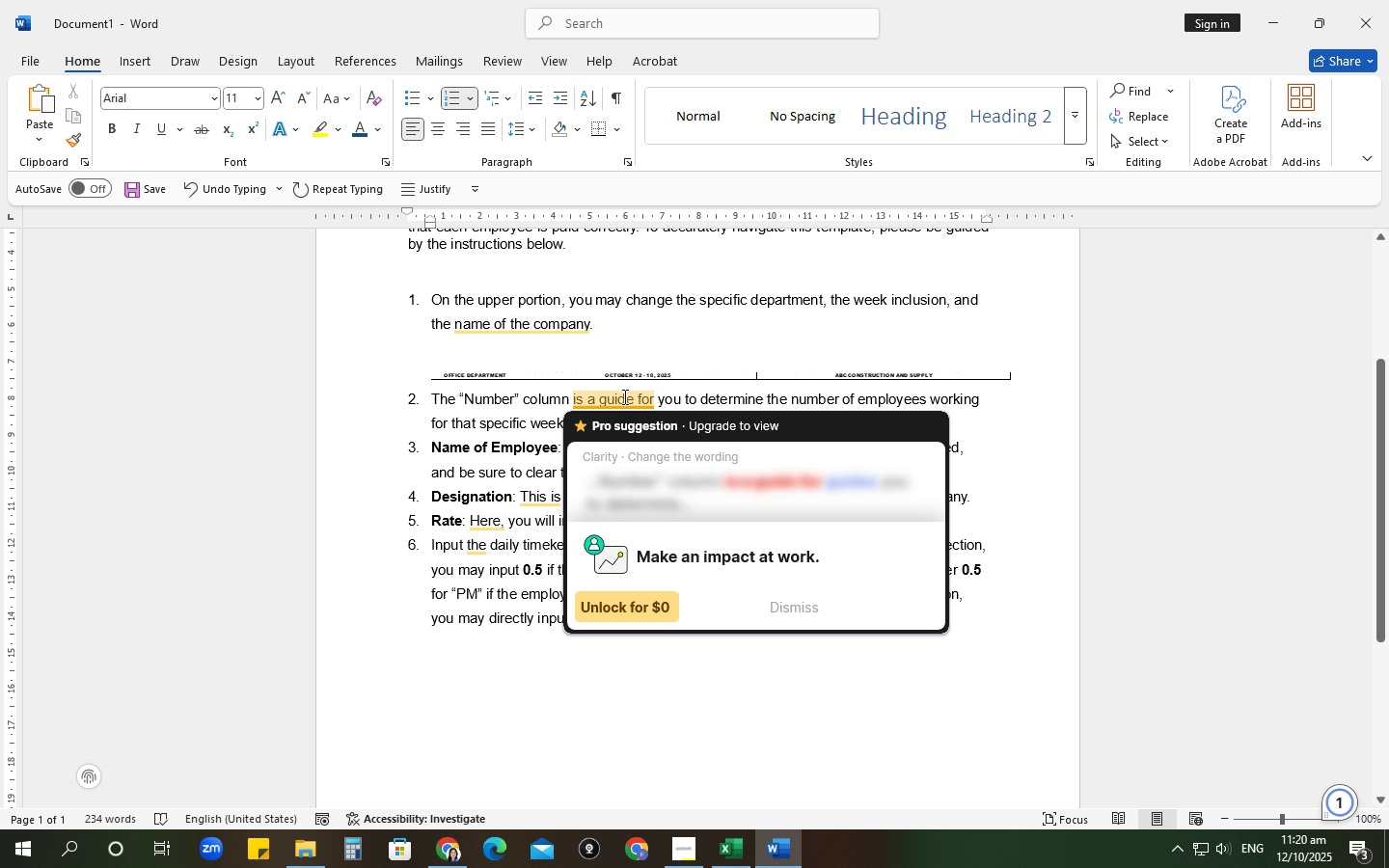 
left_click([455, 549])
 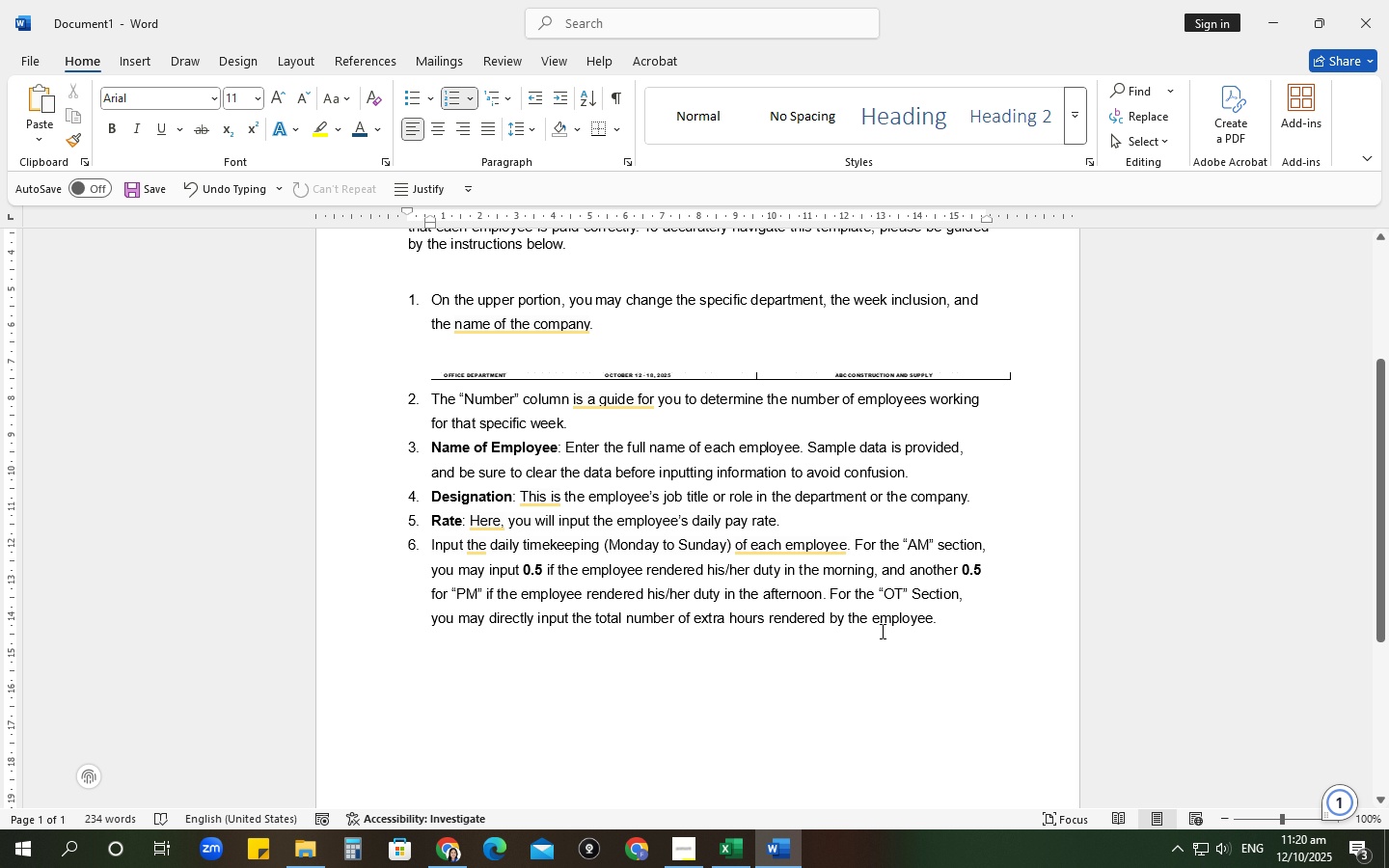 
wait(5.01)
 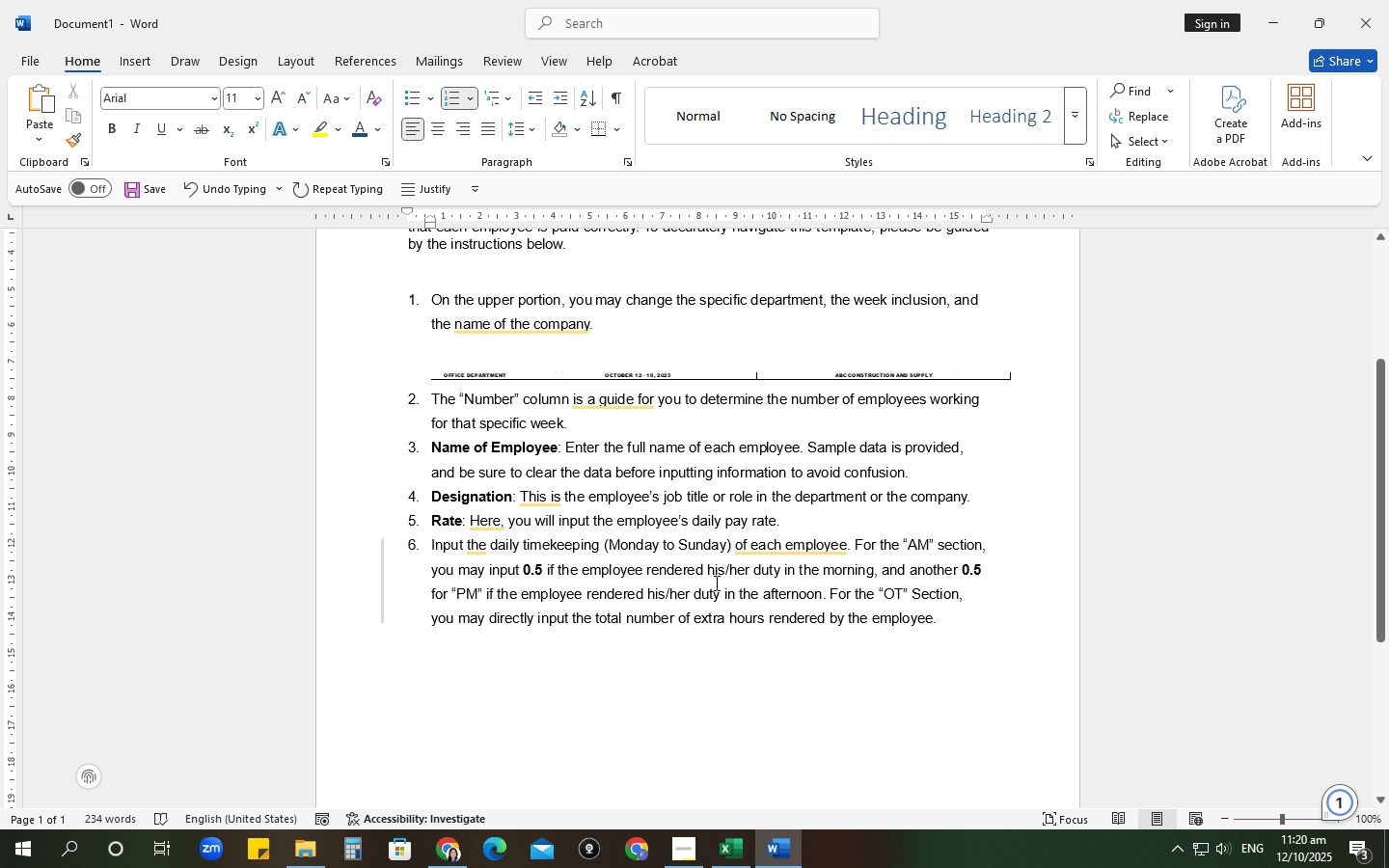 
left_click([954, 626])
 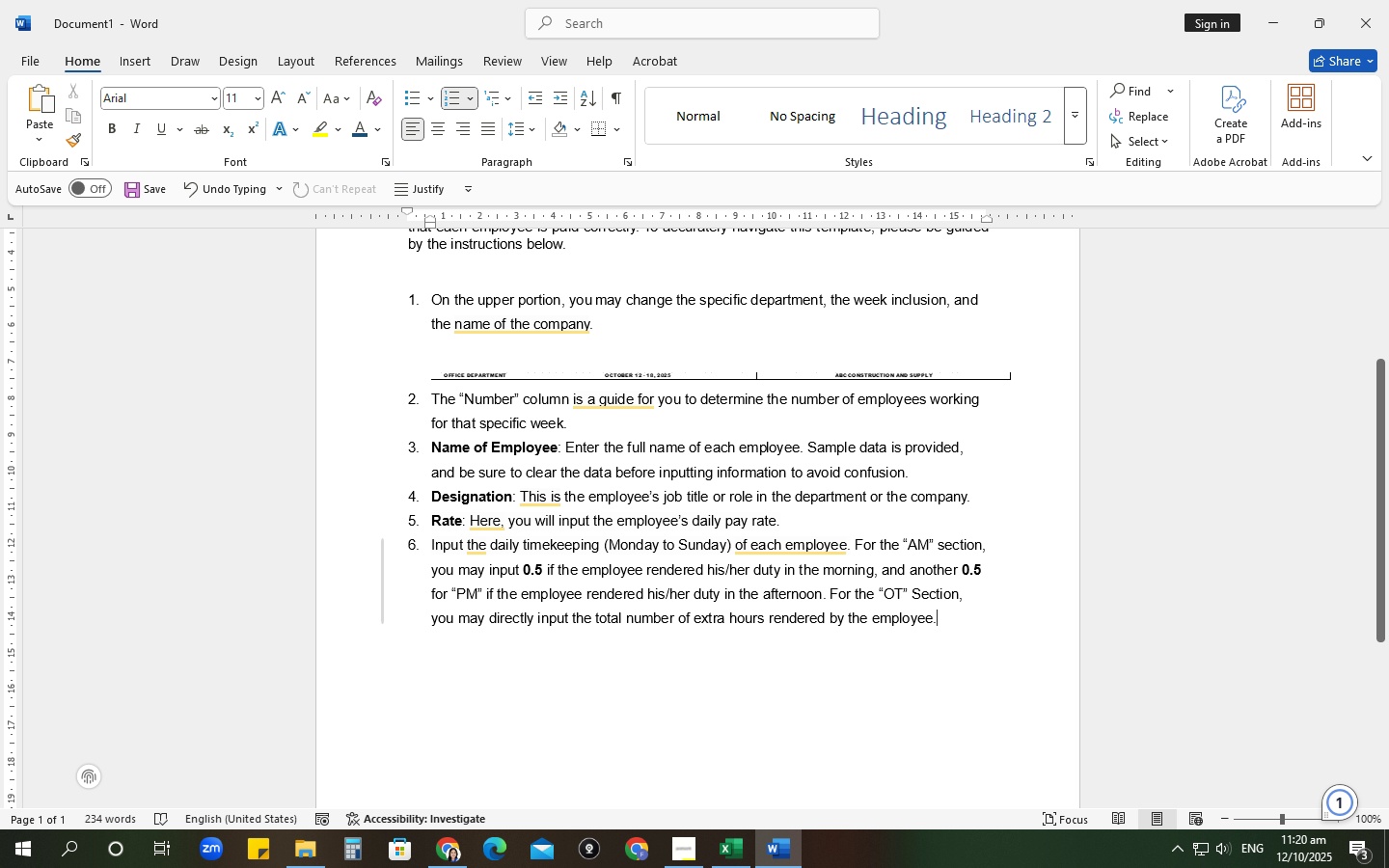 
type( For)
 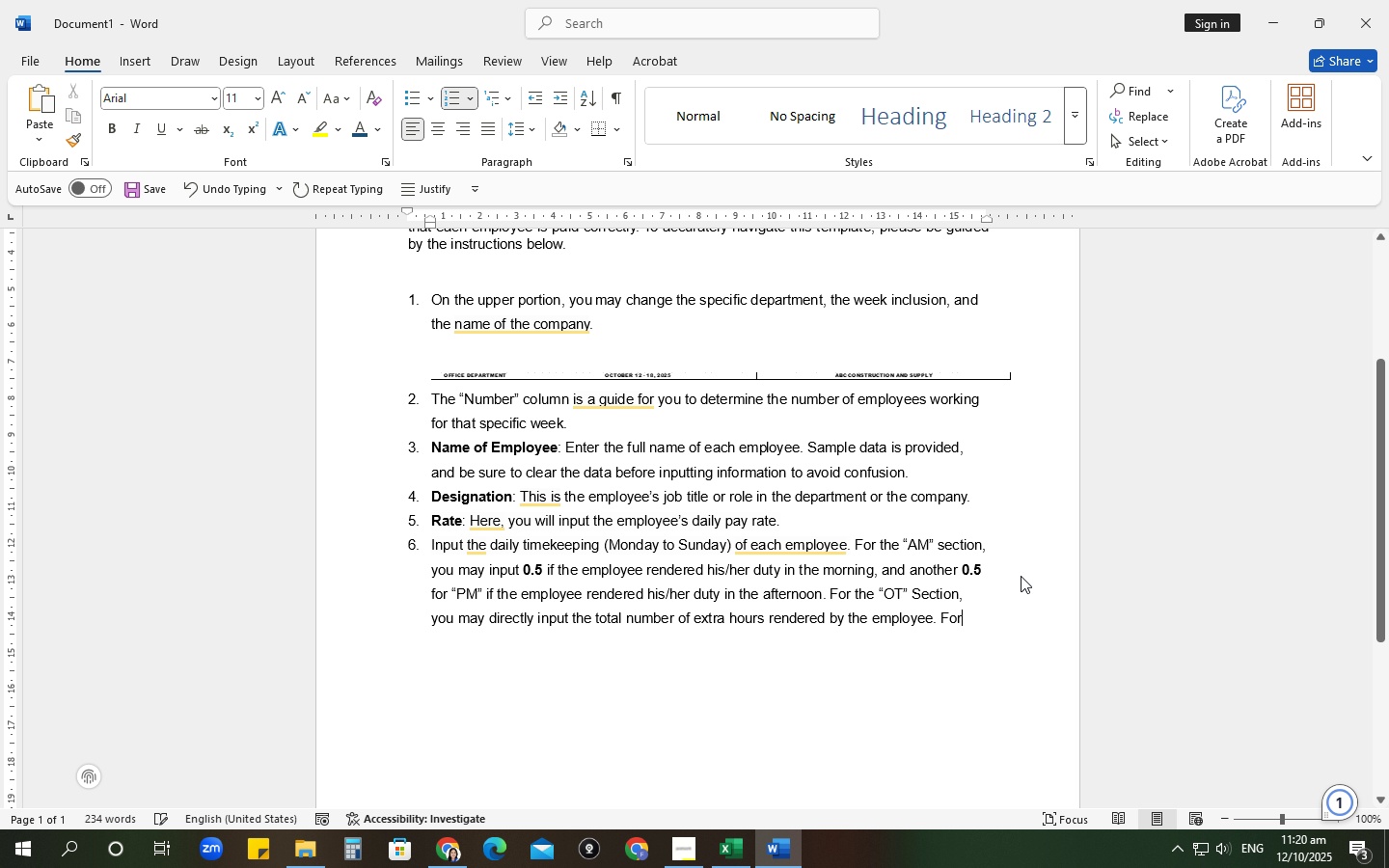 
wait(10.38)
 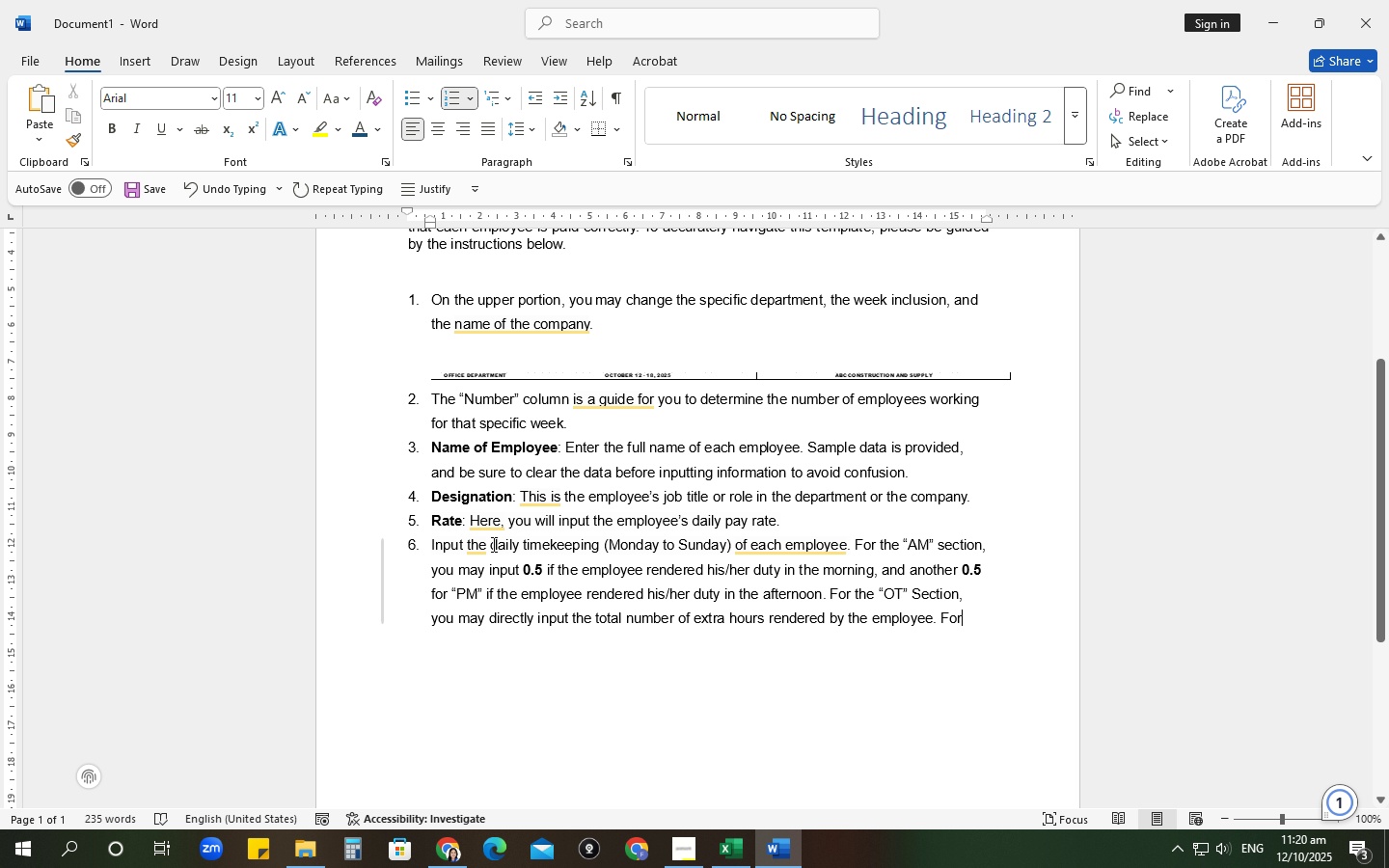 
left_click([845, 546])
 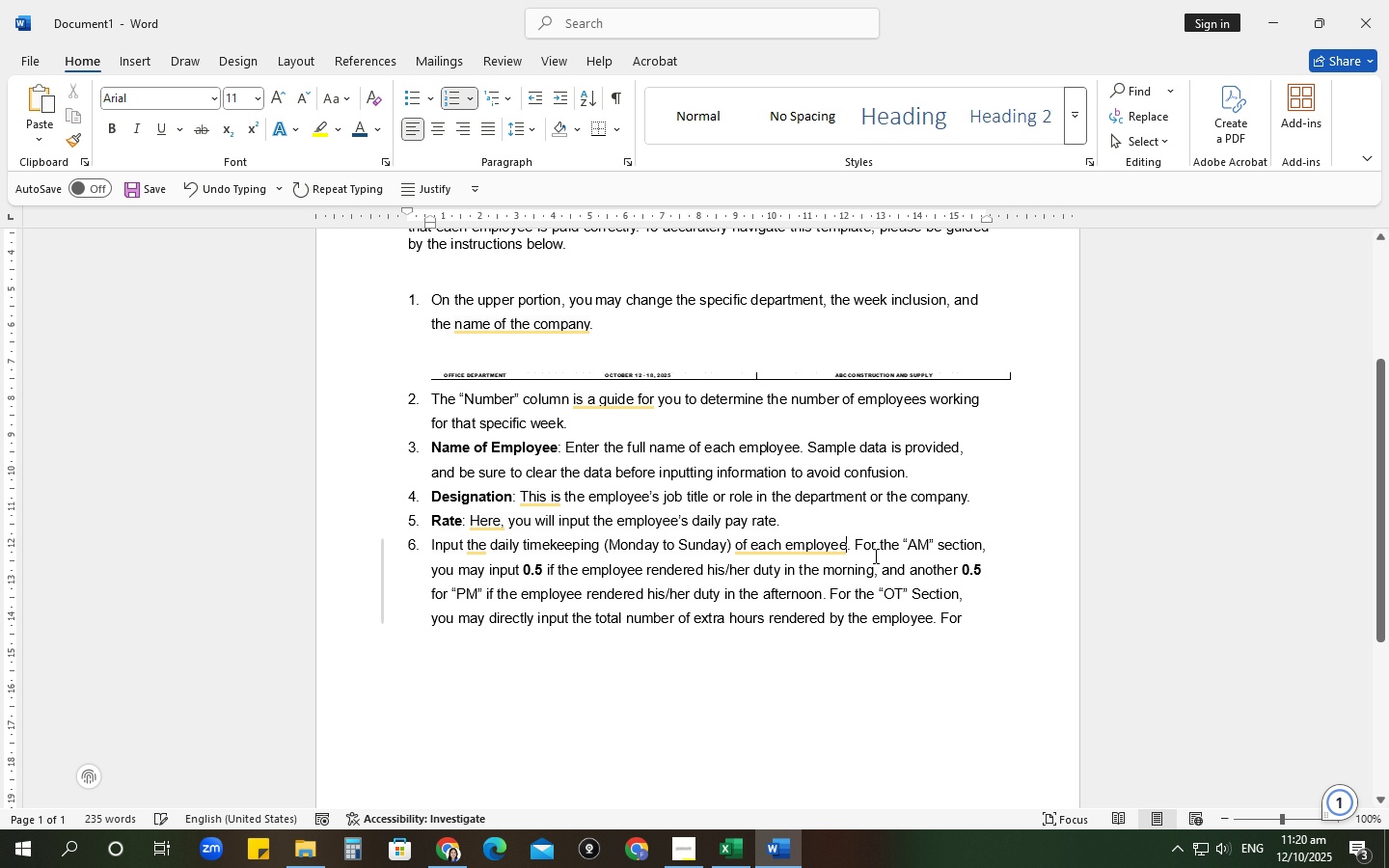 
type( as well as change the on)
key(Backspace)
key(Backspace)
type(inclus)
key(Backspace)
key(Backspace)
key(Backspace)
key(Backspace)
key(Backspace)
key(Backspace)
key(Backspace)
key(Backspace)
key(Backspace)
key(Backspace)
key(Backspace)
key(Backspace)
key(Backspace)
key(Backspace)
key(Backspace)
key(Backspace)
key(Backspace)
key(Backspace)
key(Backspace)
key(Backspace)
key(Backspace)
key(Backspace)
key(Backspace)
key(Backspace)
 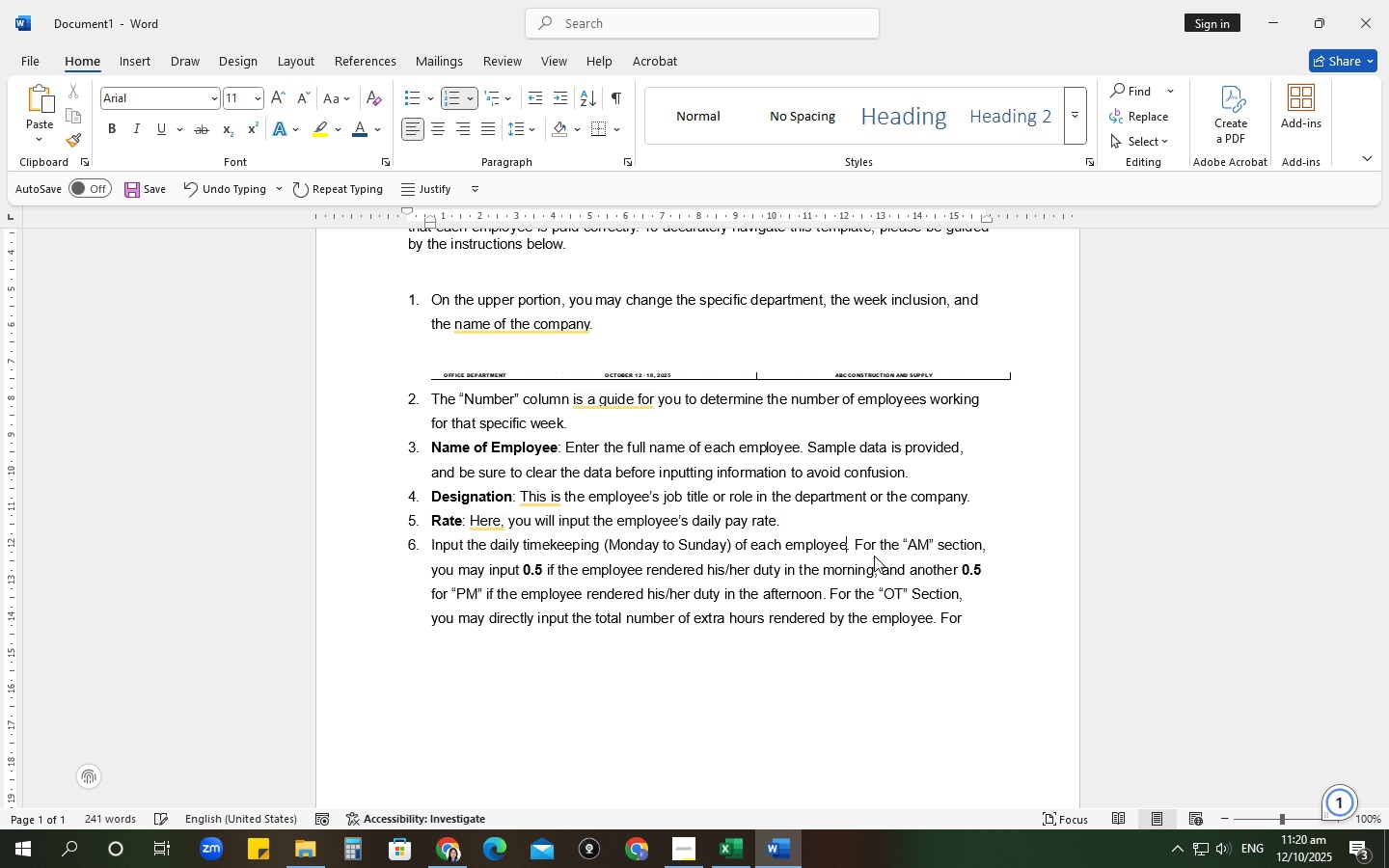 
wait(8.43)
 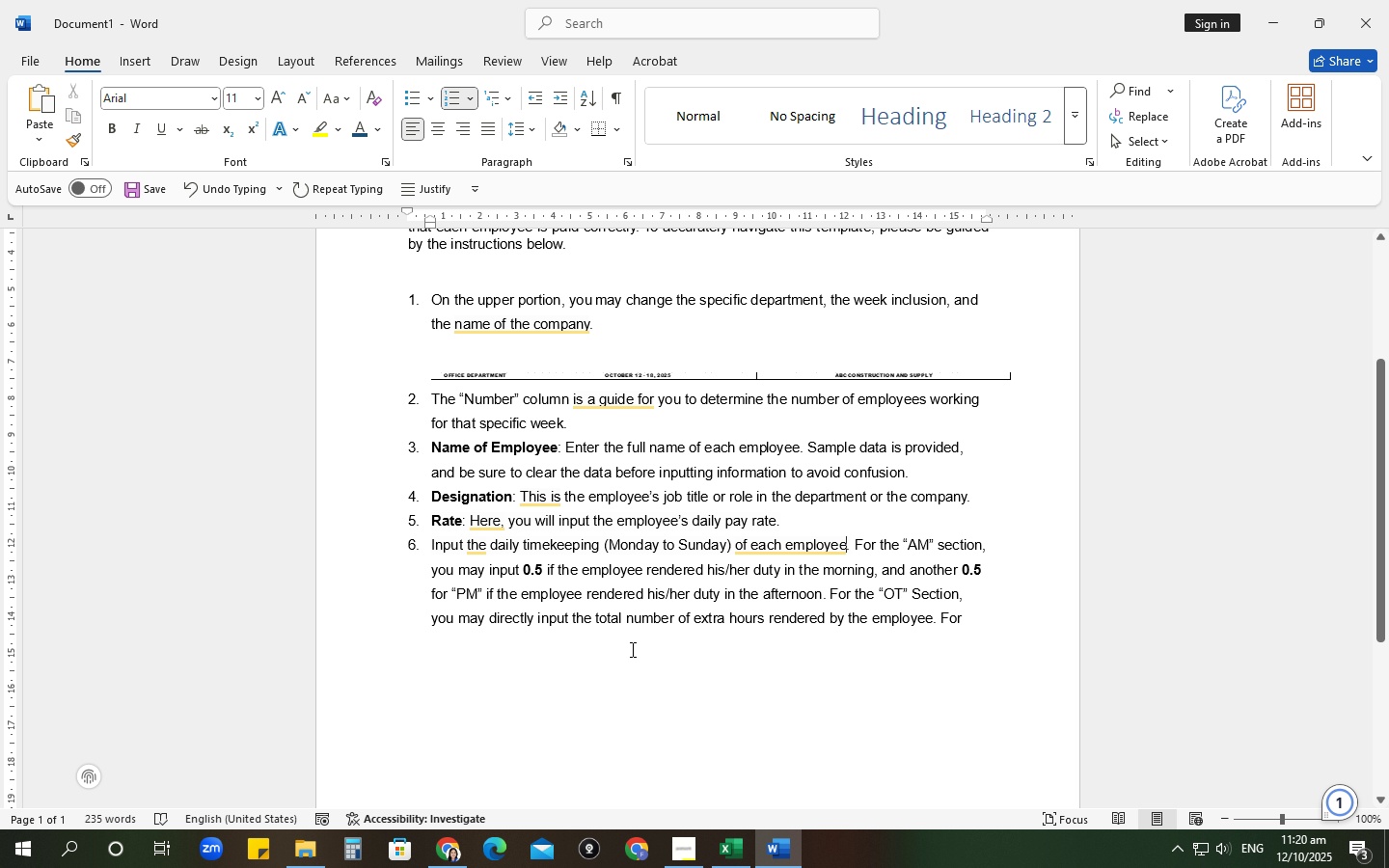 
left_click([977, 621])
 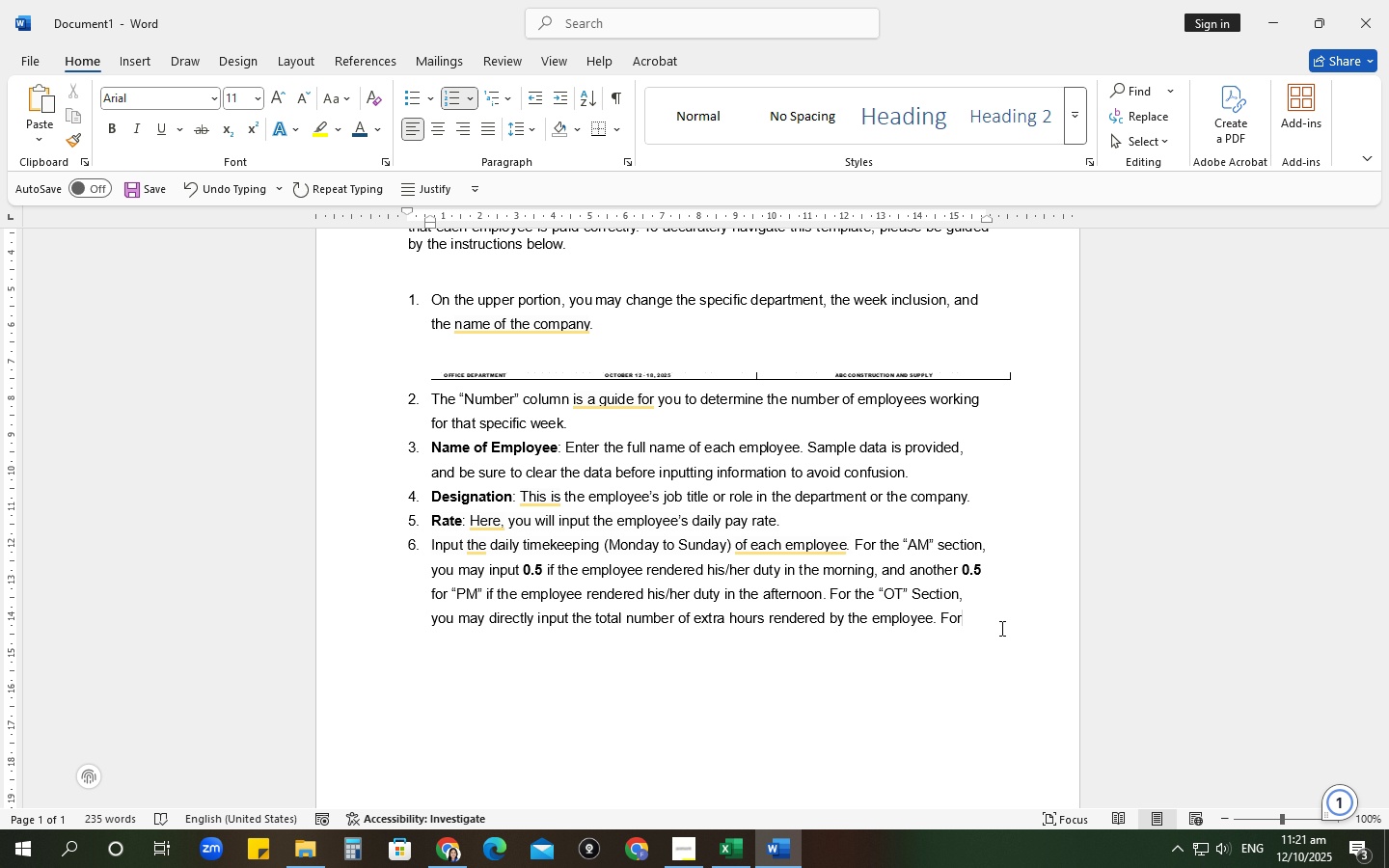 
wait(13.89)
 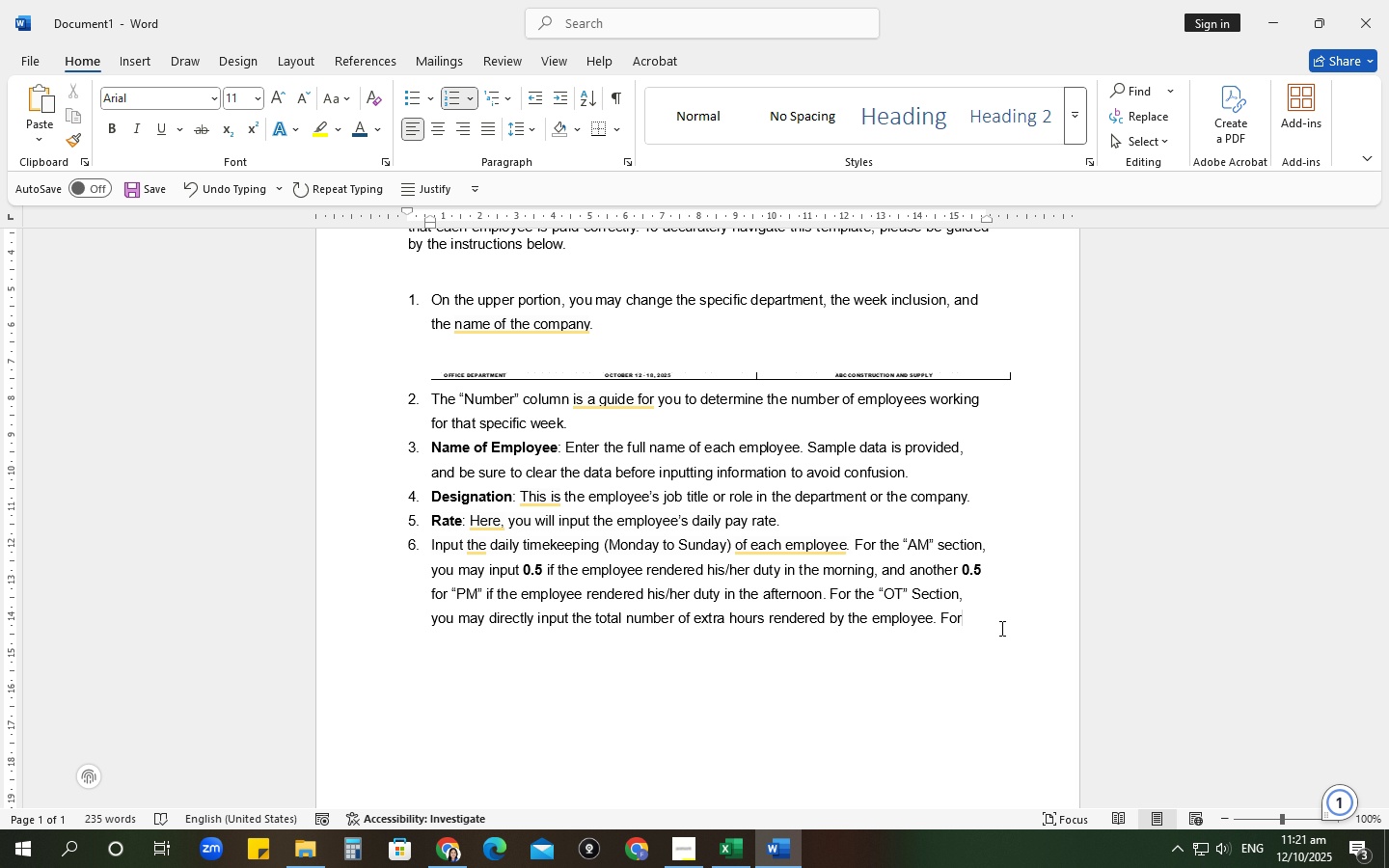 
type( in addition to )
 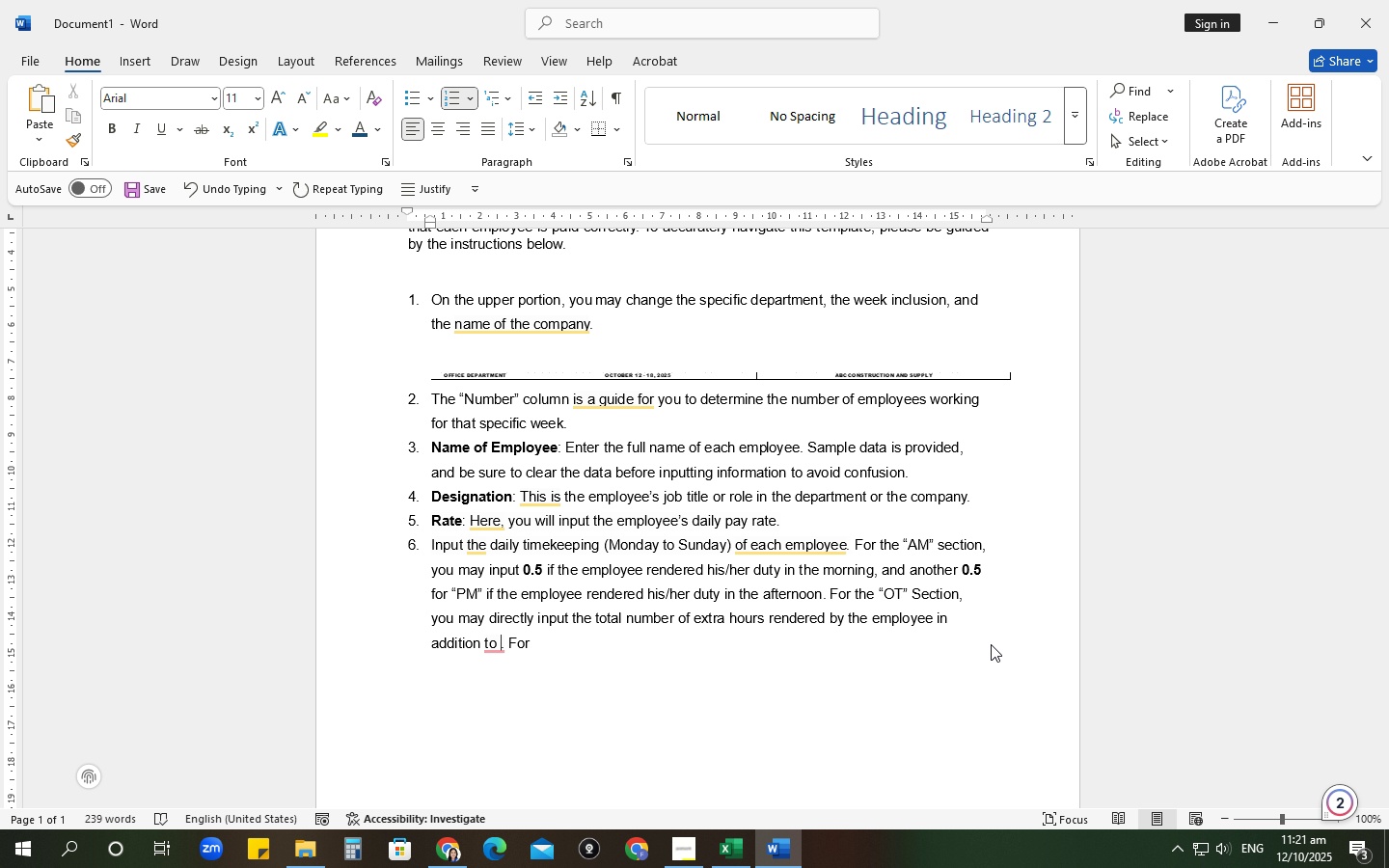 
wait(5.44)
 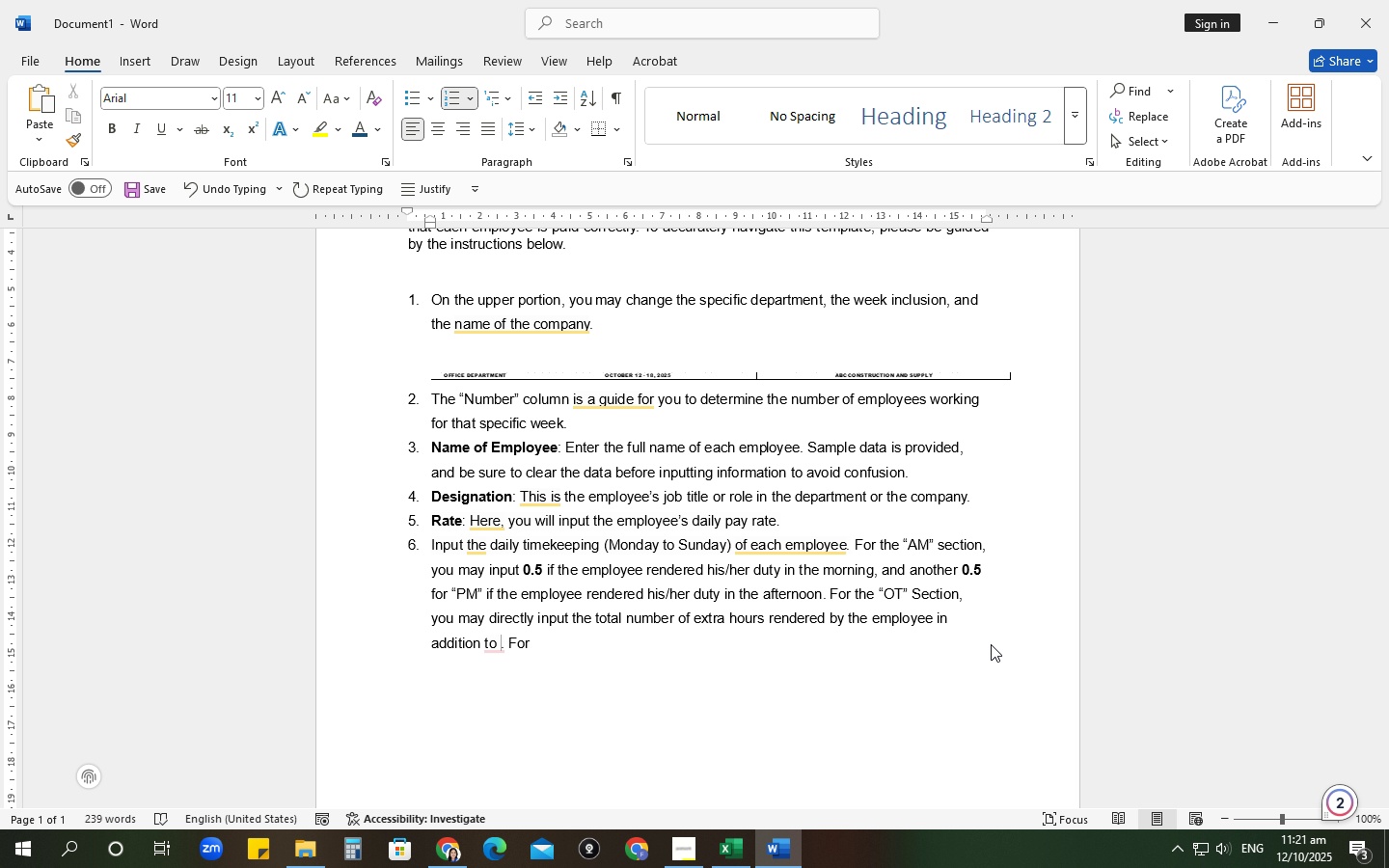 
type(their regular hours)
 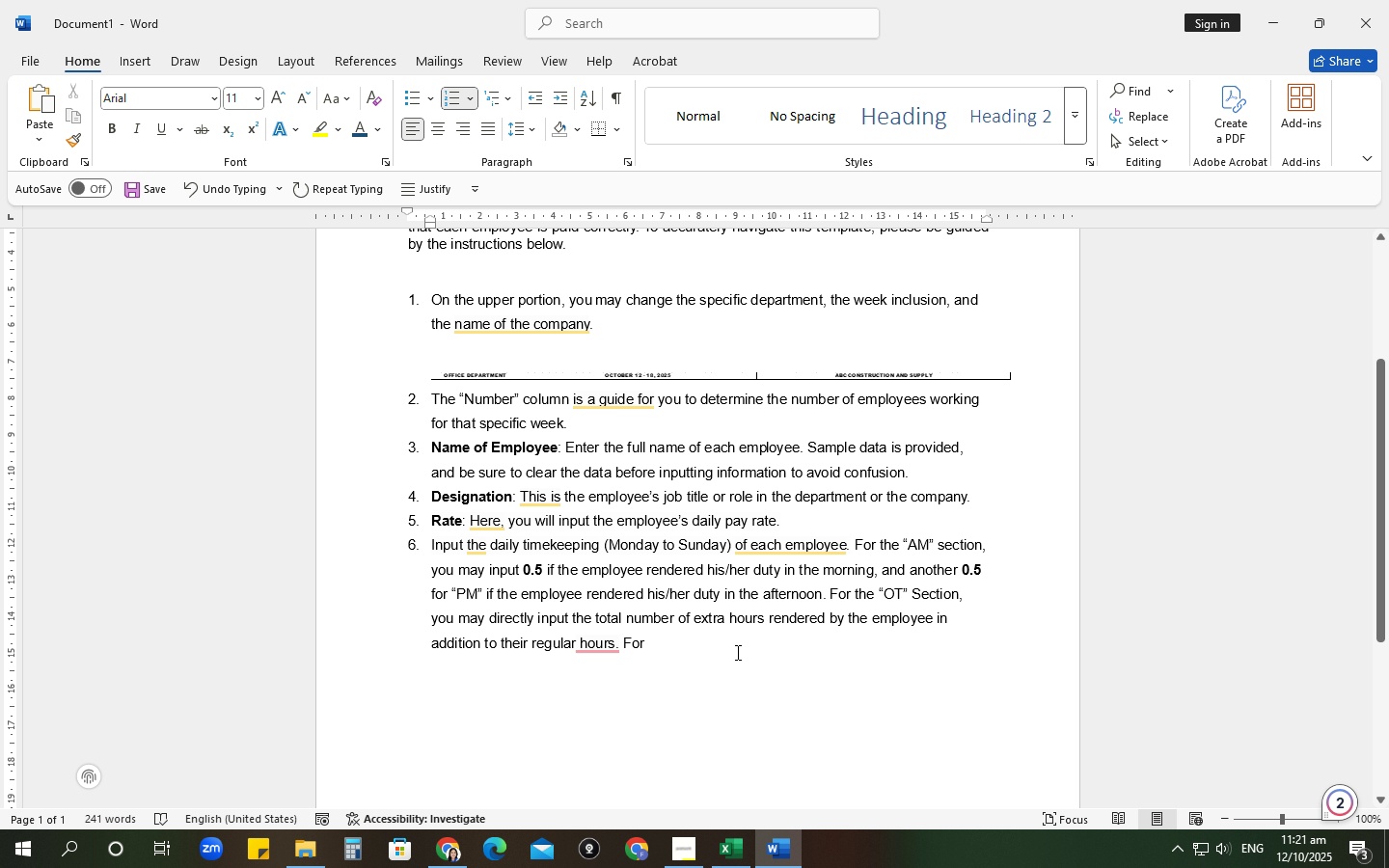 
left_click([728, 651])
 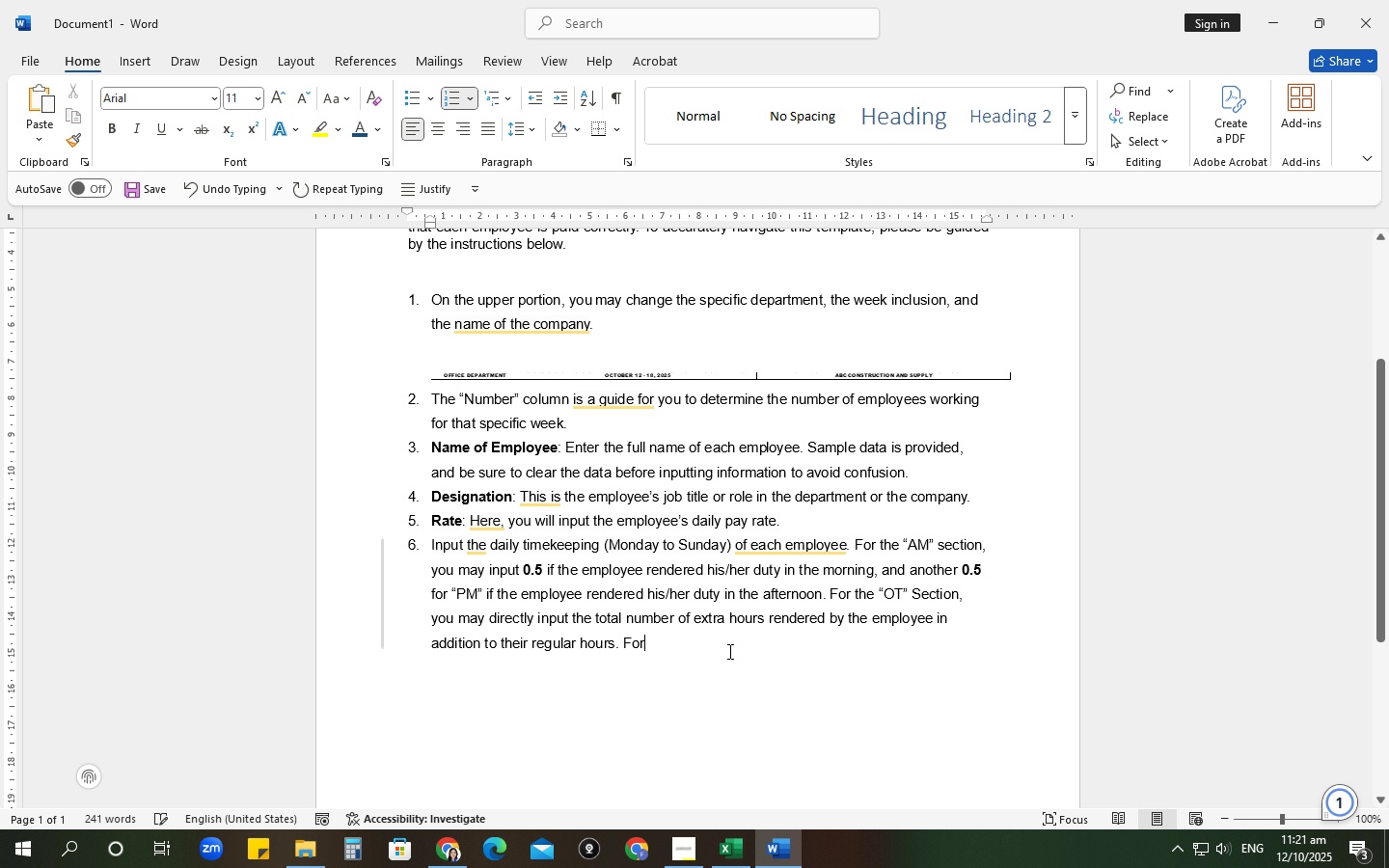 
type( ")
key(Backspace)
type(the "UT" section, )
 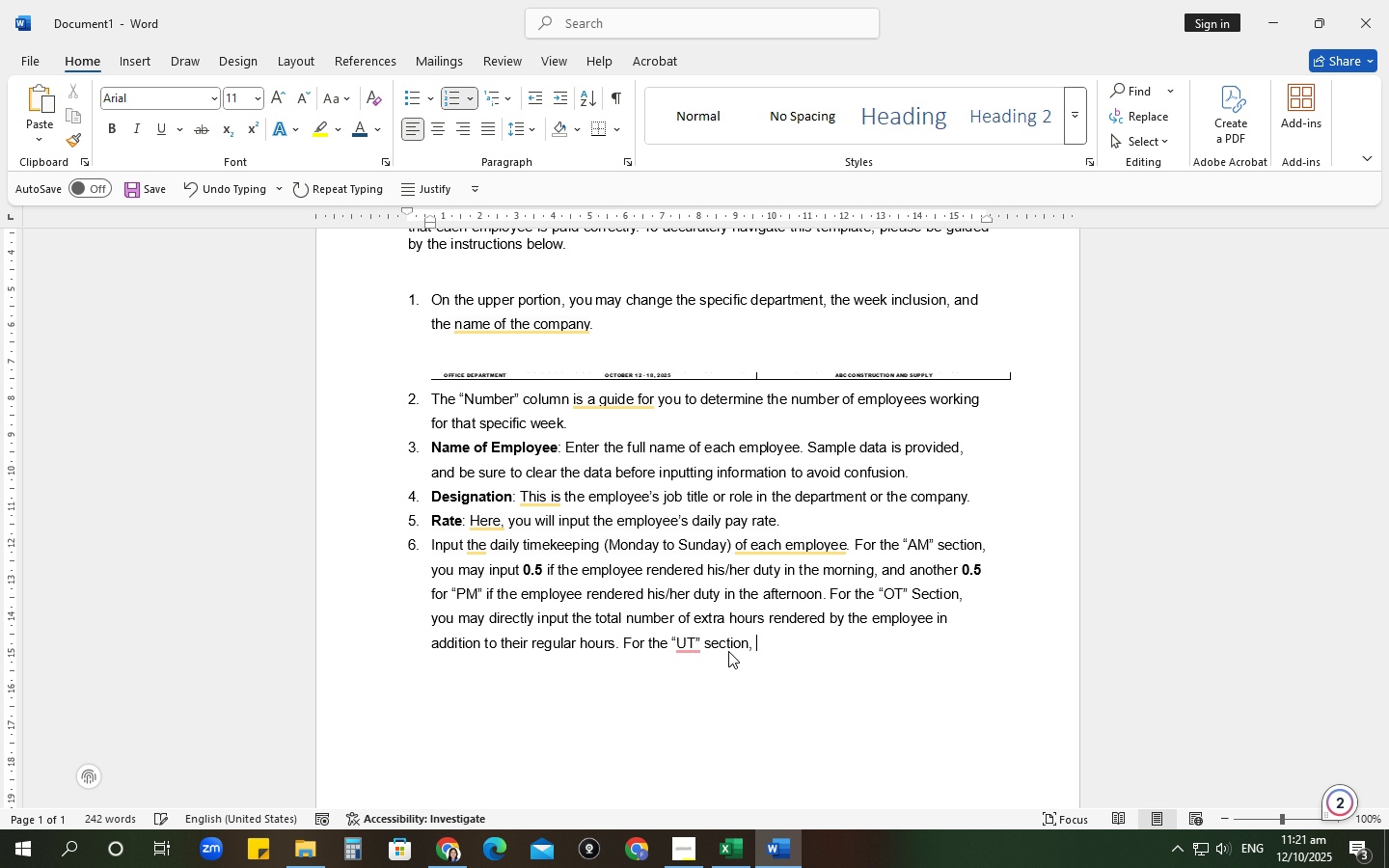 
wait(6.95)
 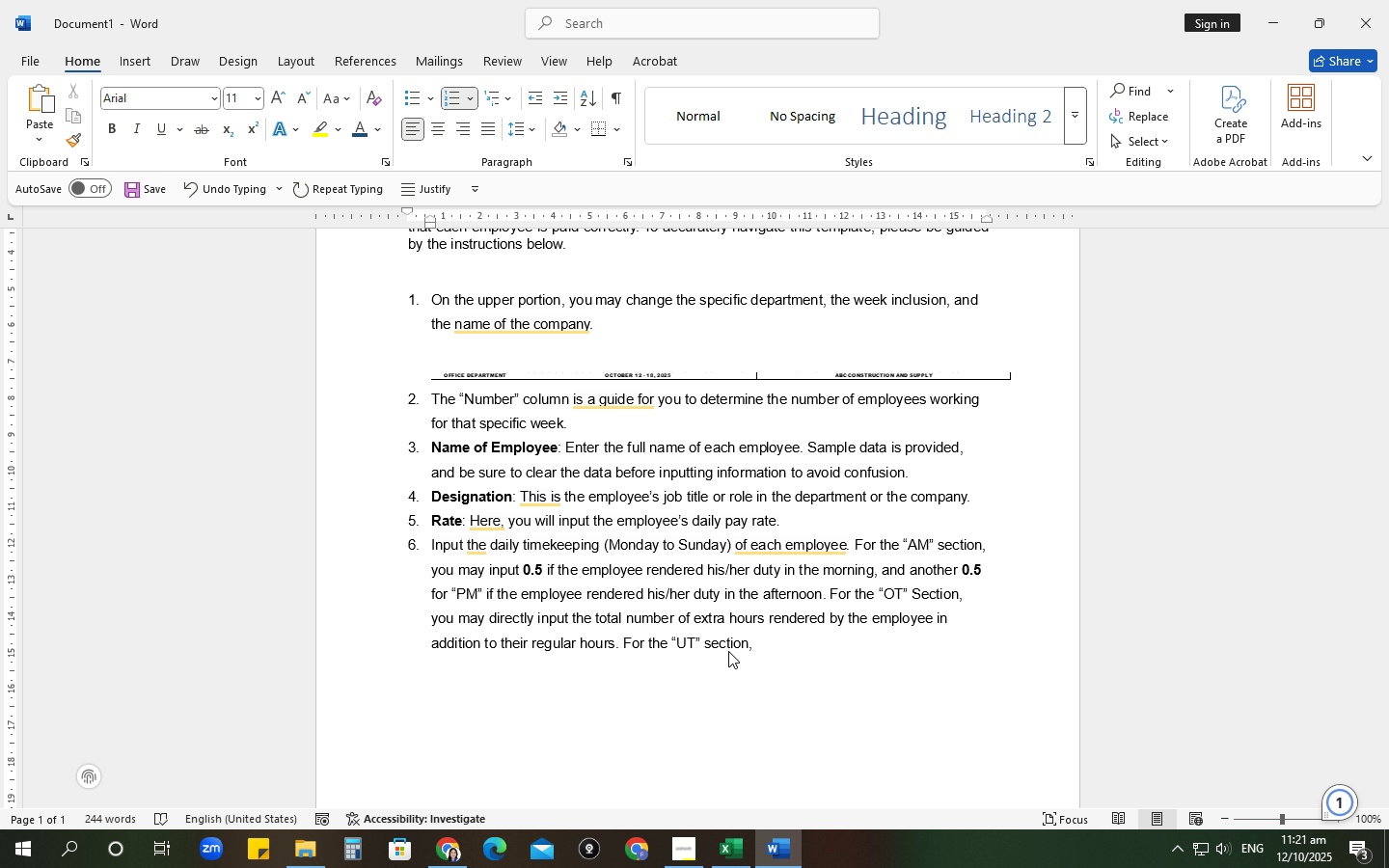 
type(input the amp)
key(Backspace)
type(ou)
key(Backspace)
key(Backspace)
key(Backspace)
key(Backspace)
type(number of h)
key(Backspace)
key(Backspace)
key(Backspace)
key(Backspace)
key(Backspace)
type( of hourse)
key(Backspace)
type( the employee )
 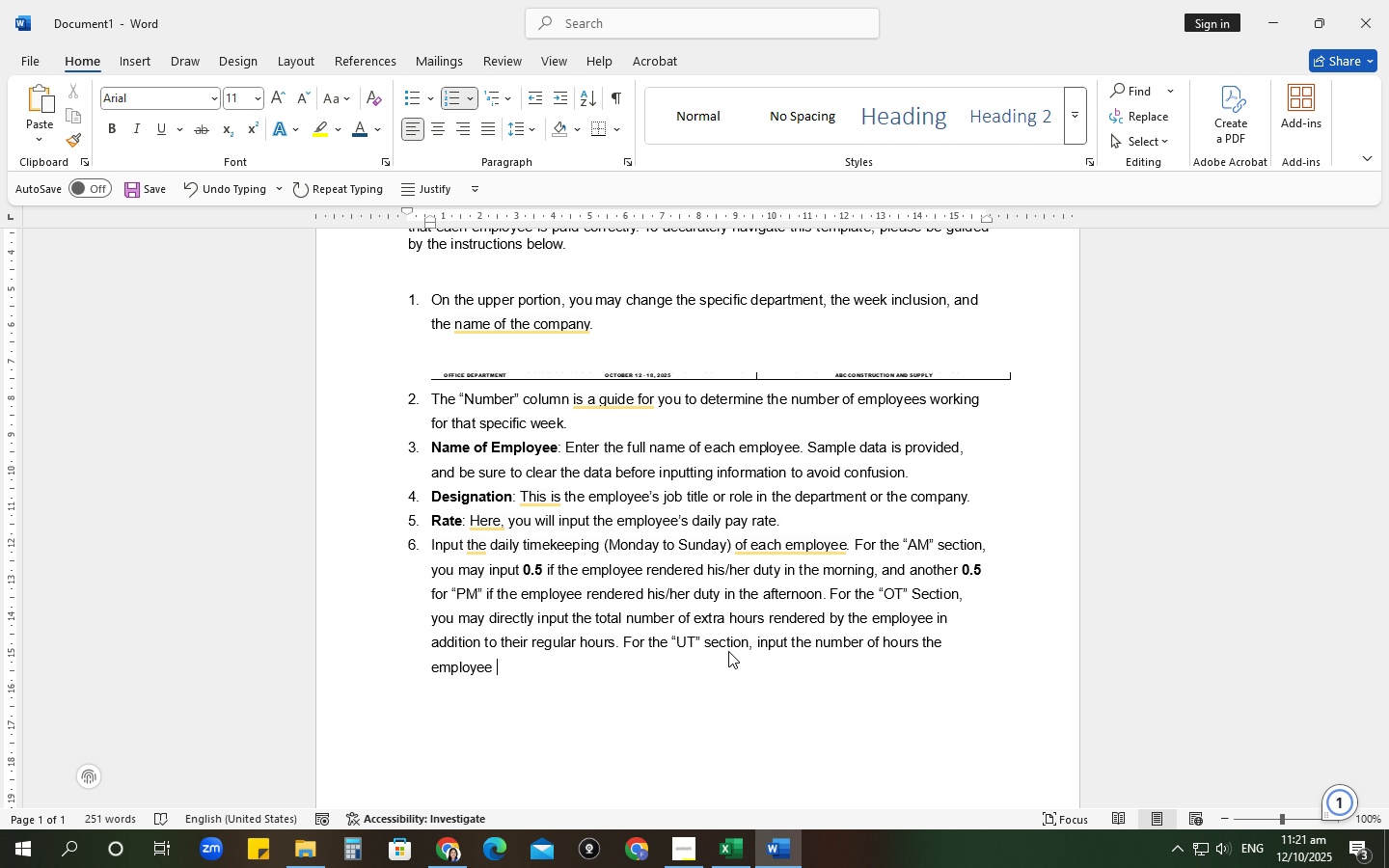 
wait(5.18)
 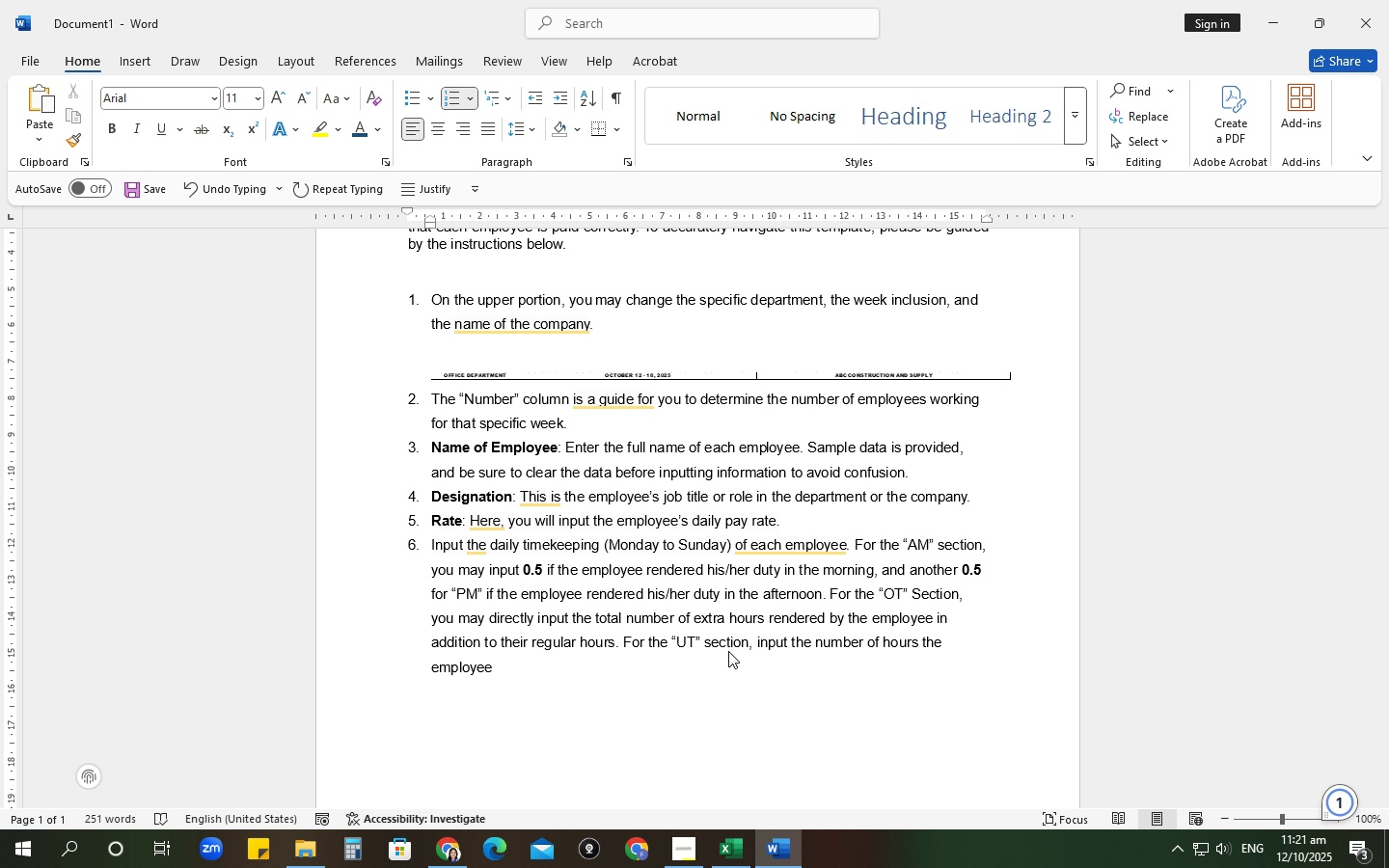 
type(was )
key(Backspace)
key(Backspace)
key(Backspace)
key(Backspace)
type(u)
key(Backspace)
type(is under their scheduled work hours.)
 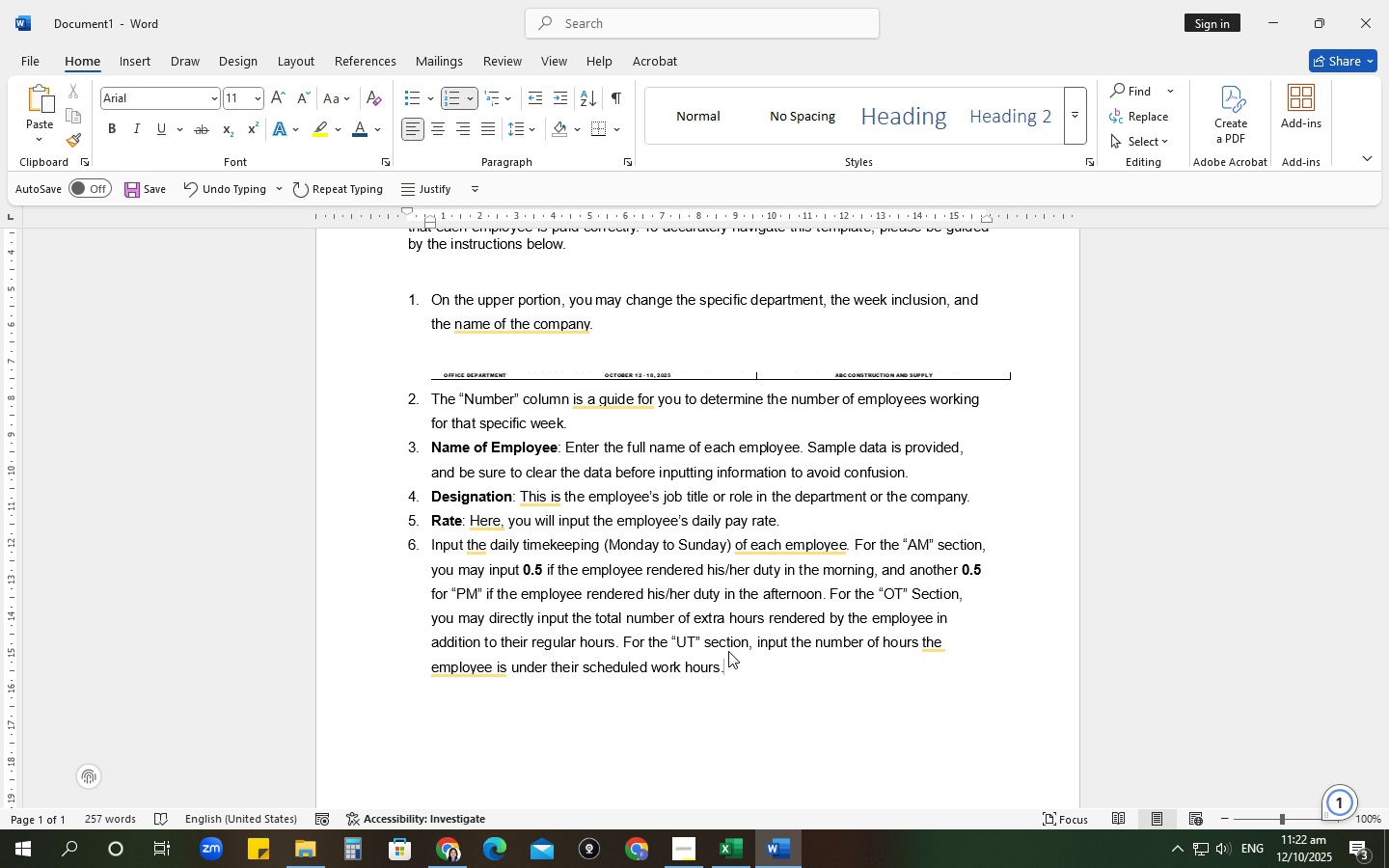 
wait(7.39)
 